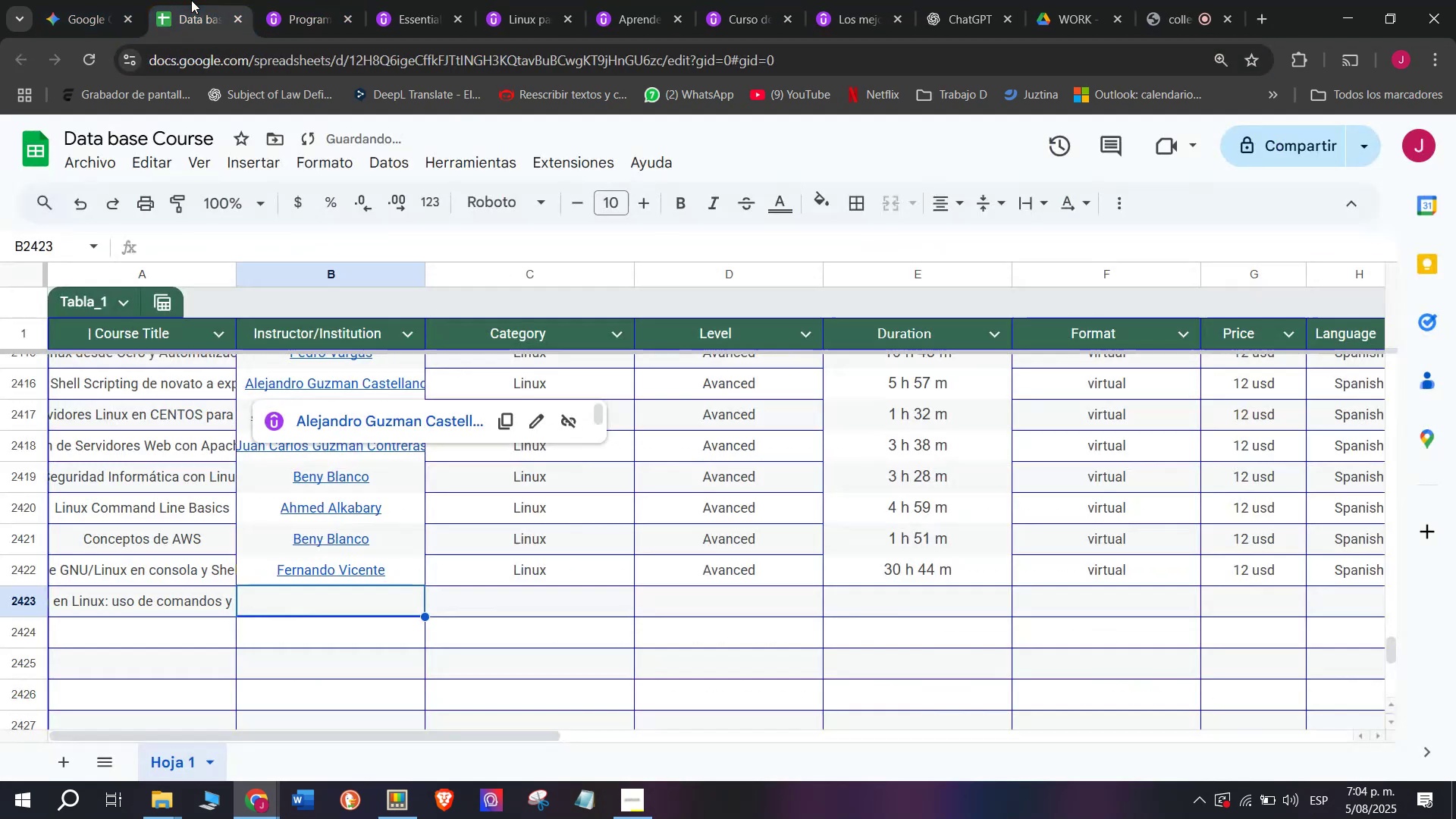 
key(Control+ControlLeft)
 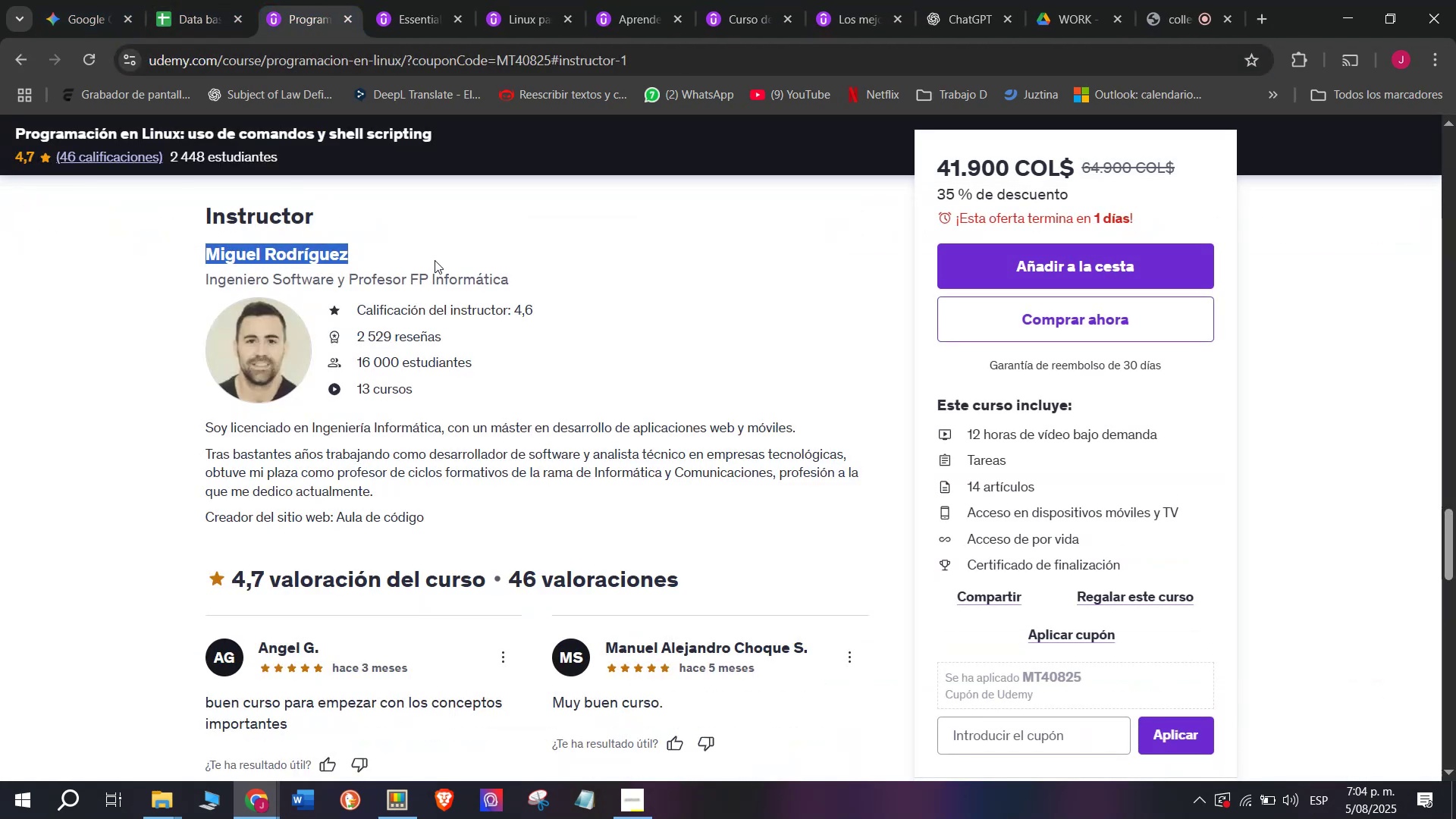 
key(Control+C)
 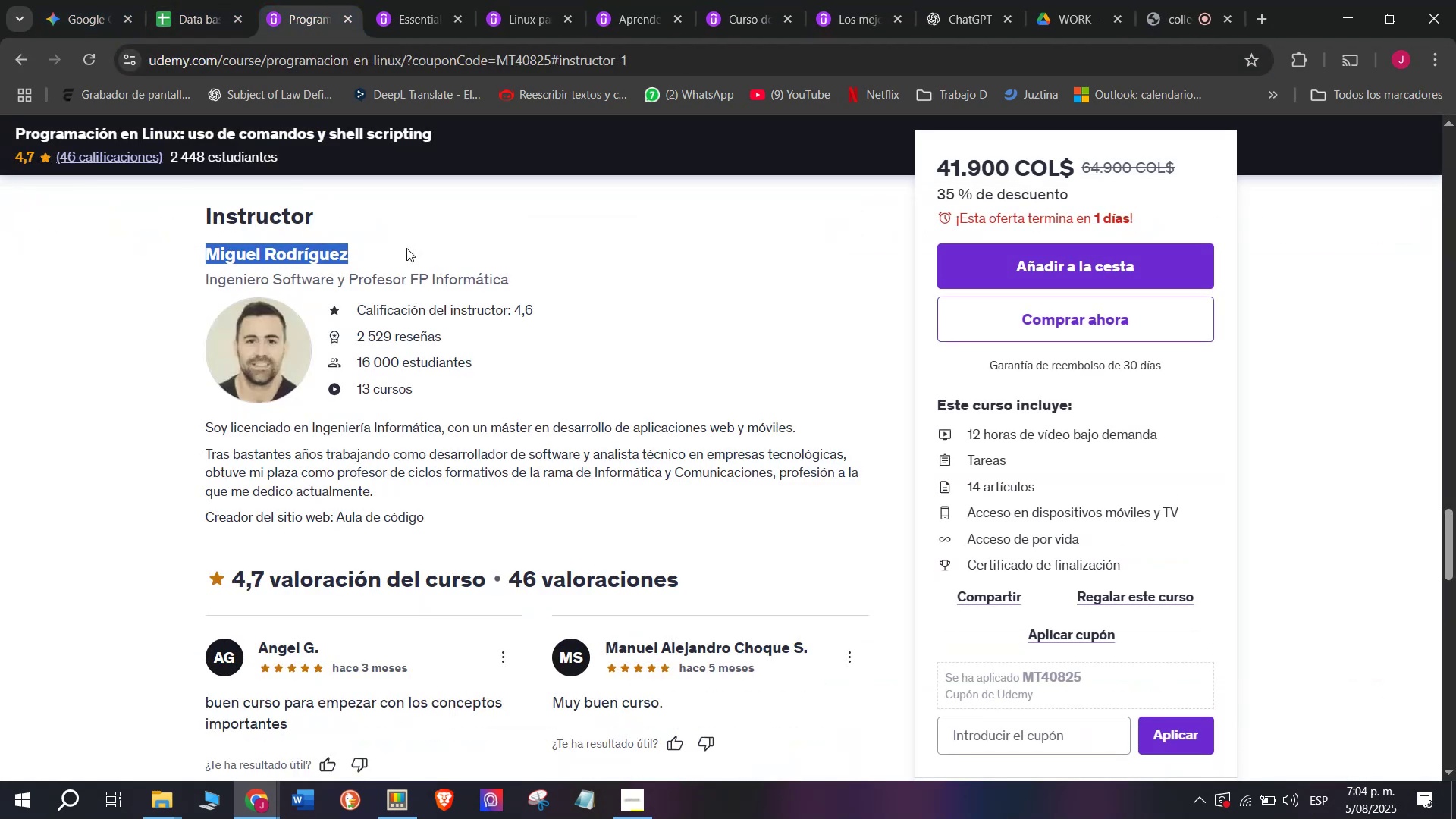 
key(Break)
 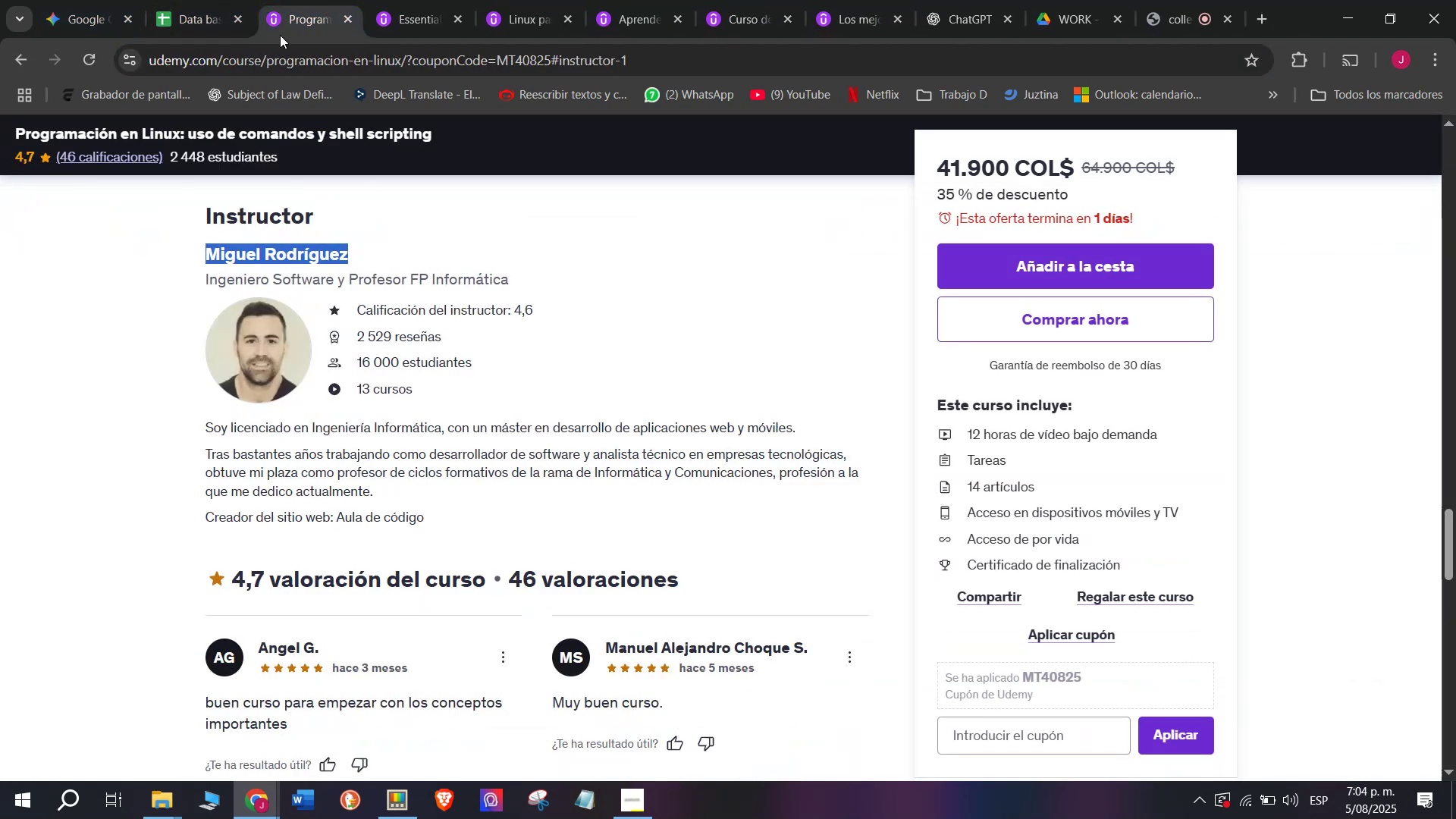 
key(Control+ControlLeft)
 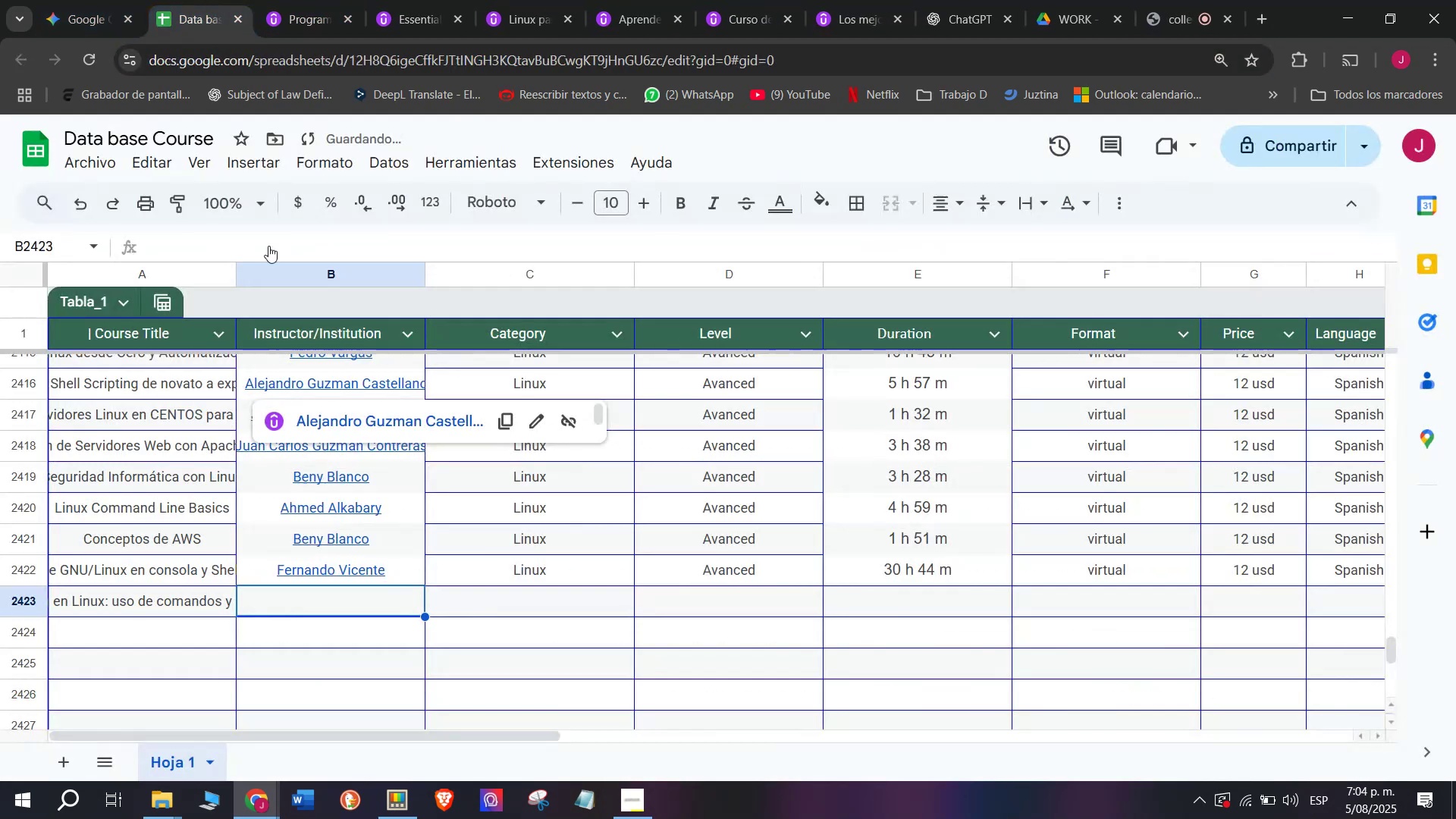 
key(Control+C)
 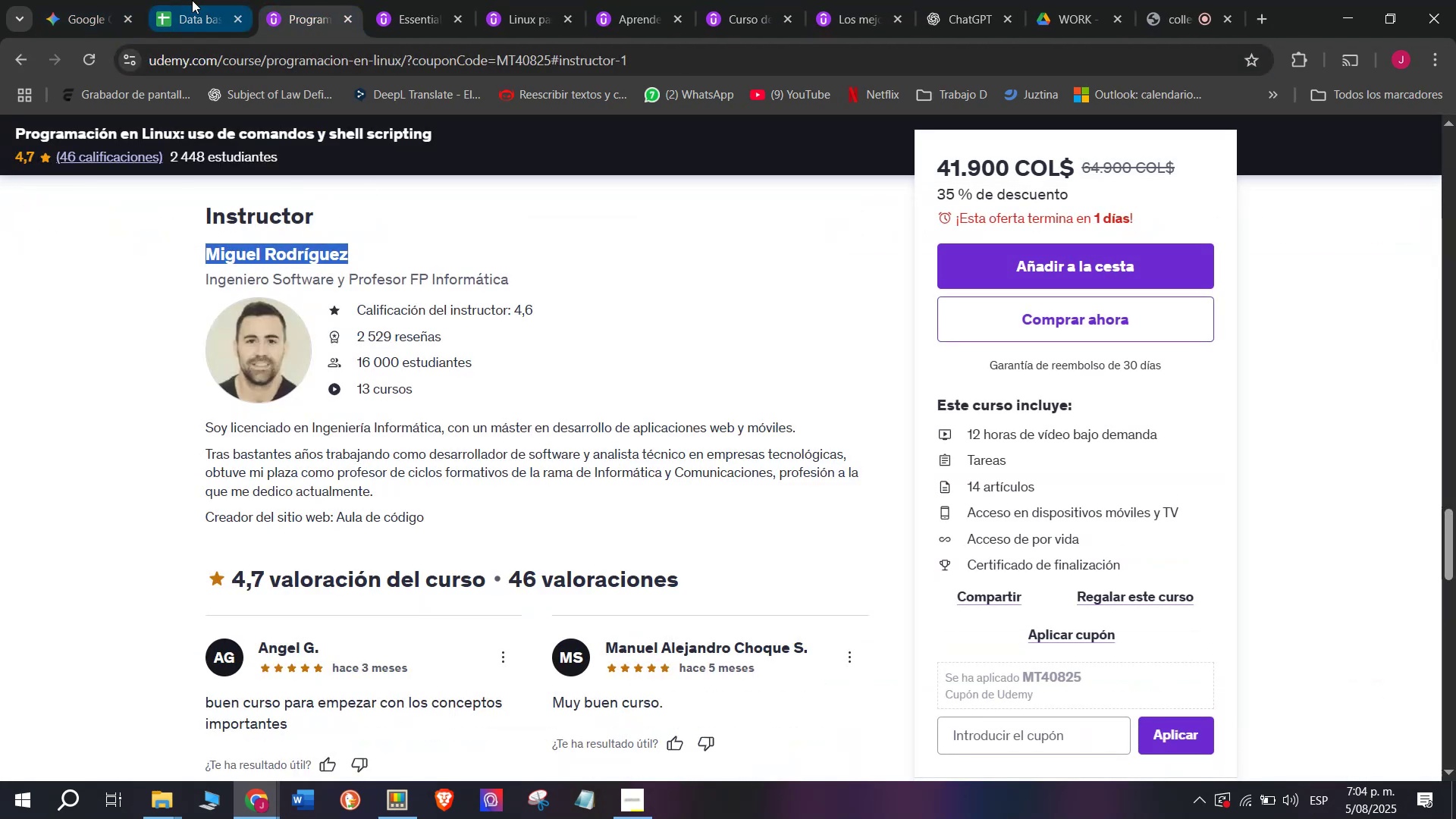 
left_click([191, 0])
 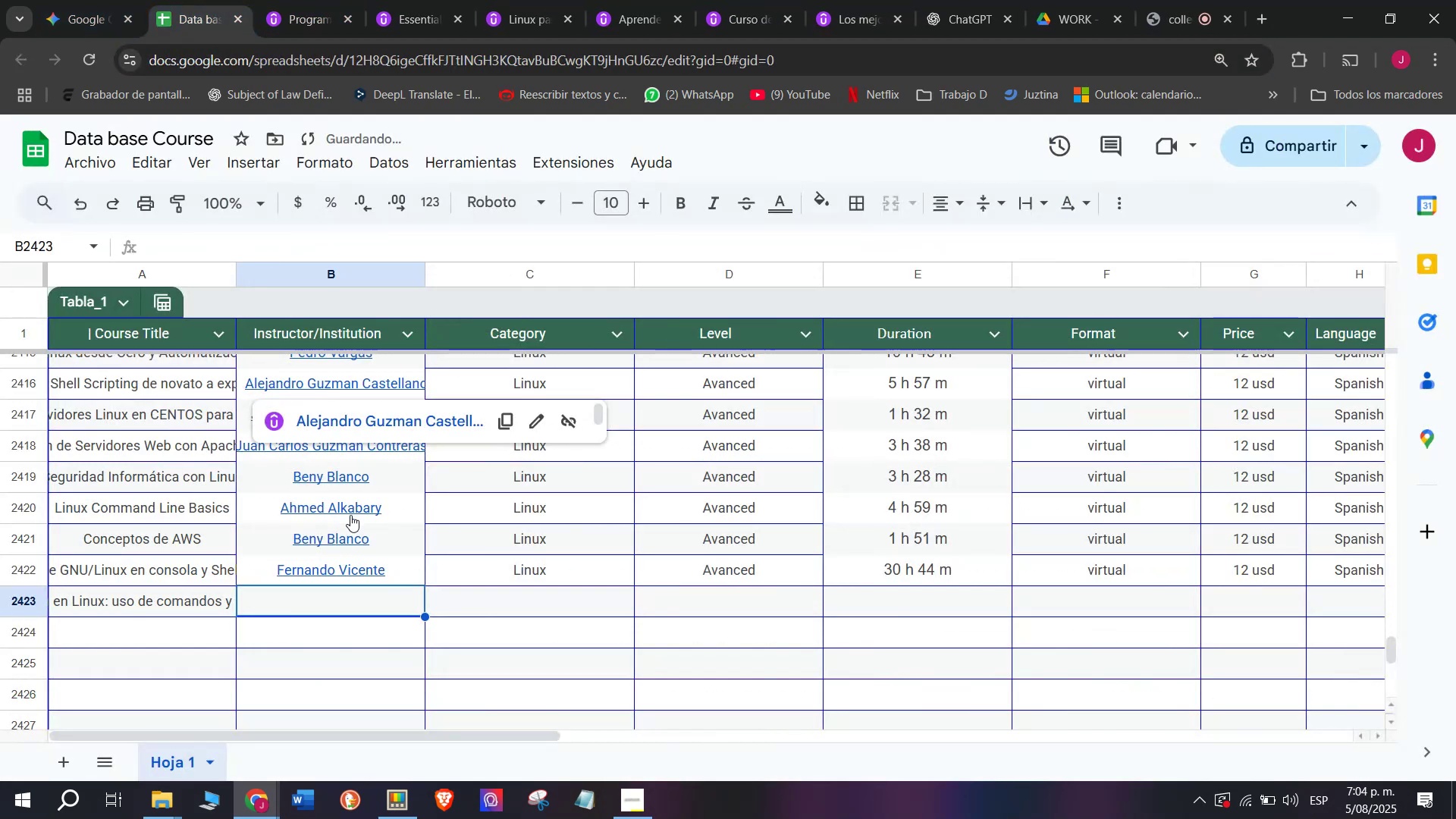 
key(Control+ControlLeft)
 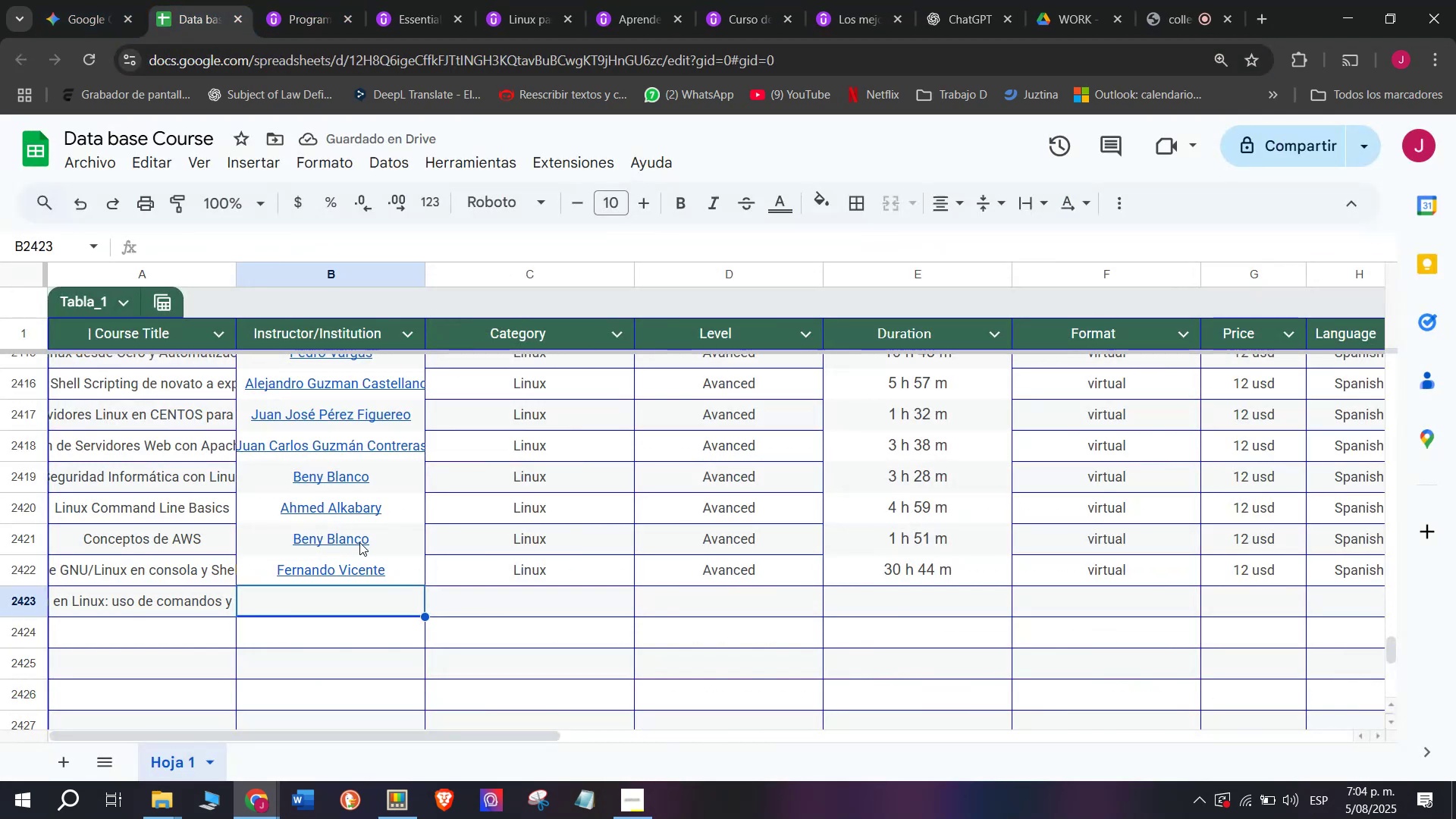 
key(Z)
 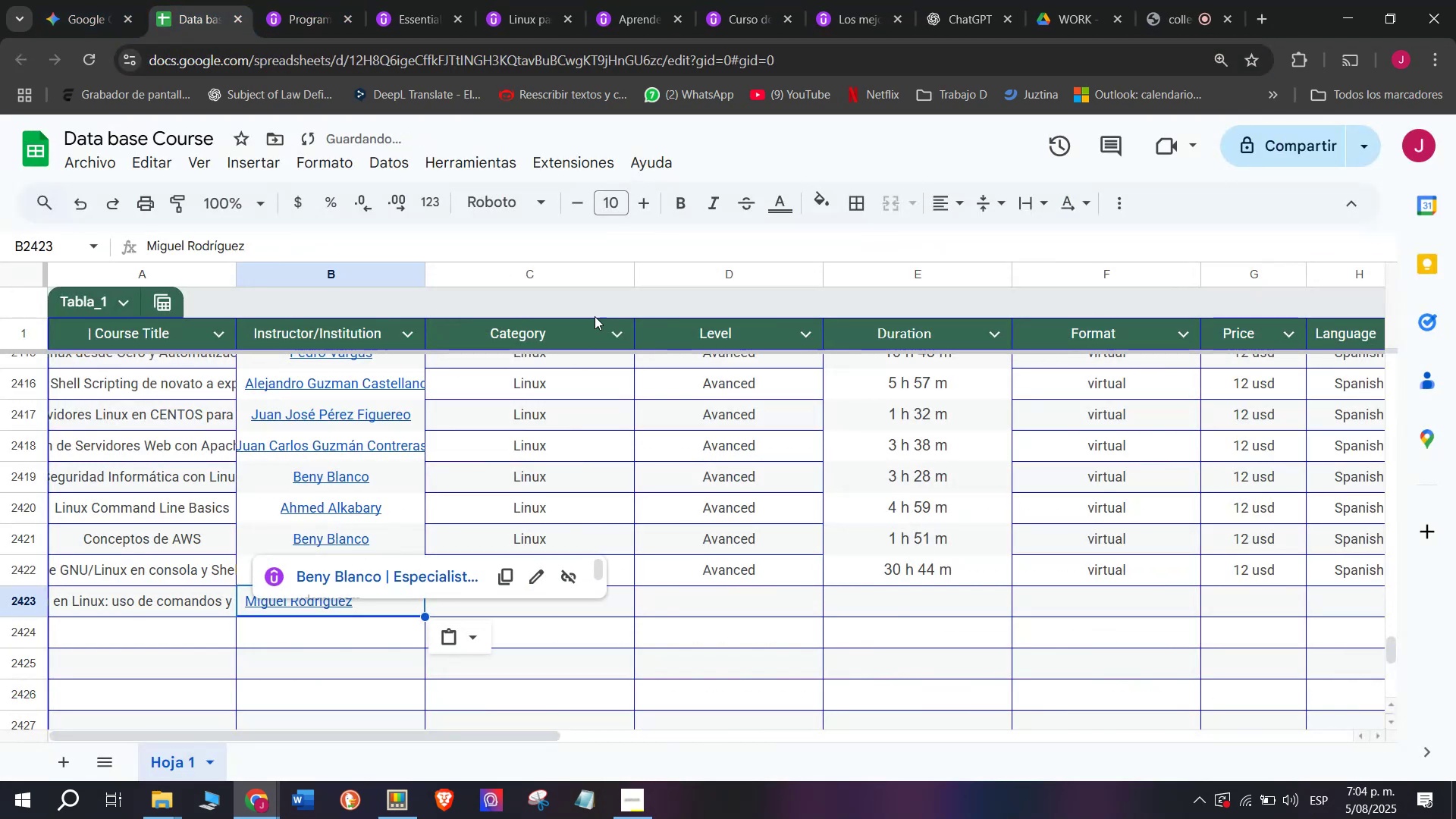 
key(Control+V)
 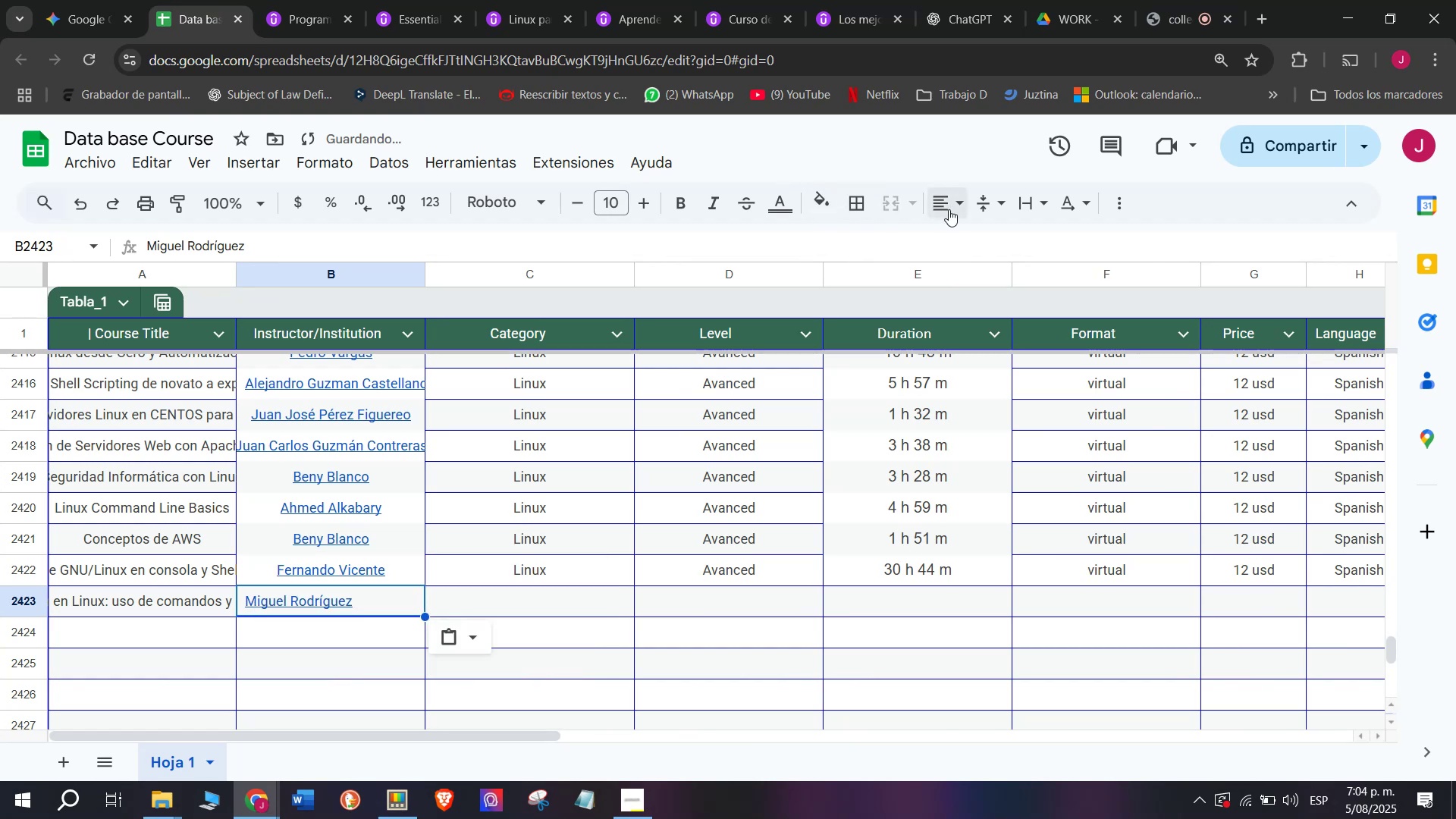 
double_click([972, 245])
 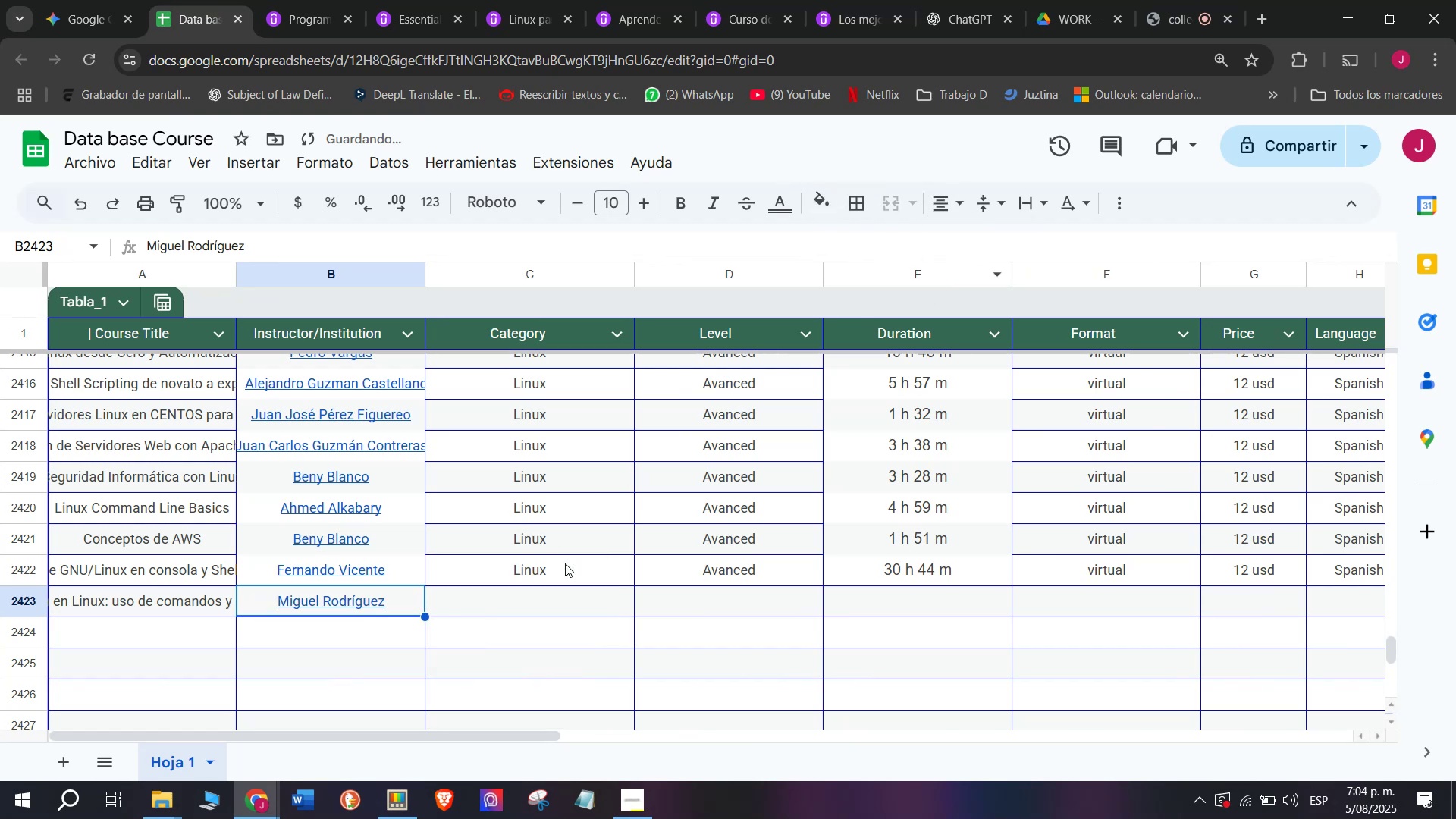 
left_click([566, 572])
 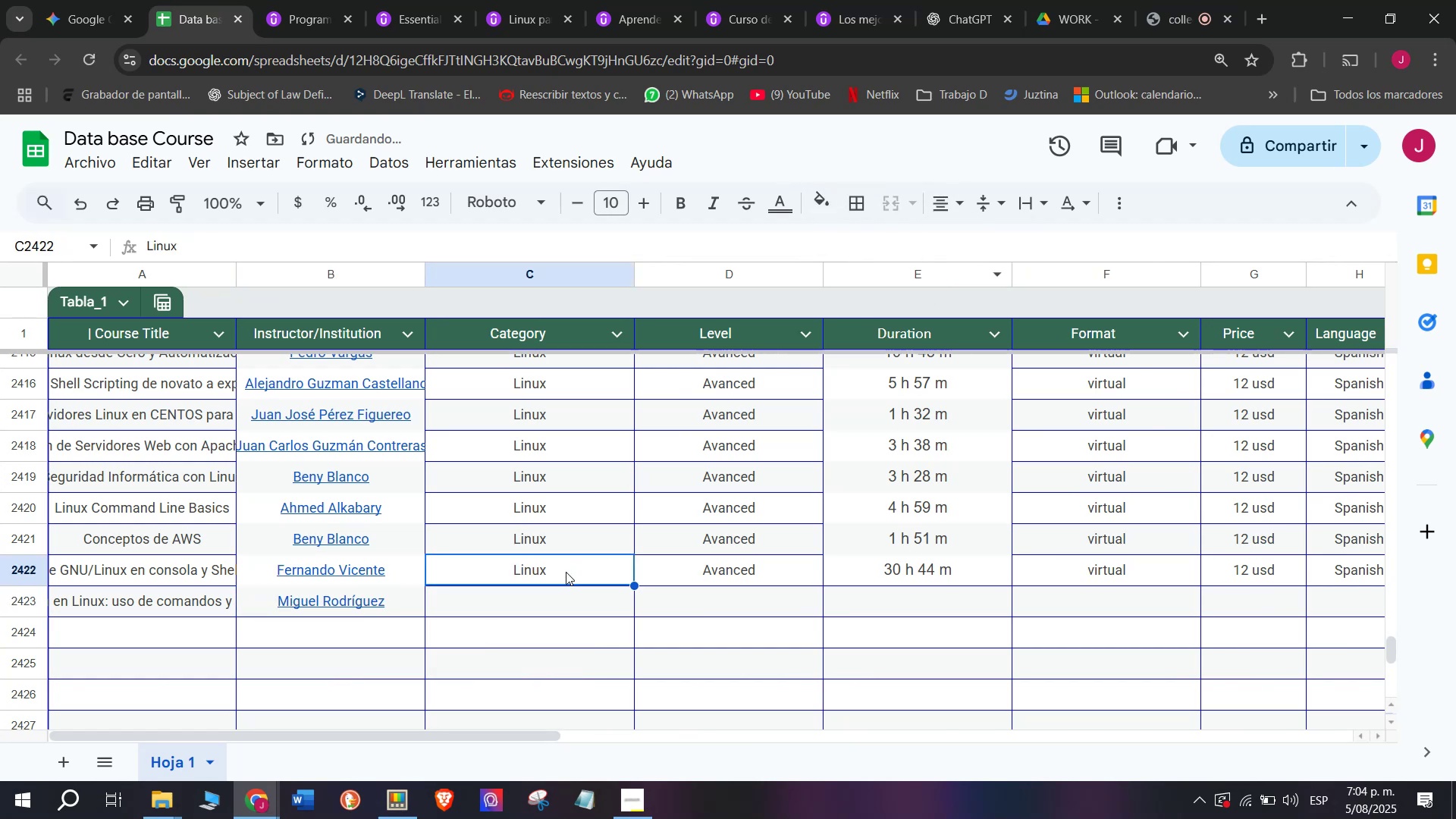 
key(Break)
 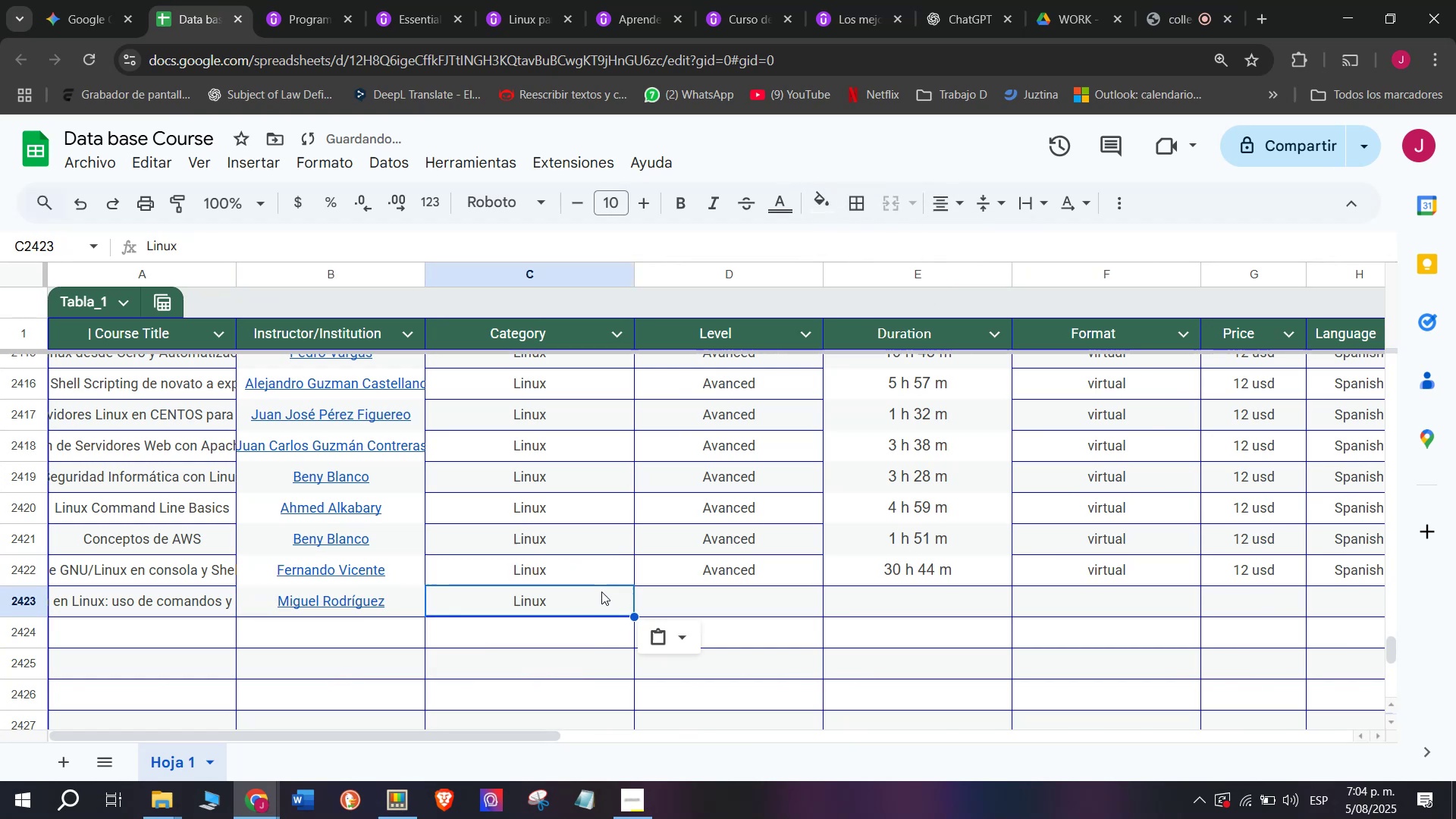 
key(Control+ControlLeft)
 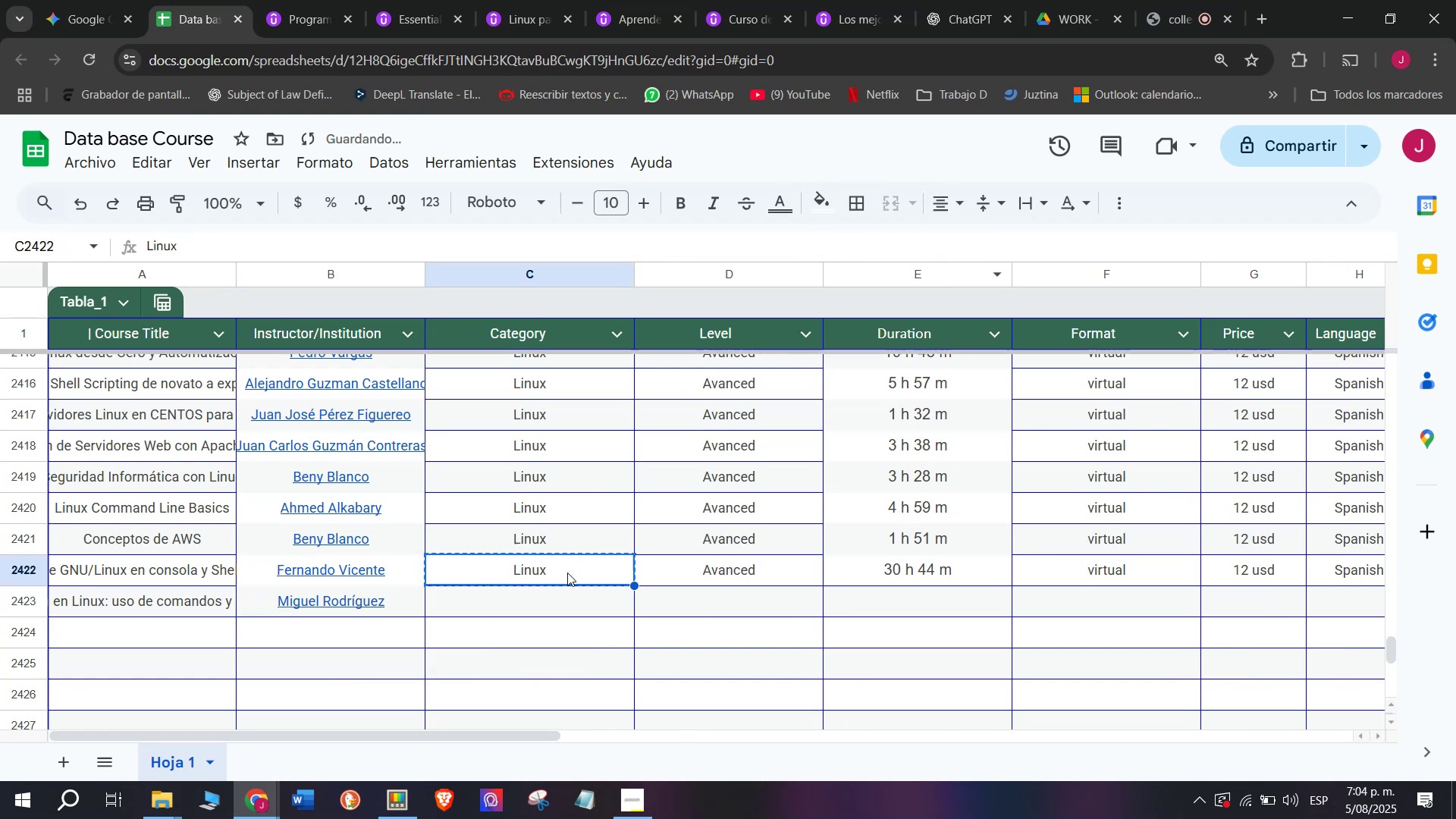 
key(Control+C)
 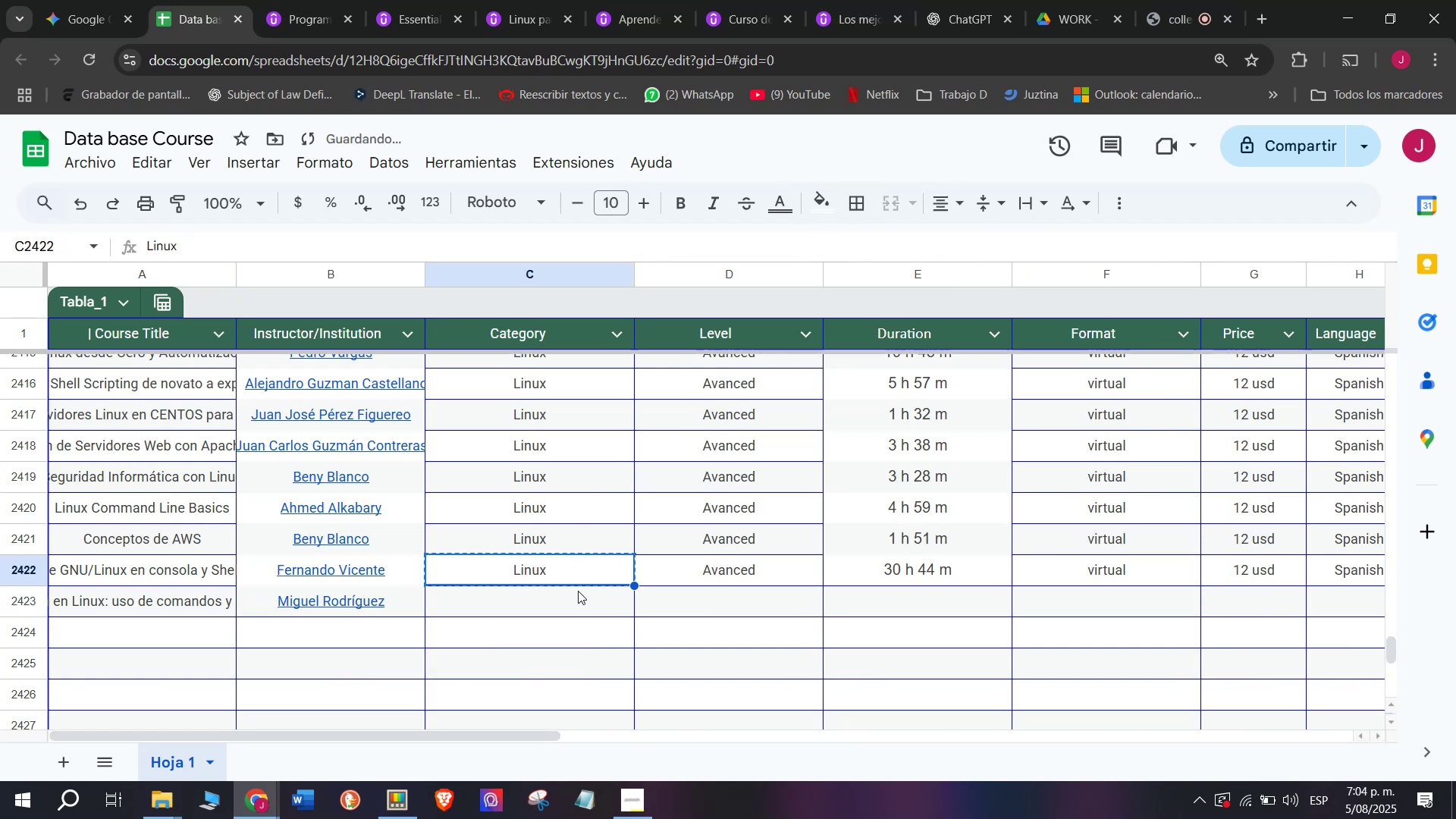 
double_click([578, 591])
 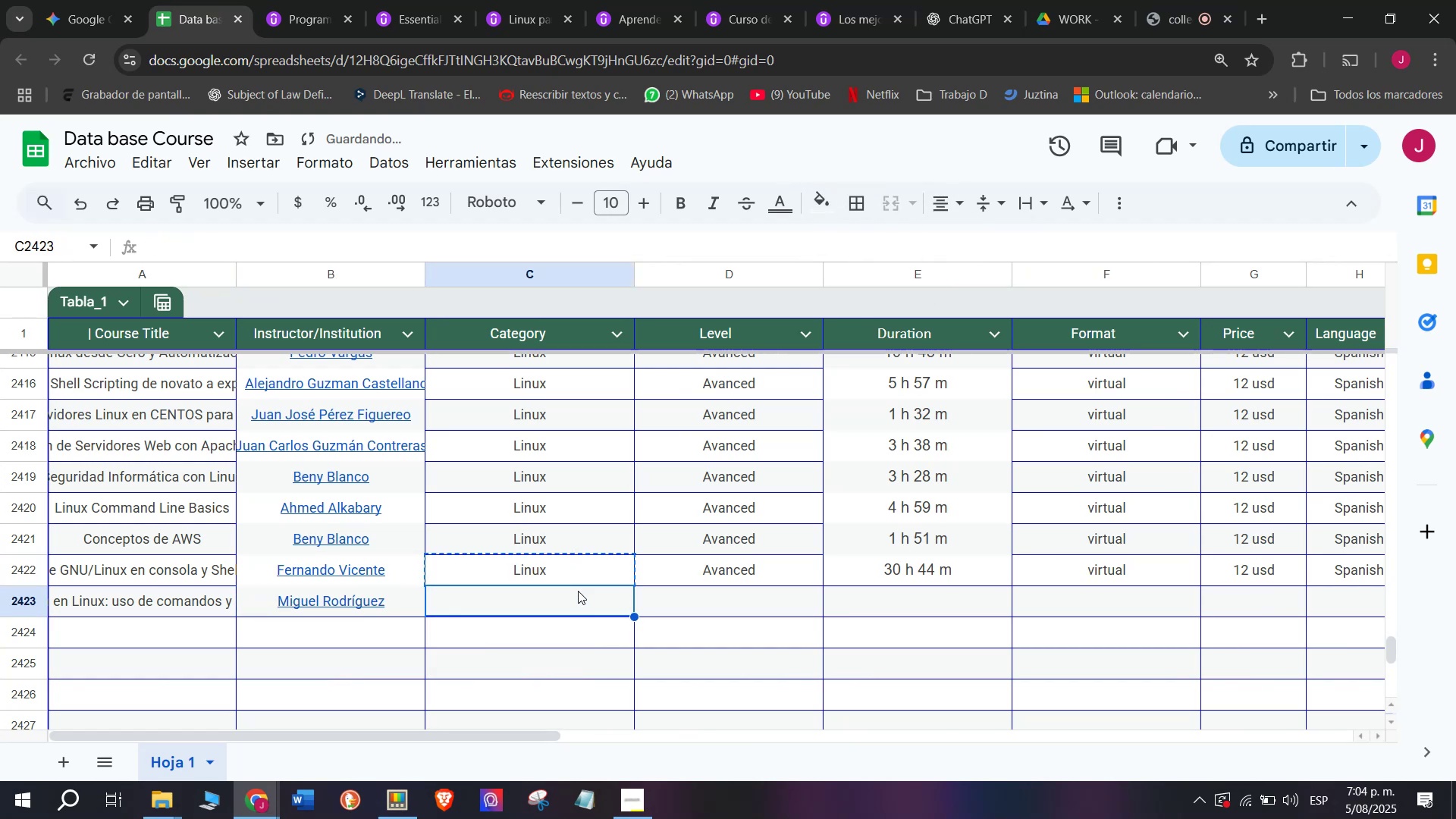 
key(Control+ControlLeft)
 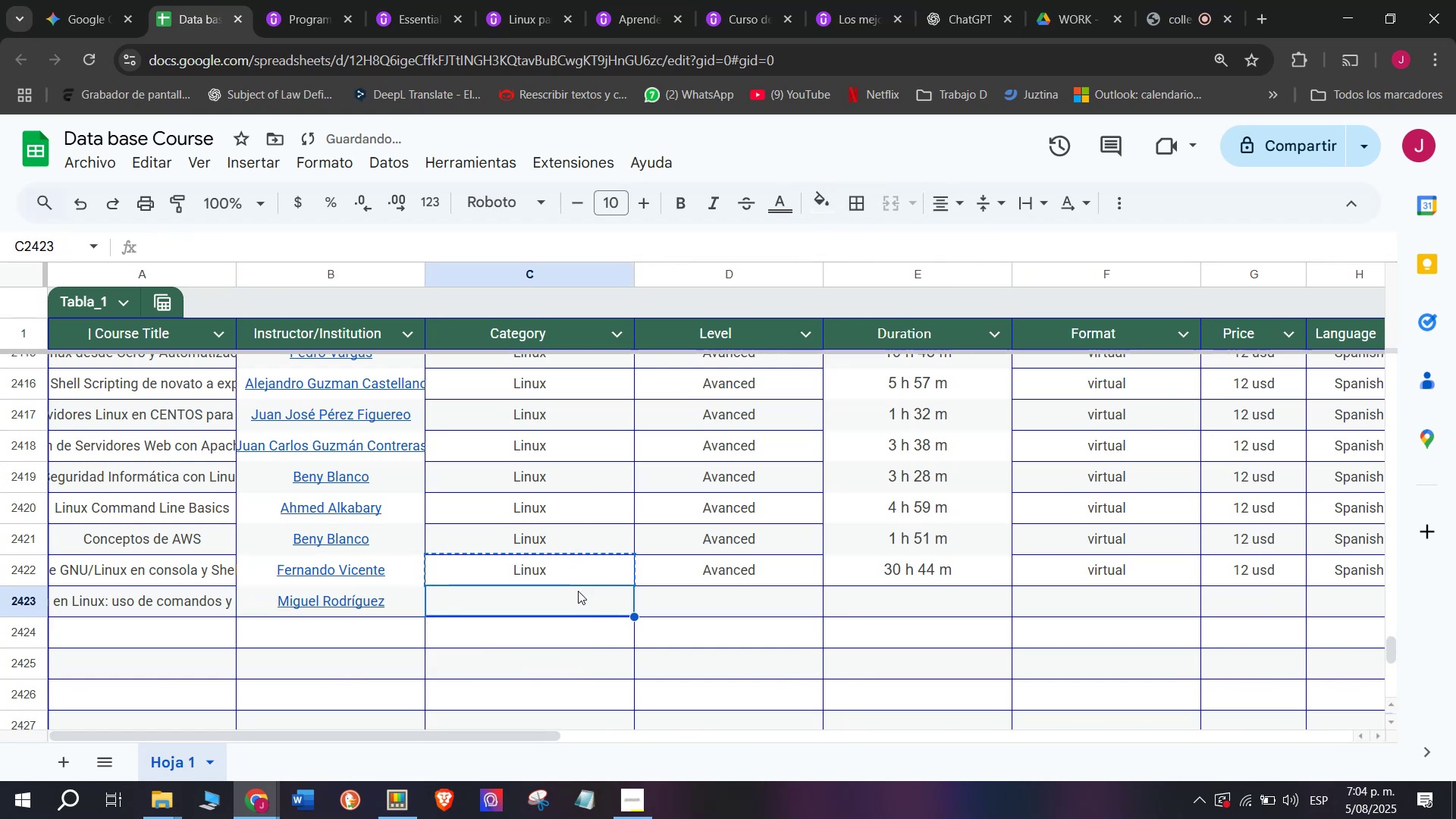 
key(Z)
 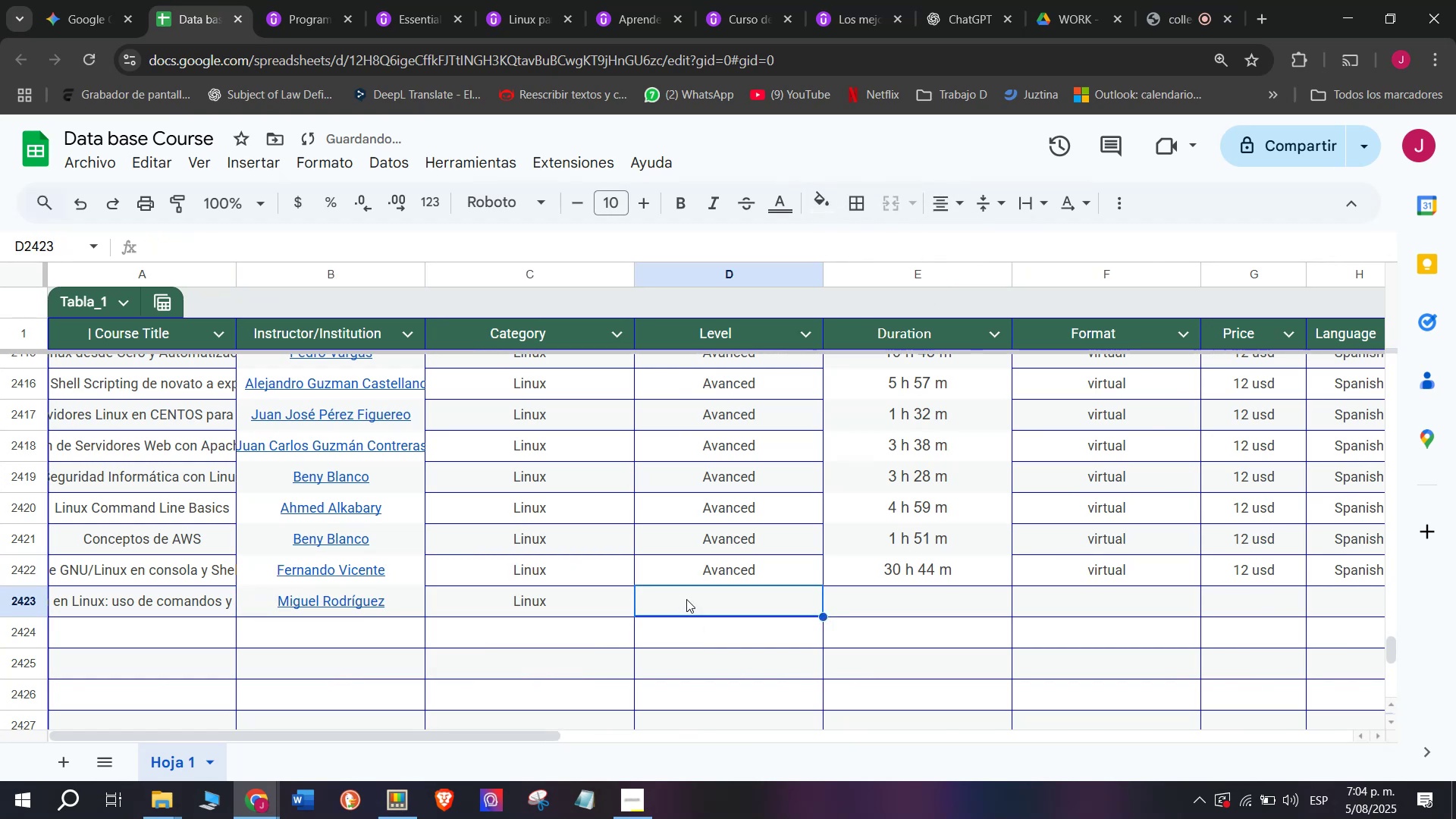 
key(Control+V)
 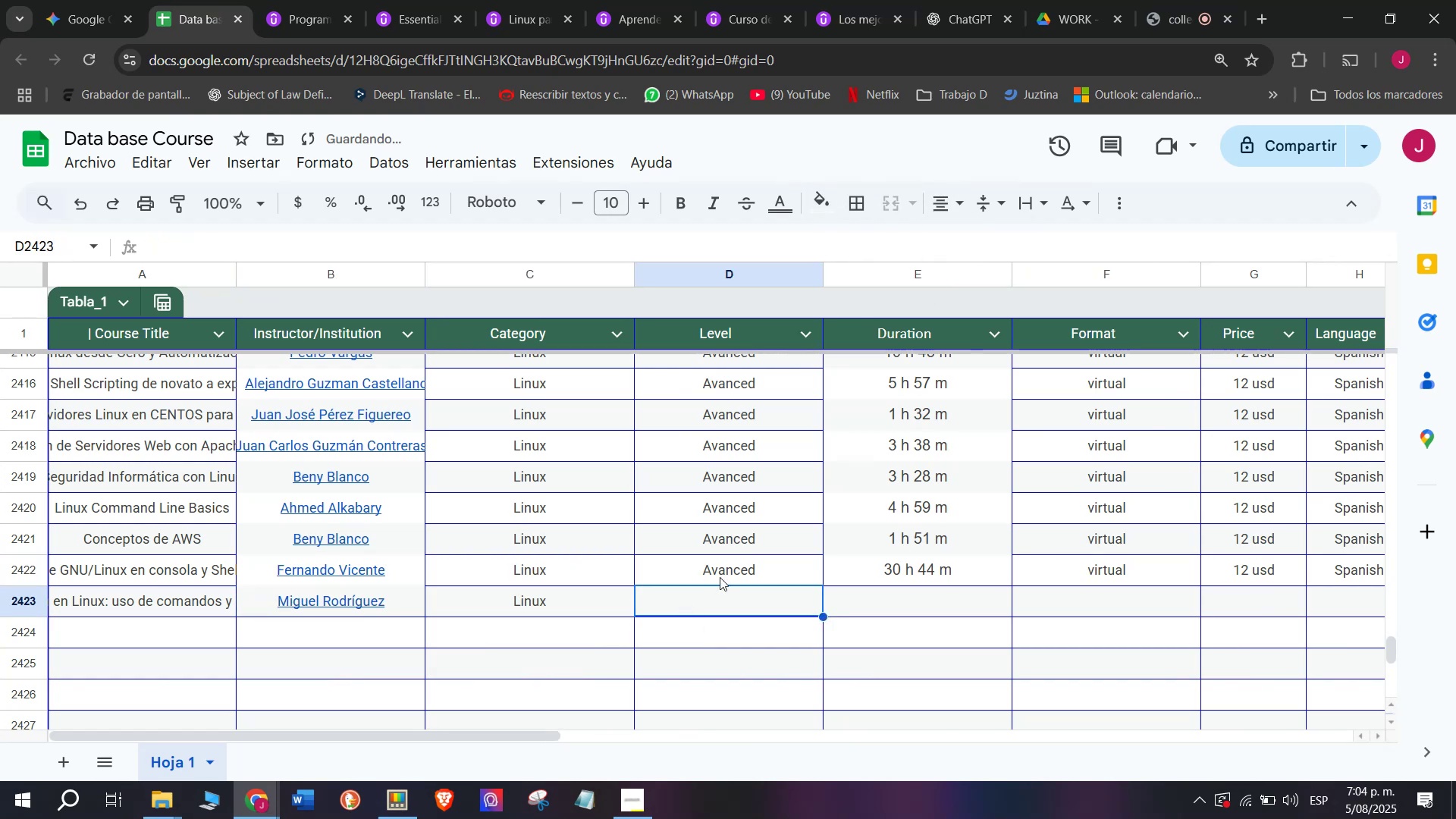 
double_click([726, 573])
 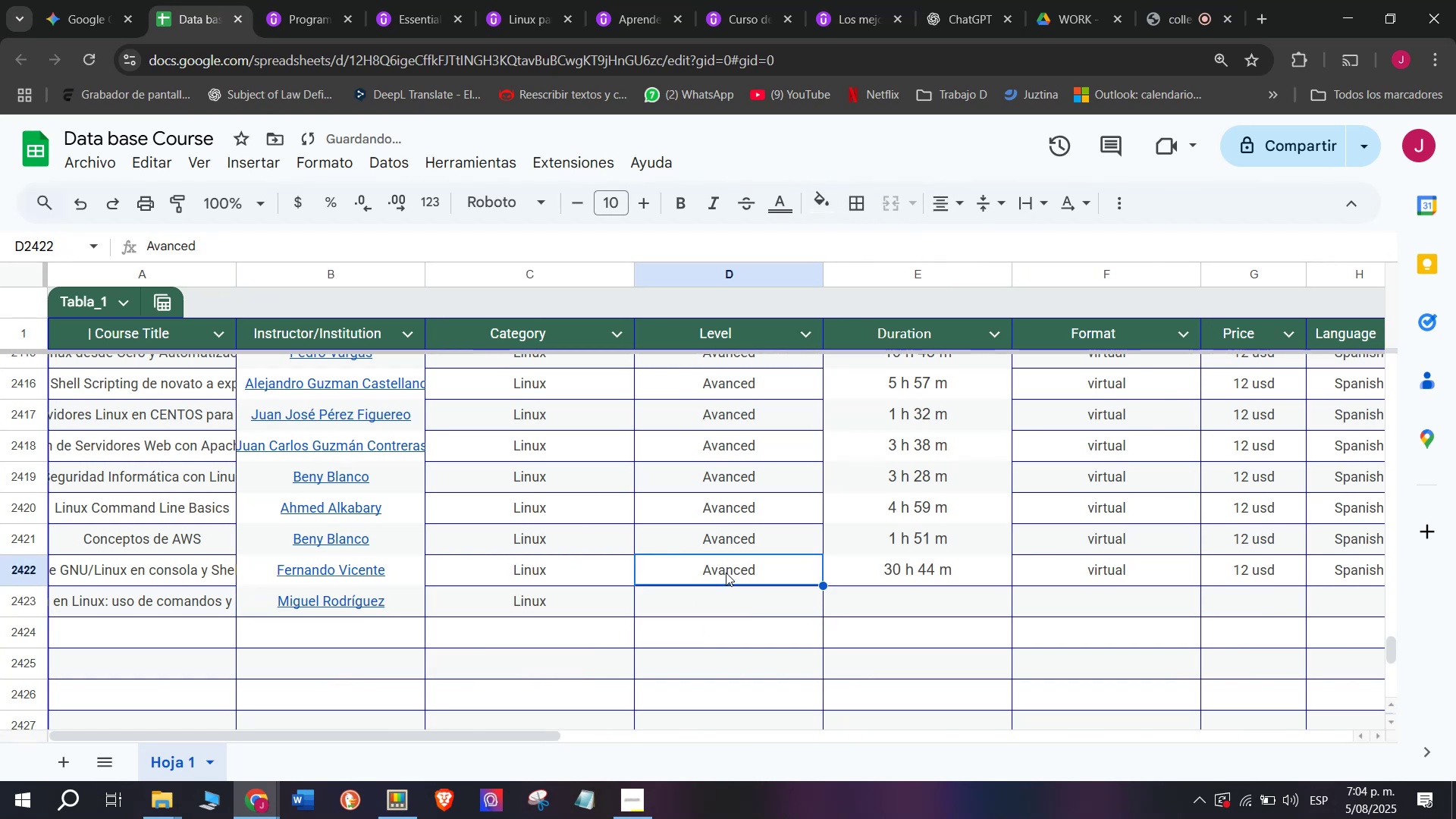 
key(Control+ControlLeft)
 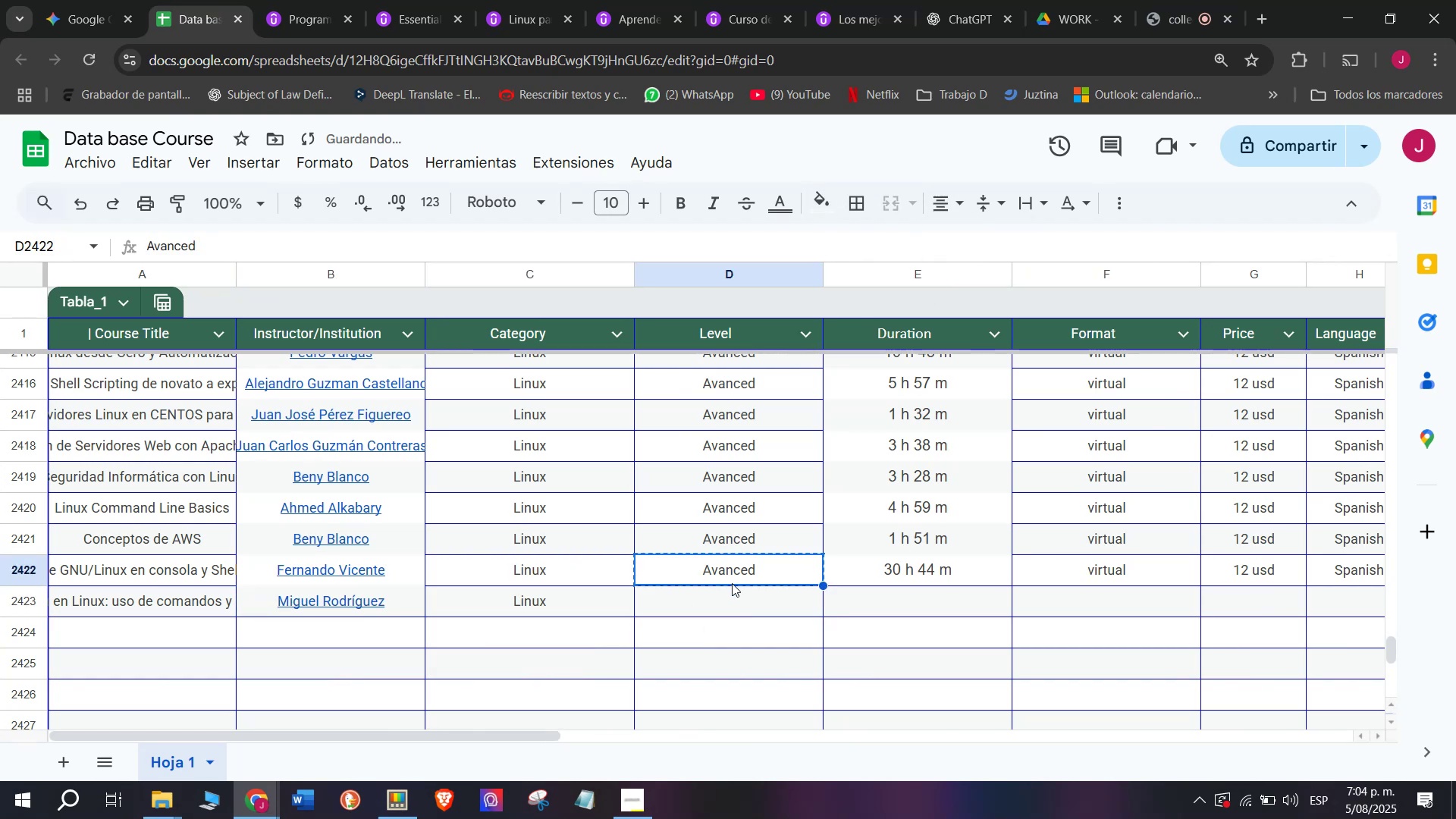 
key(Break)
 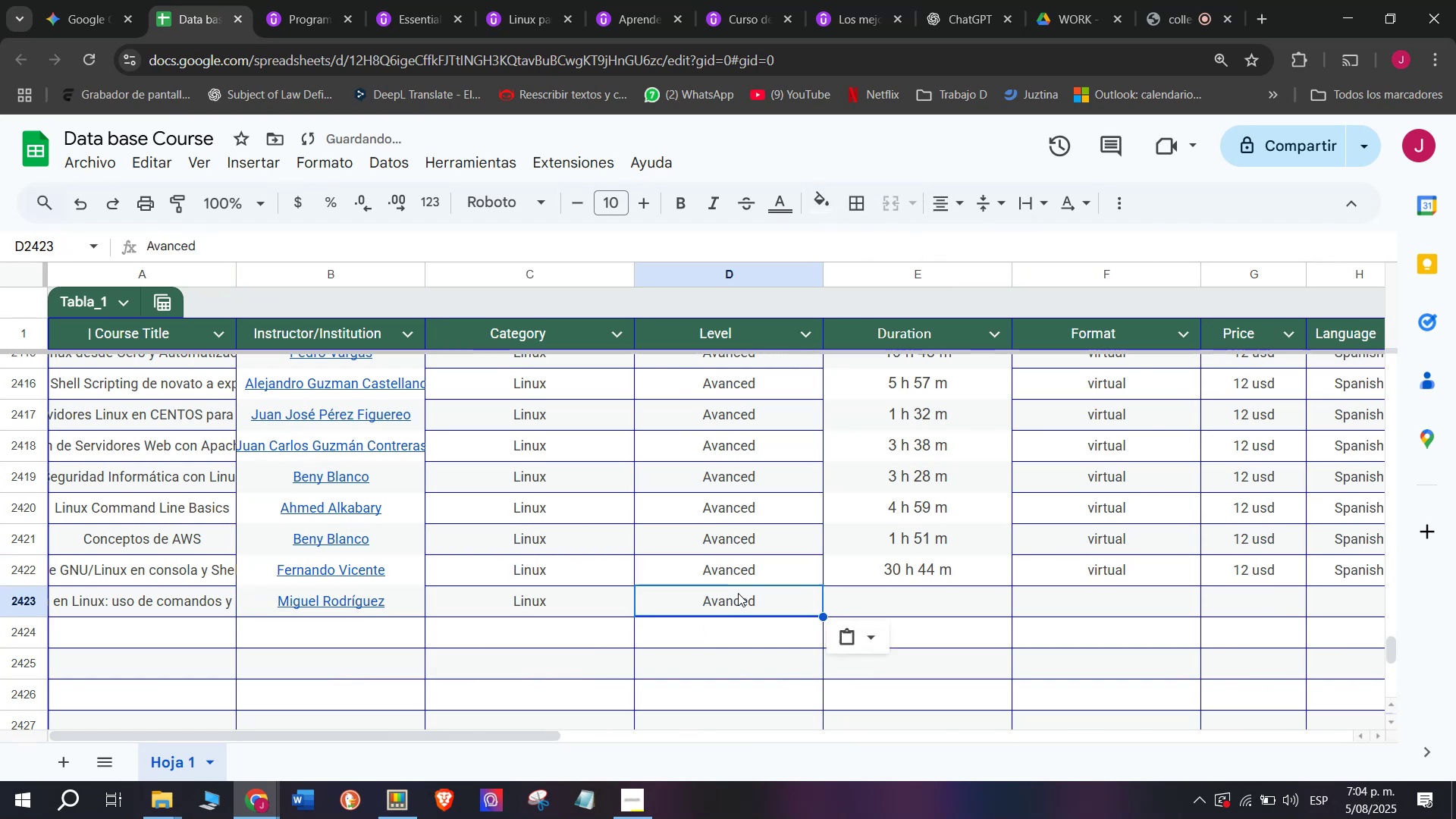 
key(Control+C)
 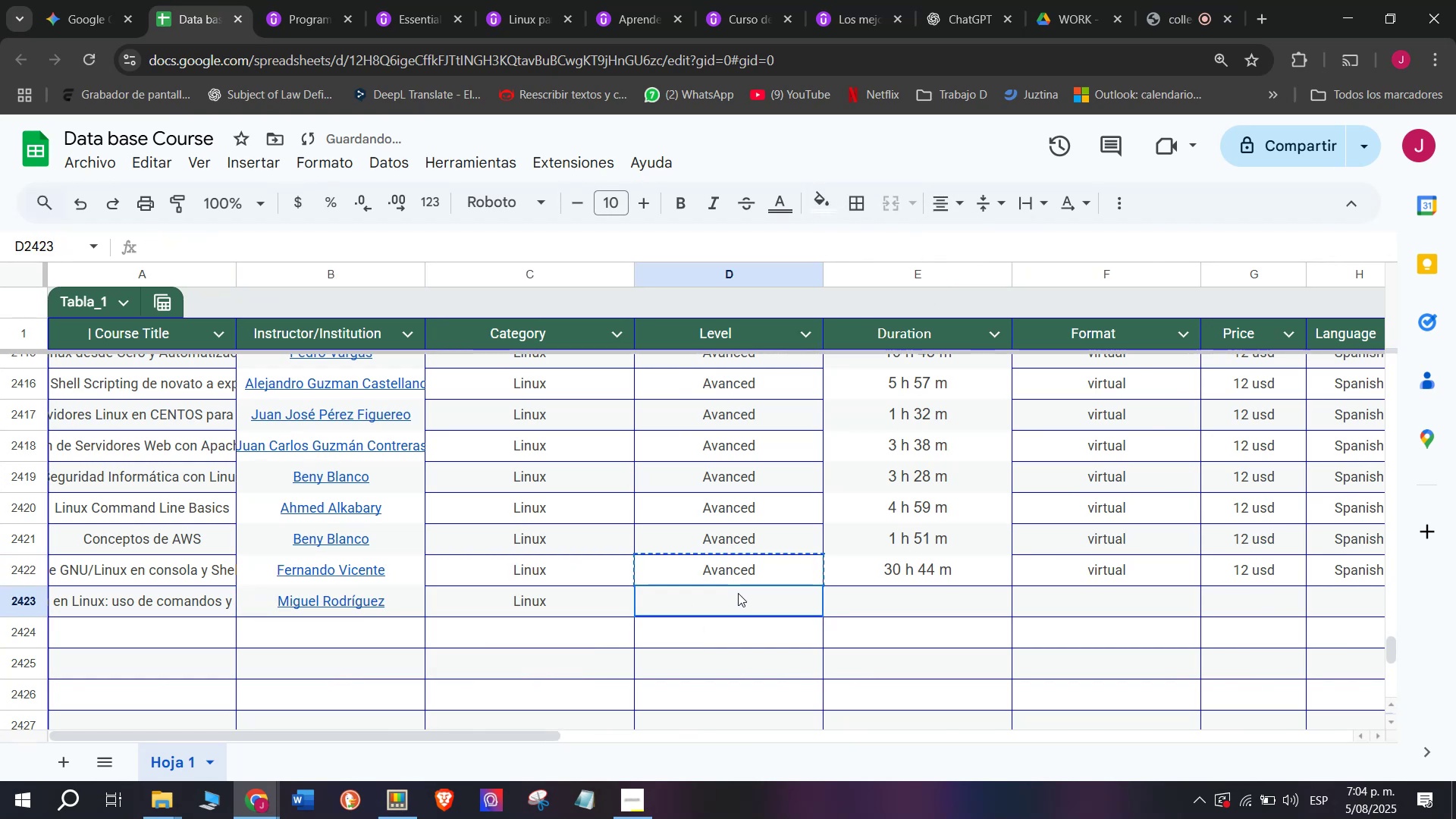 
key(Z)
 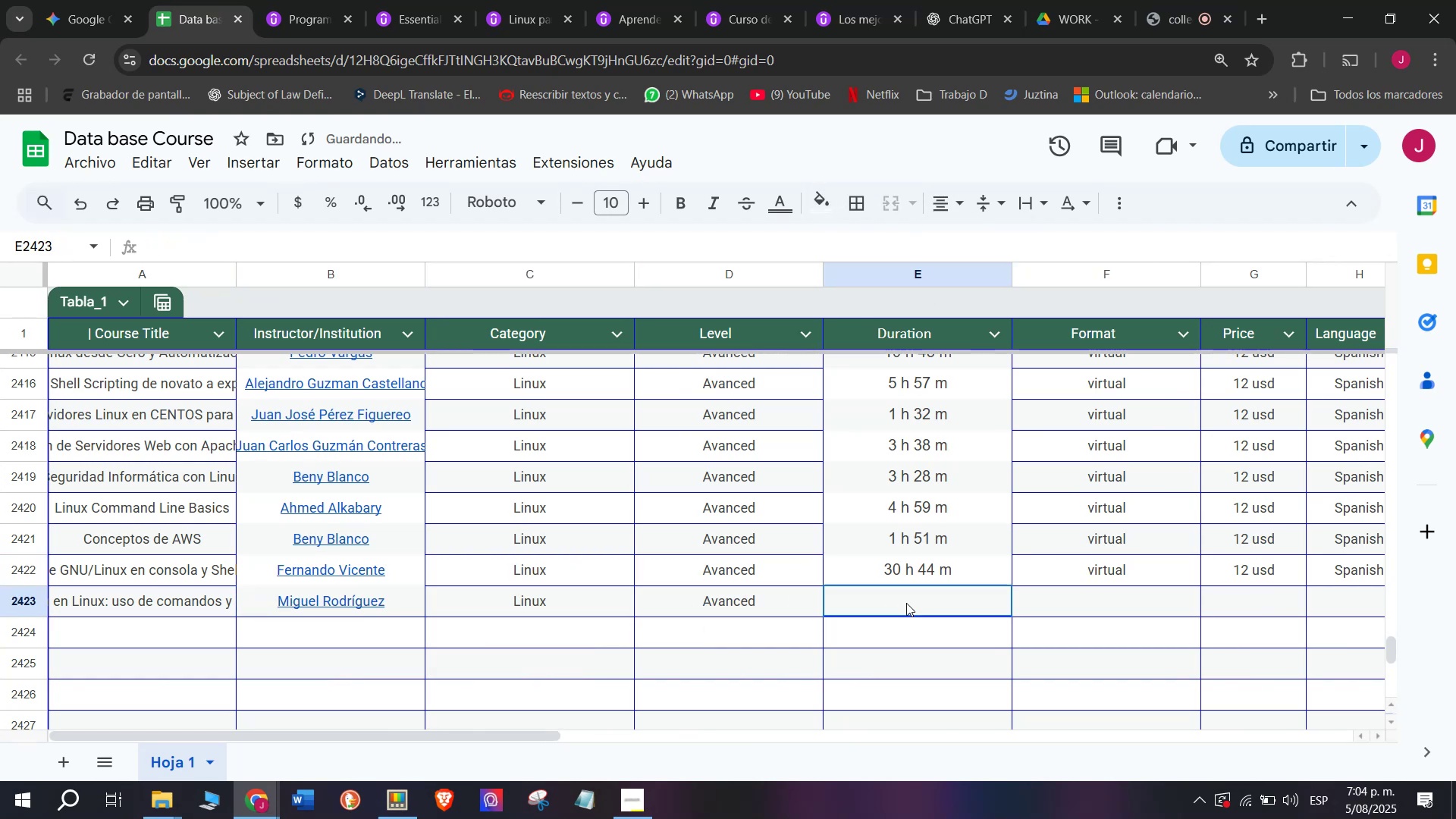 
key(Control+ControlLeft)
 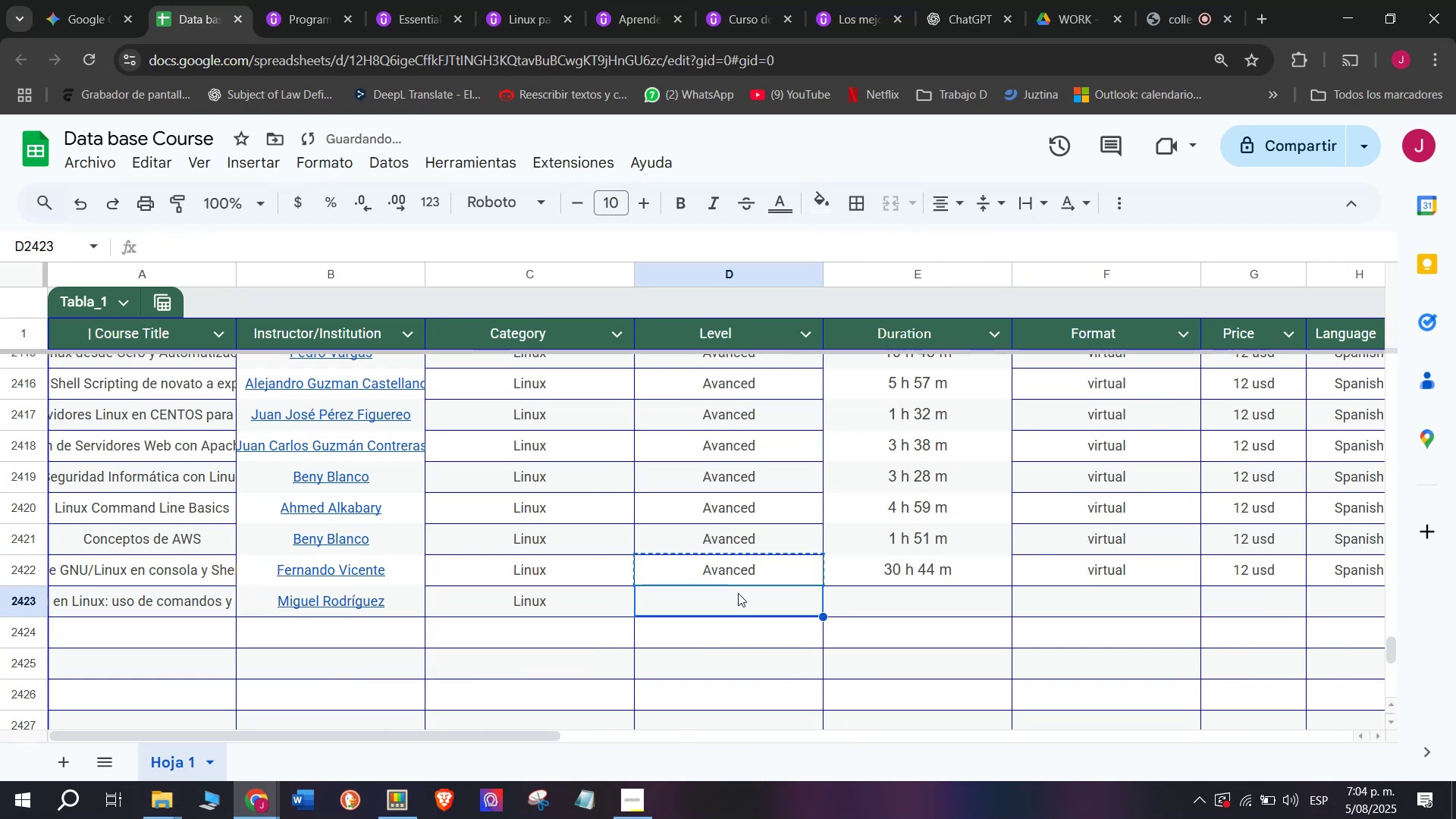 
key(Control+V)
 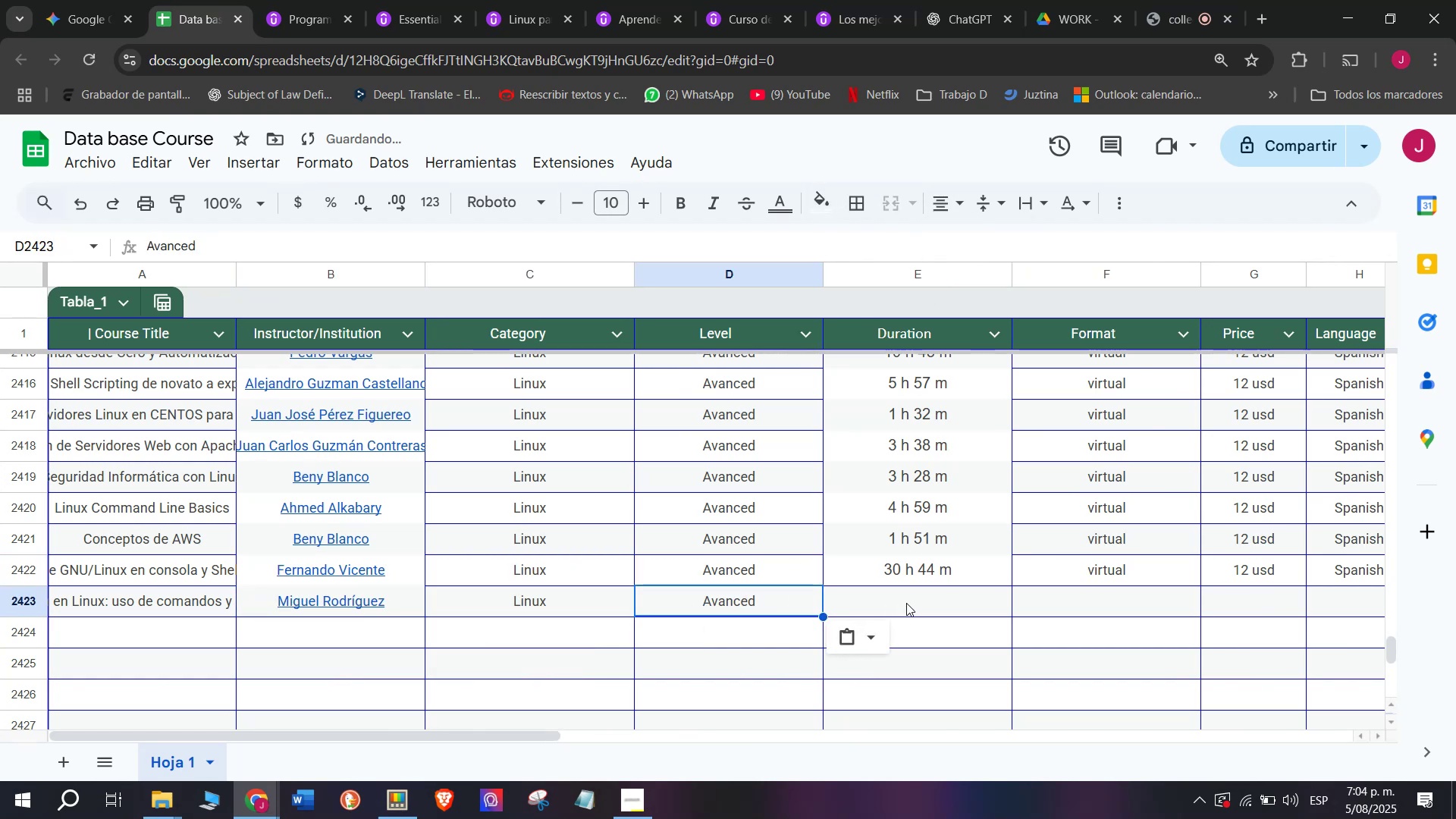 
left_click([906, 603])
 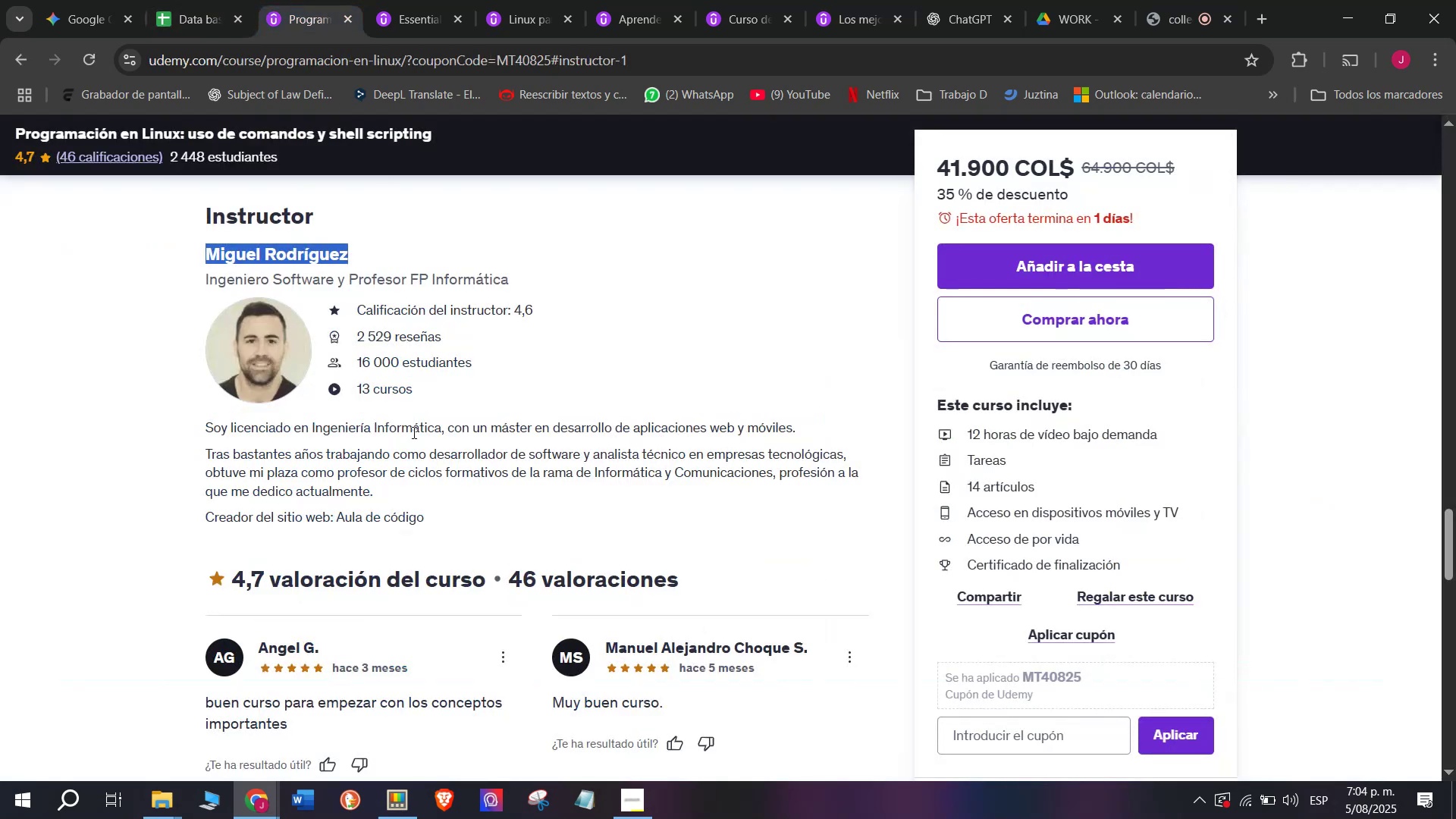 
scroll: coordinate [386, 523], scroll_direction: up, amount: 9.0
 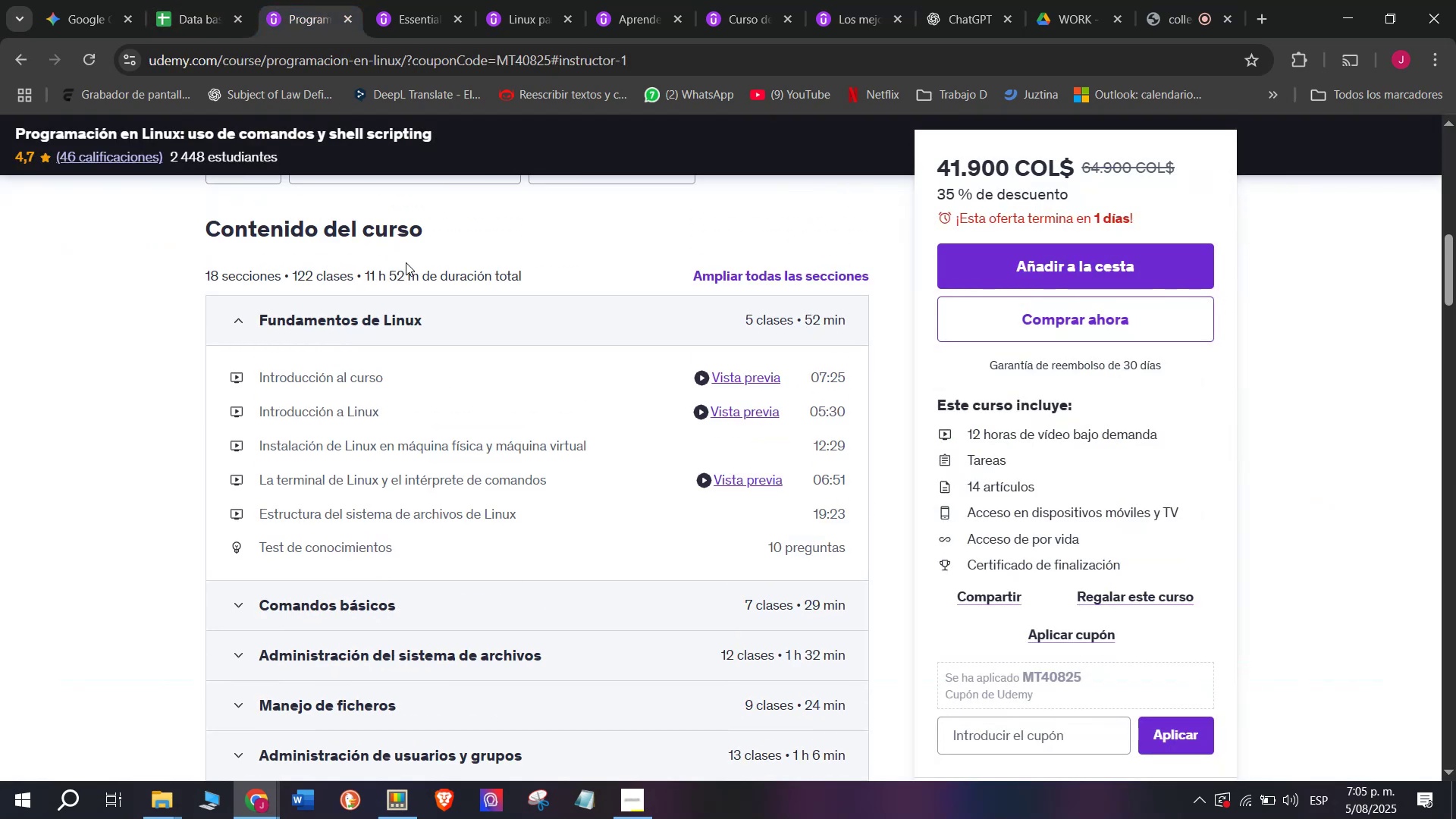 
left_click_drag(start_coordinate=[412, 271], to_coordinate=[360, 259])
 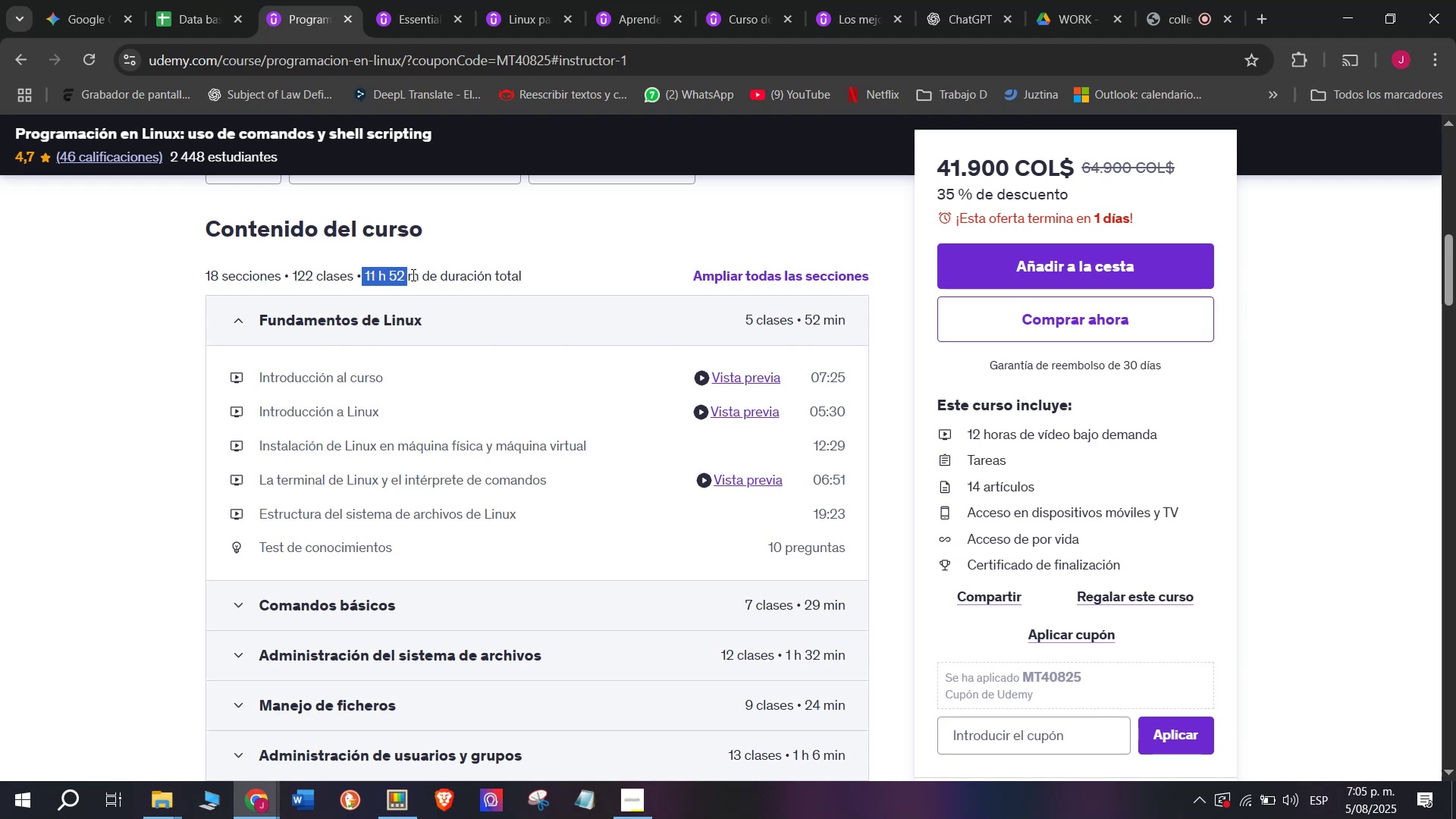 
left_click_drag(start_coordinate=[416, 275], to_coordinate=[365, 263])
 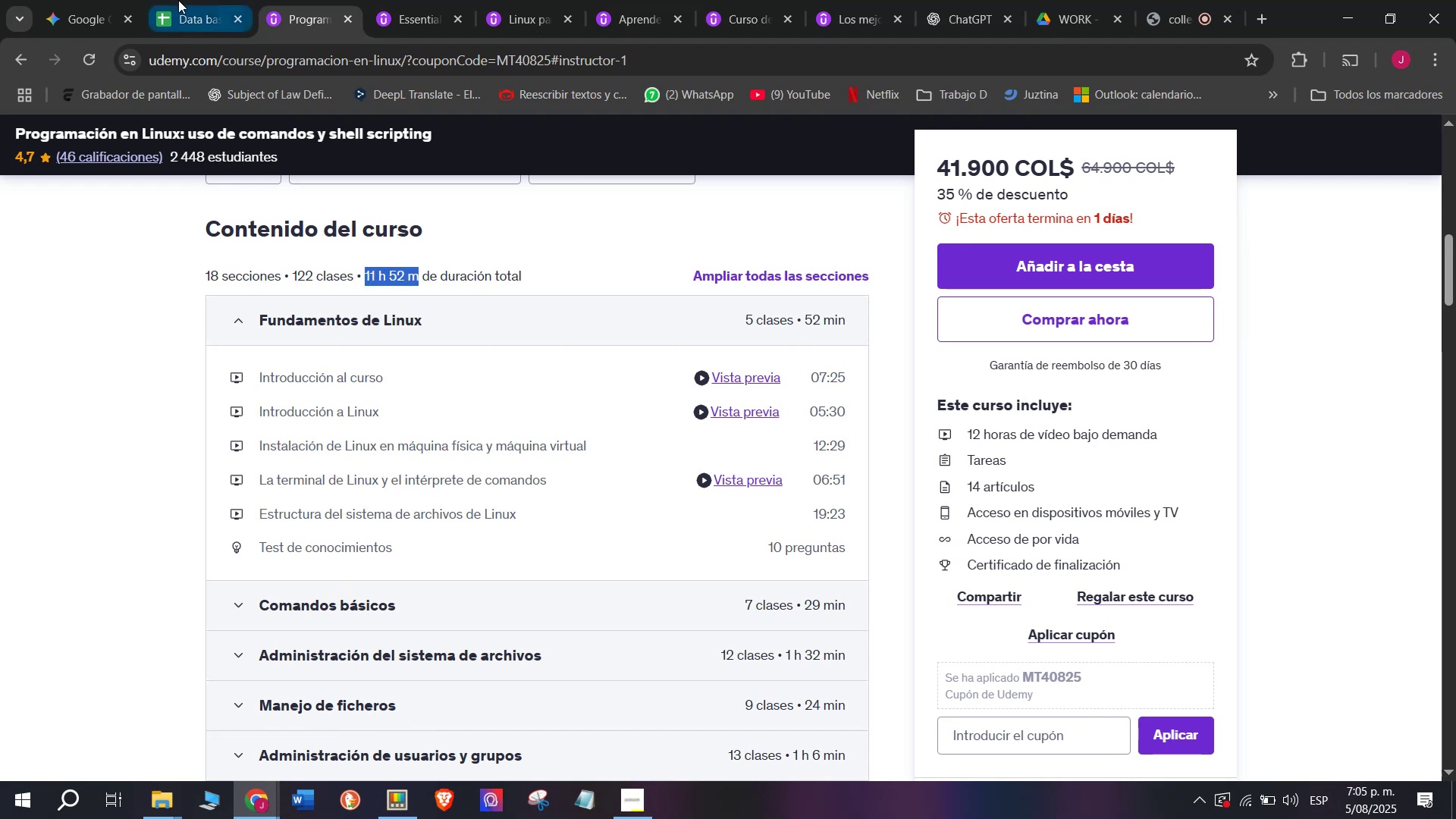 
key(Break)
 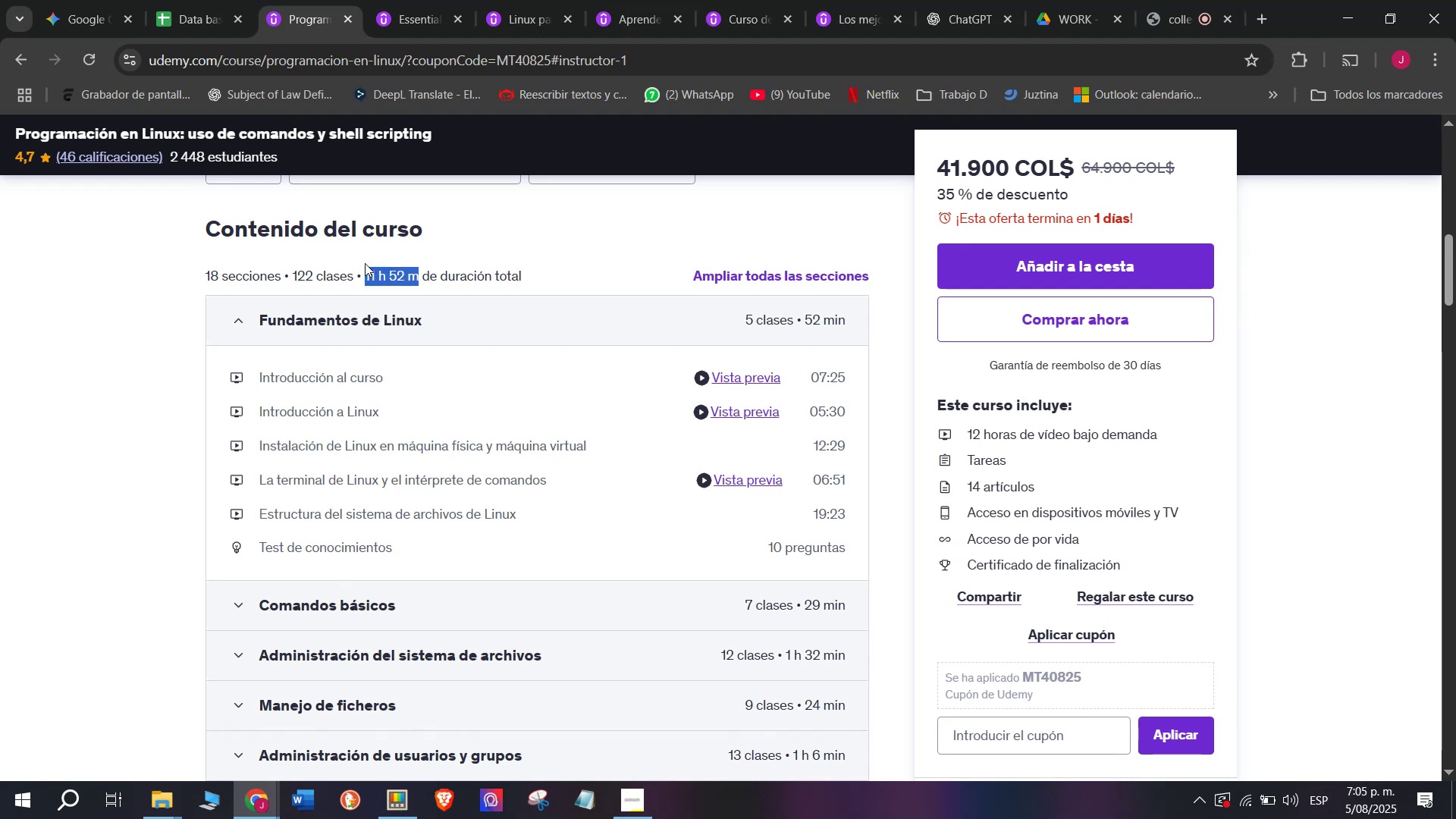 
key(Control+ControlLeft)
 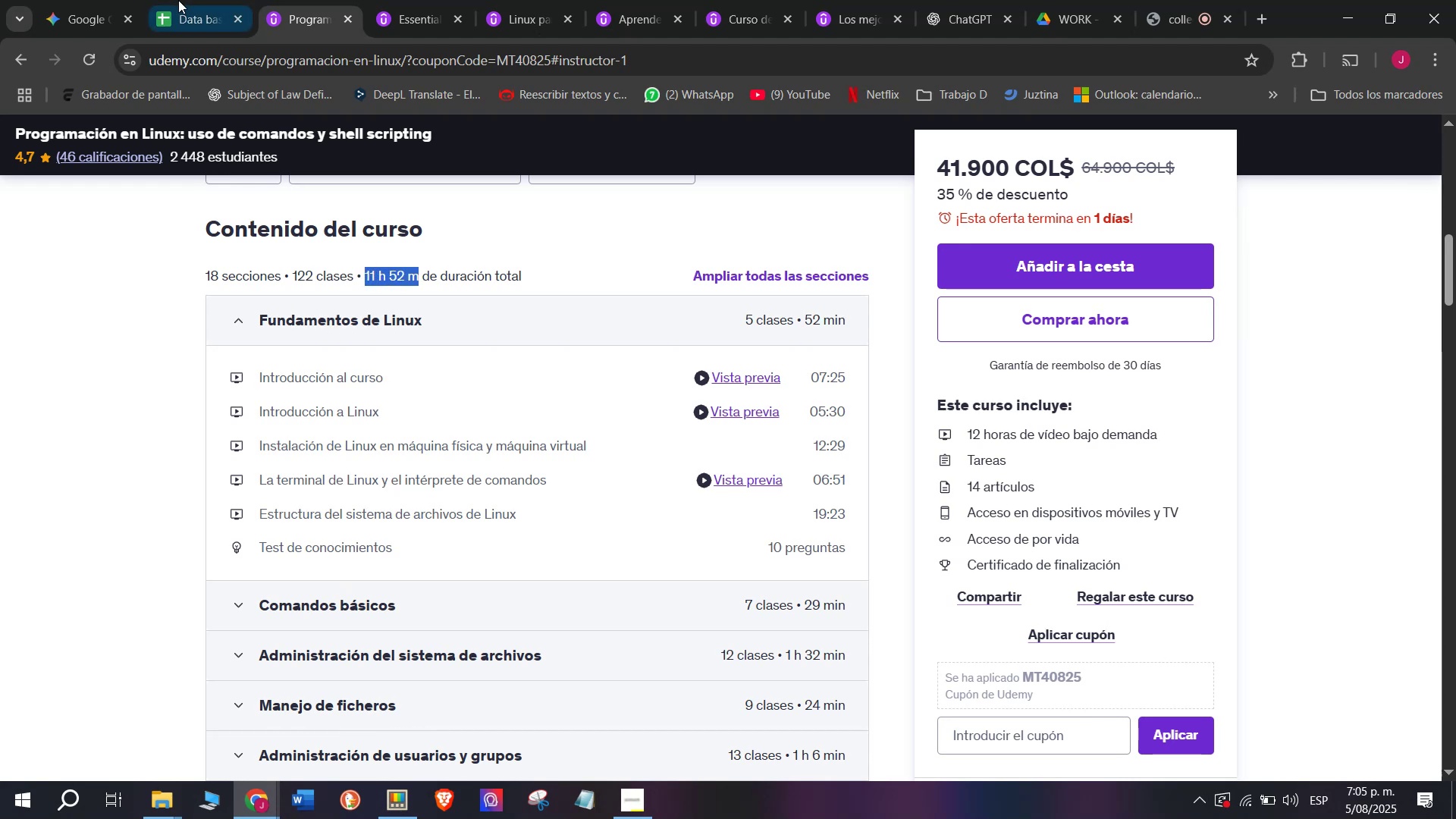 
key(Control+C)
 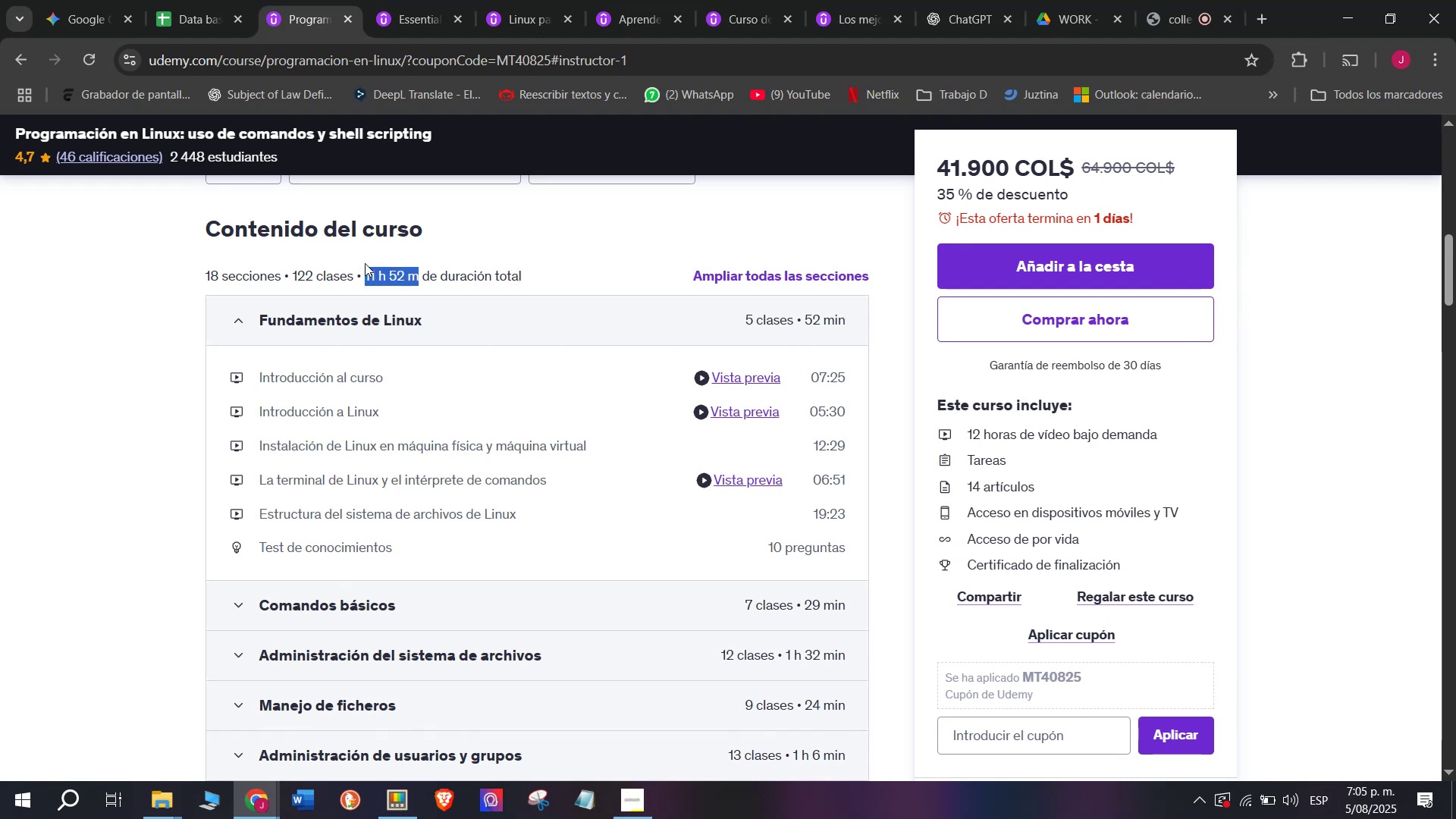 
key(Break)
 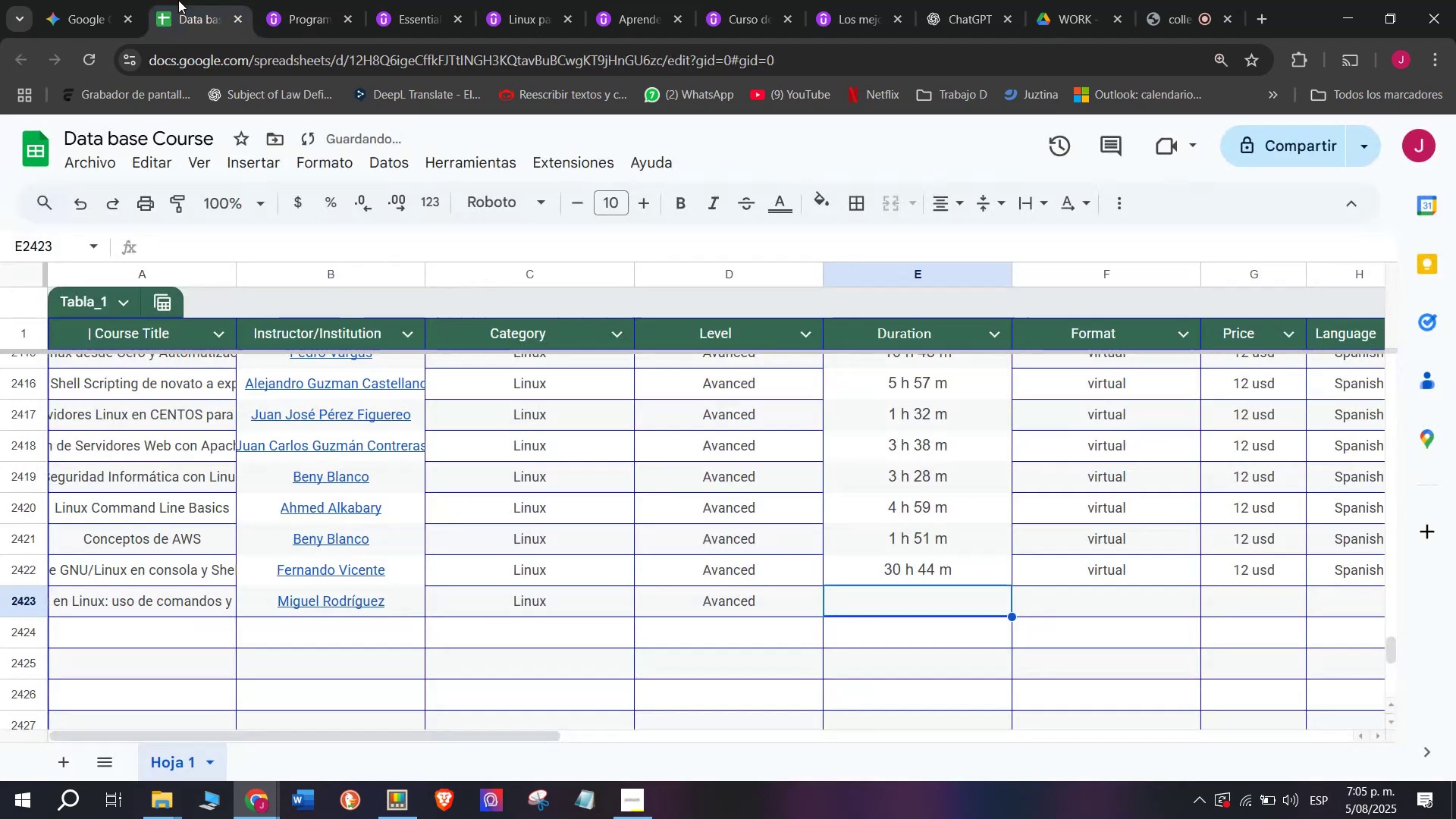 
key(Control+ControlLeft)
 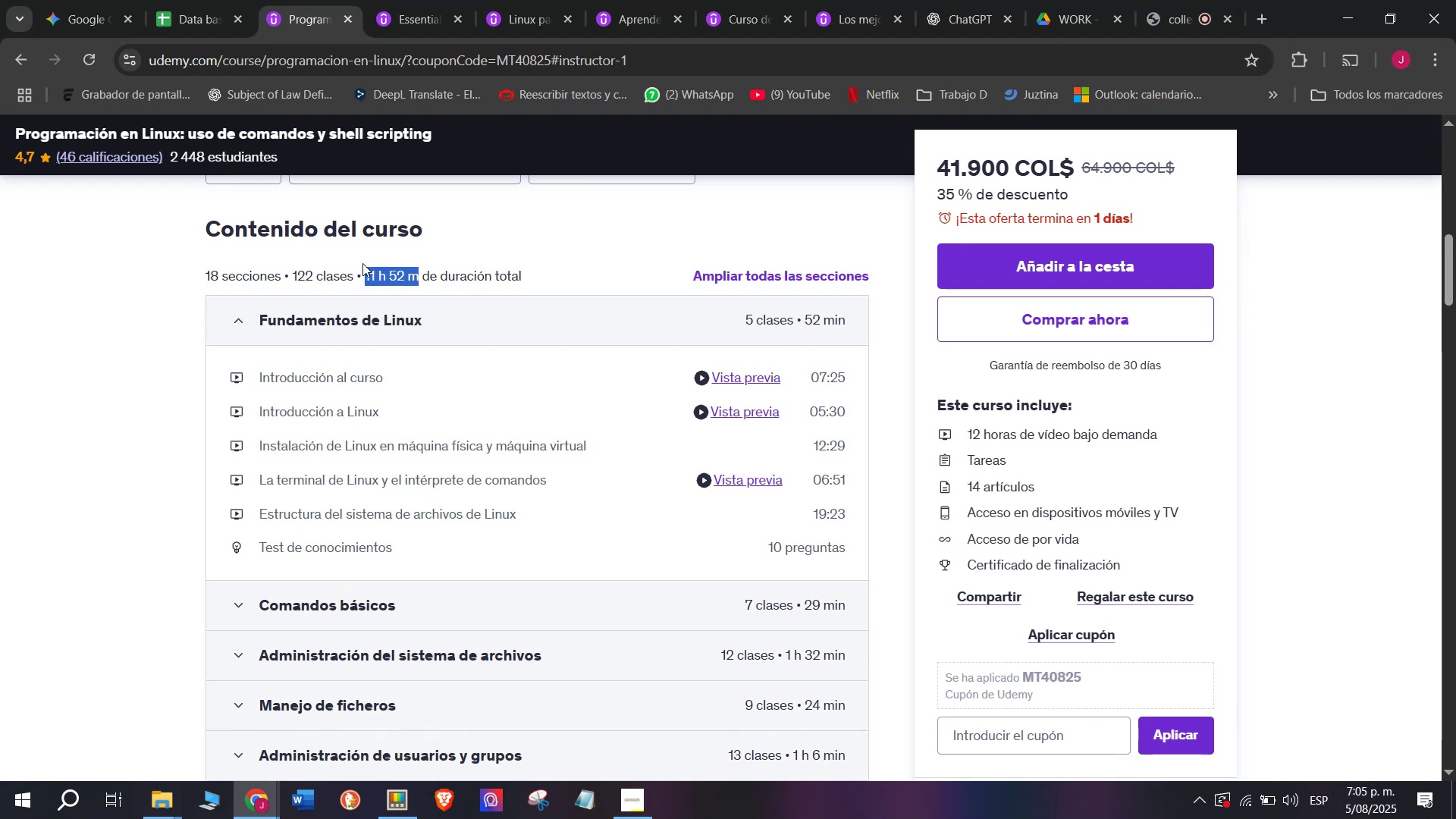 
key(Control+C)
 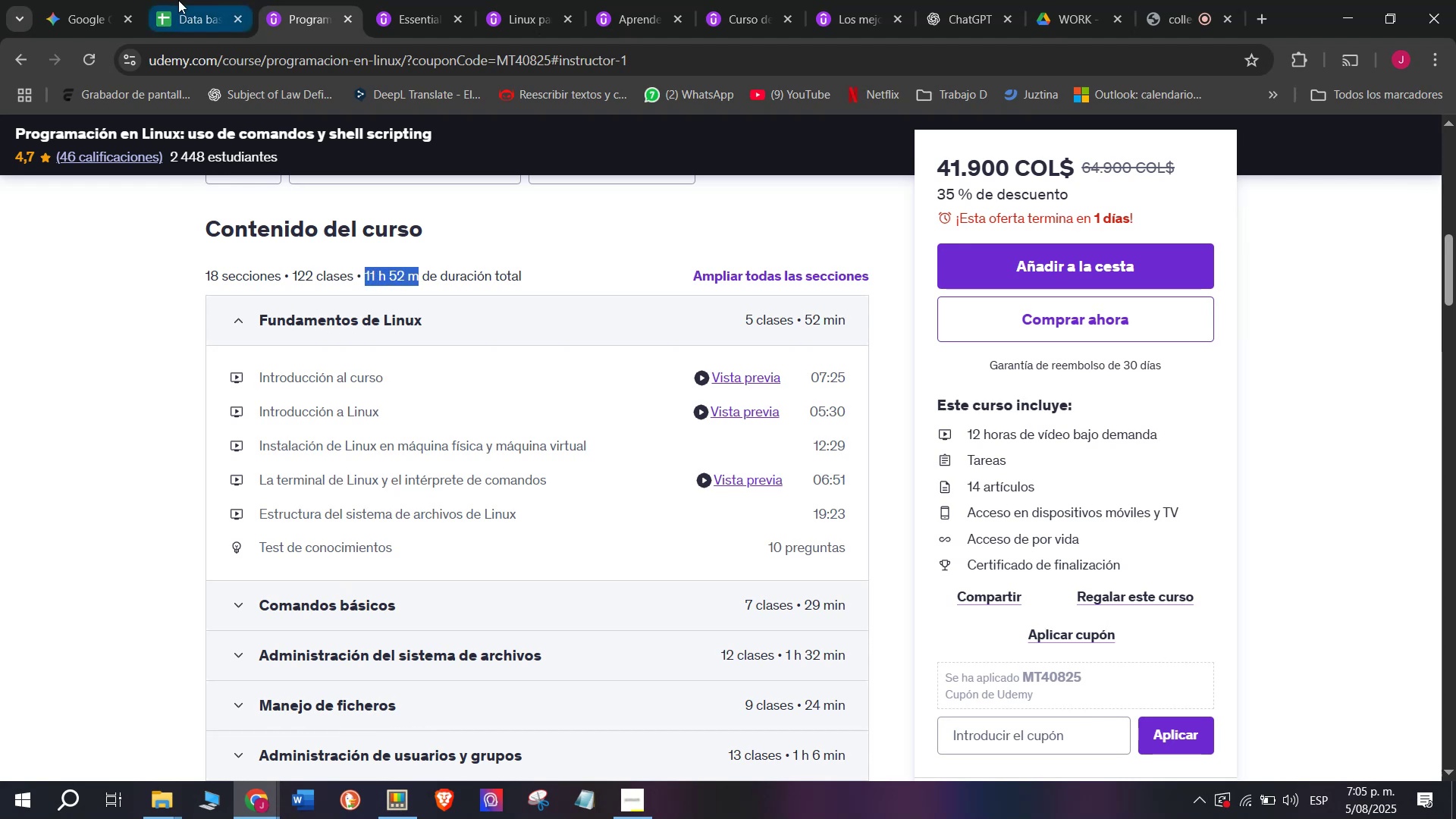 
left_click([178, 0])
 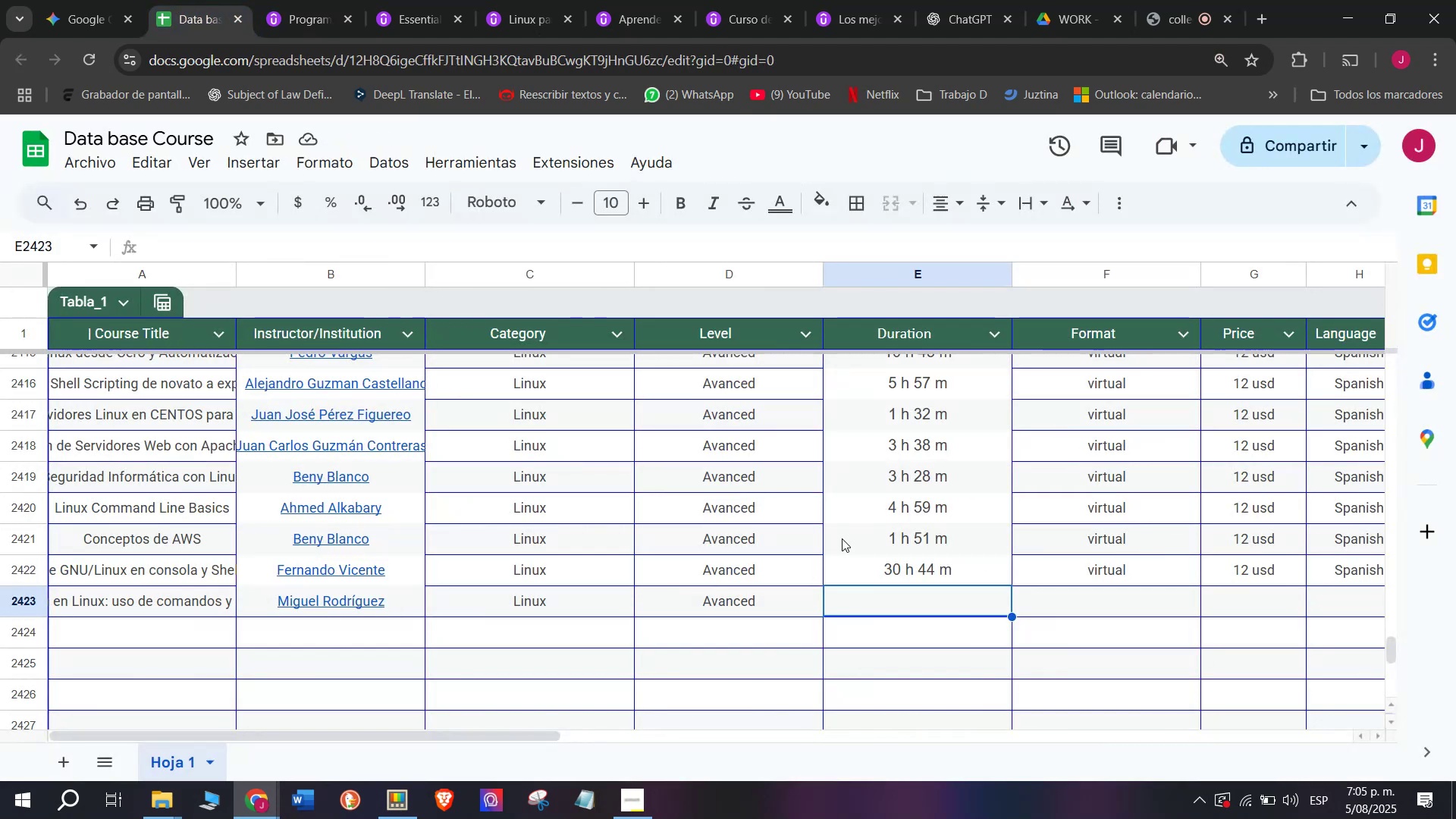 
key(Z)
 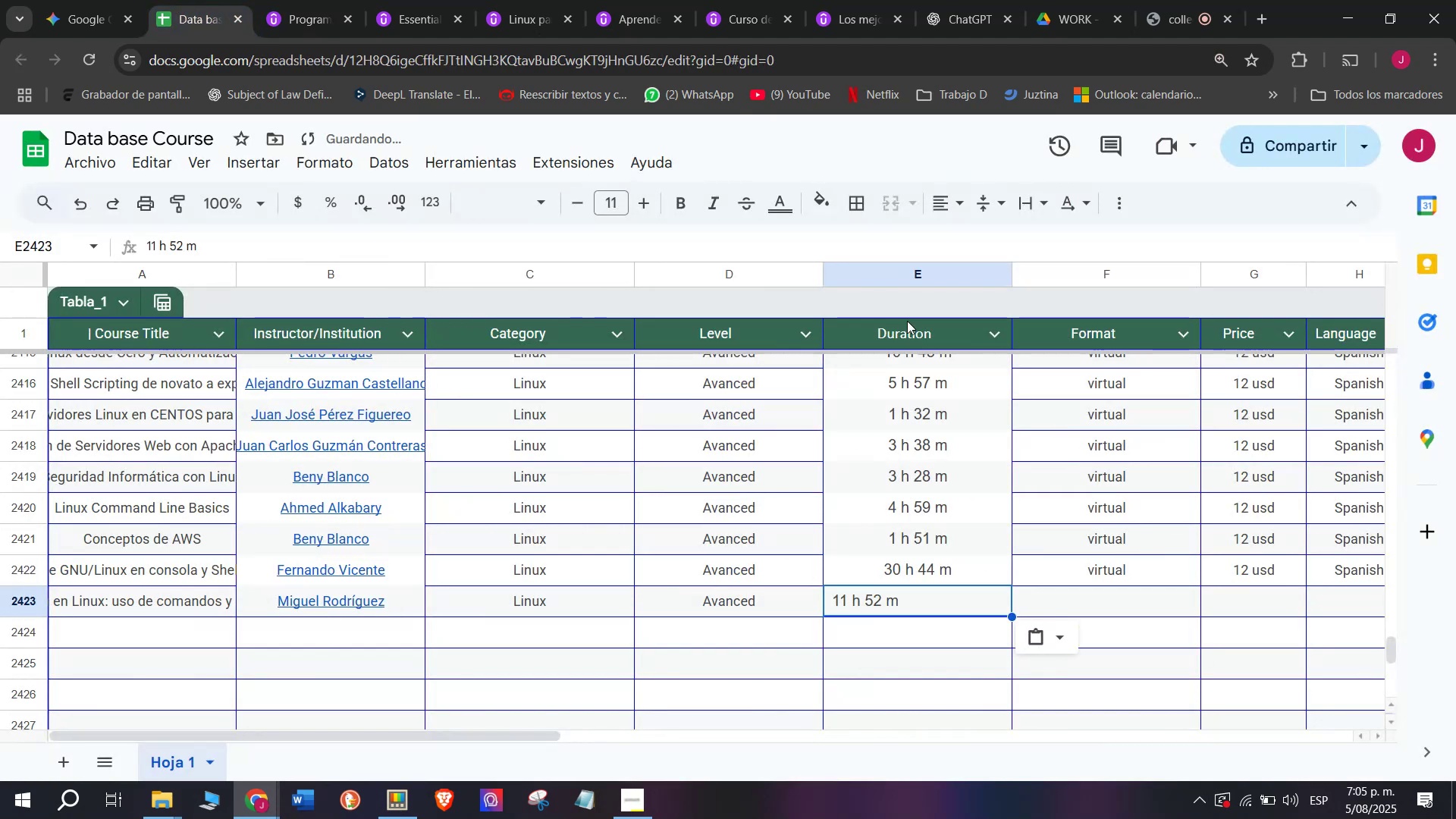 
key(Control+ControlLeft)
 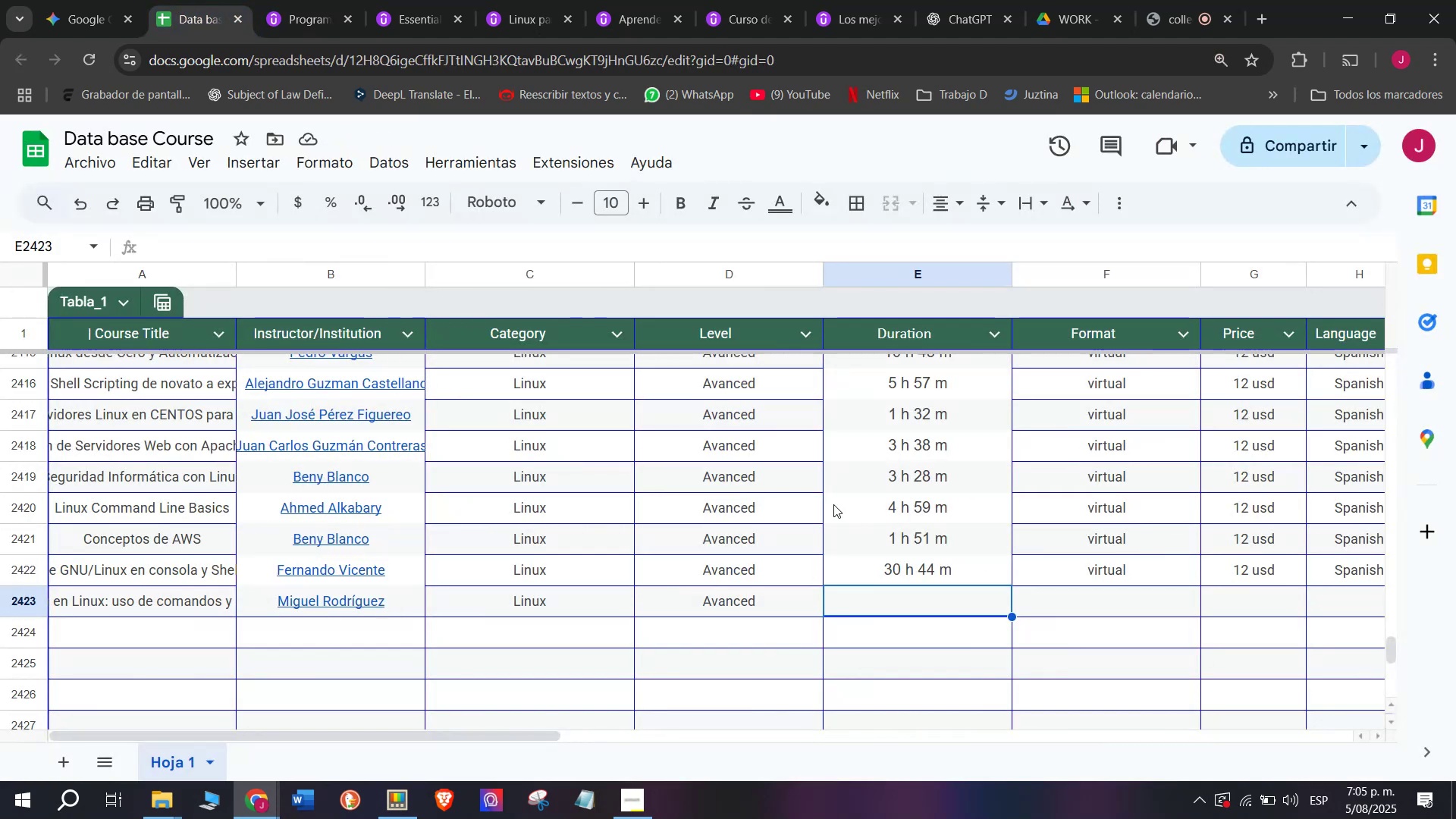 
key(Control+V)
 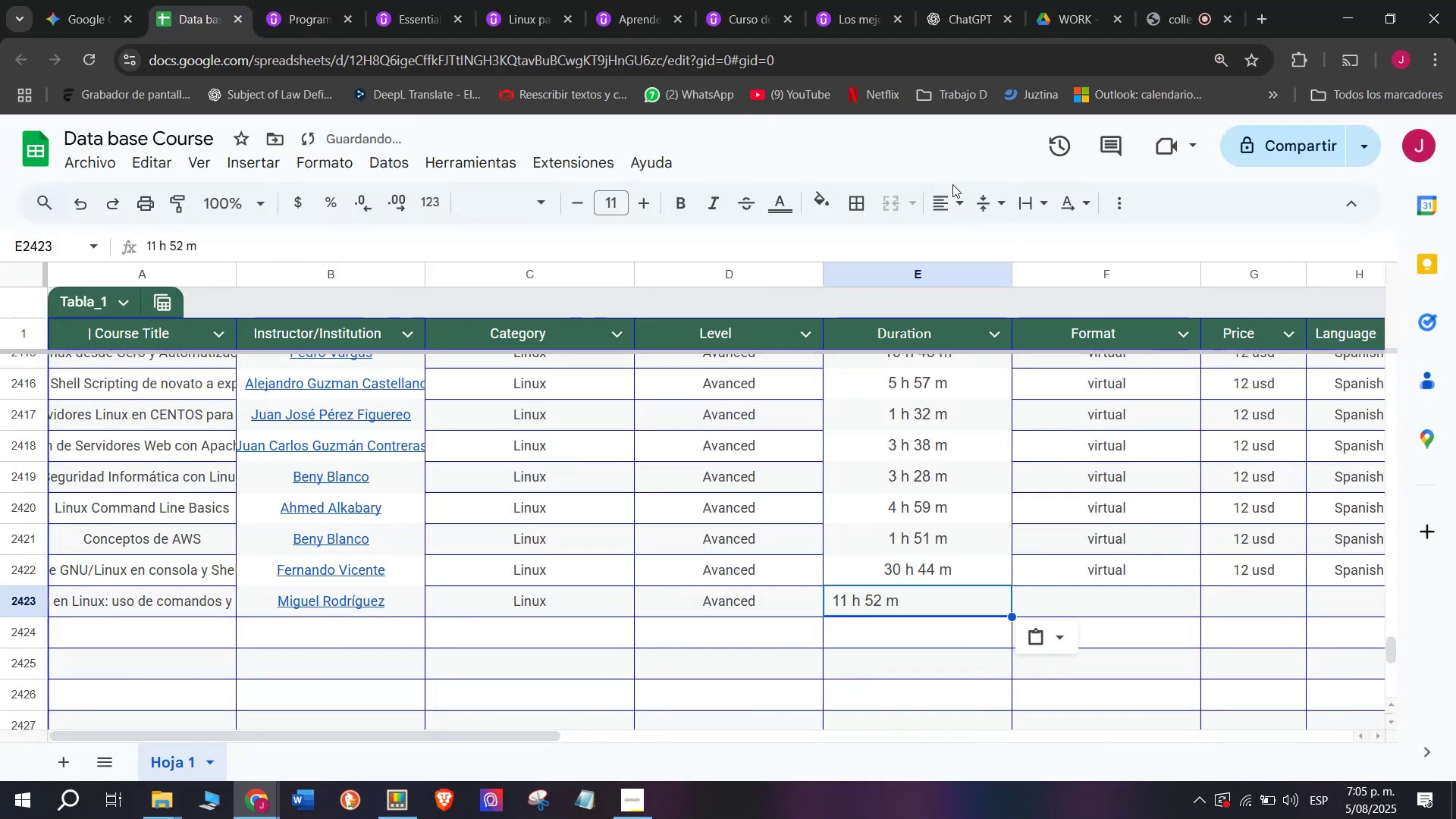 
double_click([953, 200])
 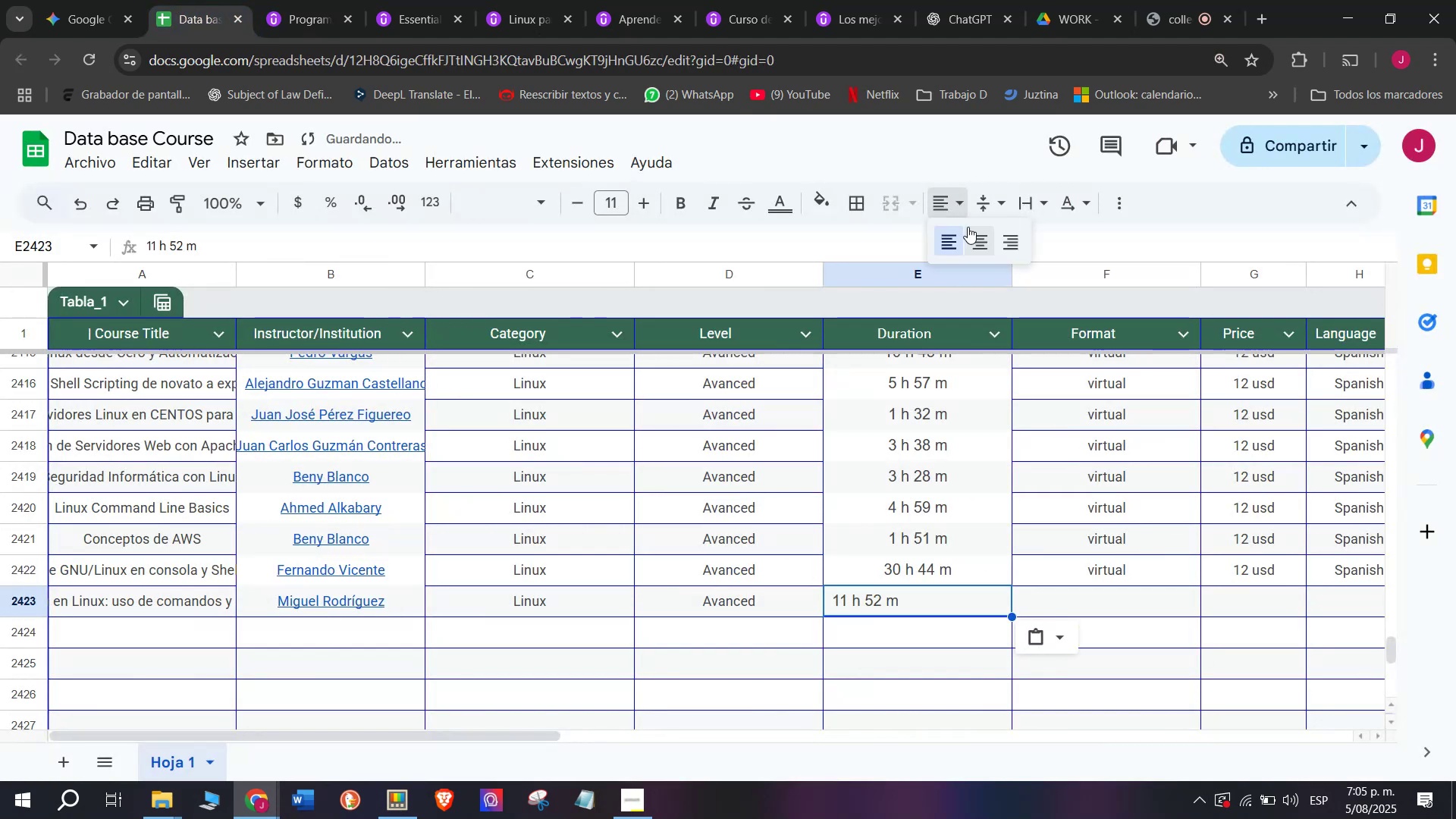 
left_click_drag(start_coordinate=[968, 227], to_coordinate=[985, 240])
 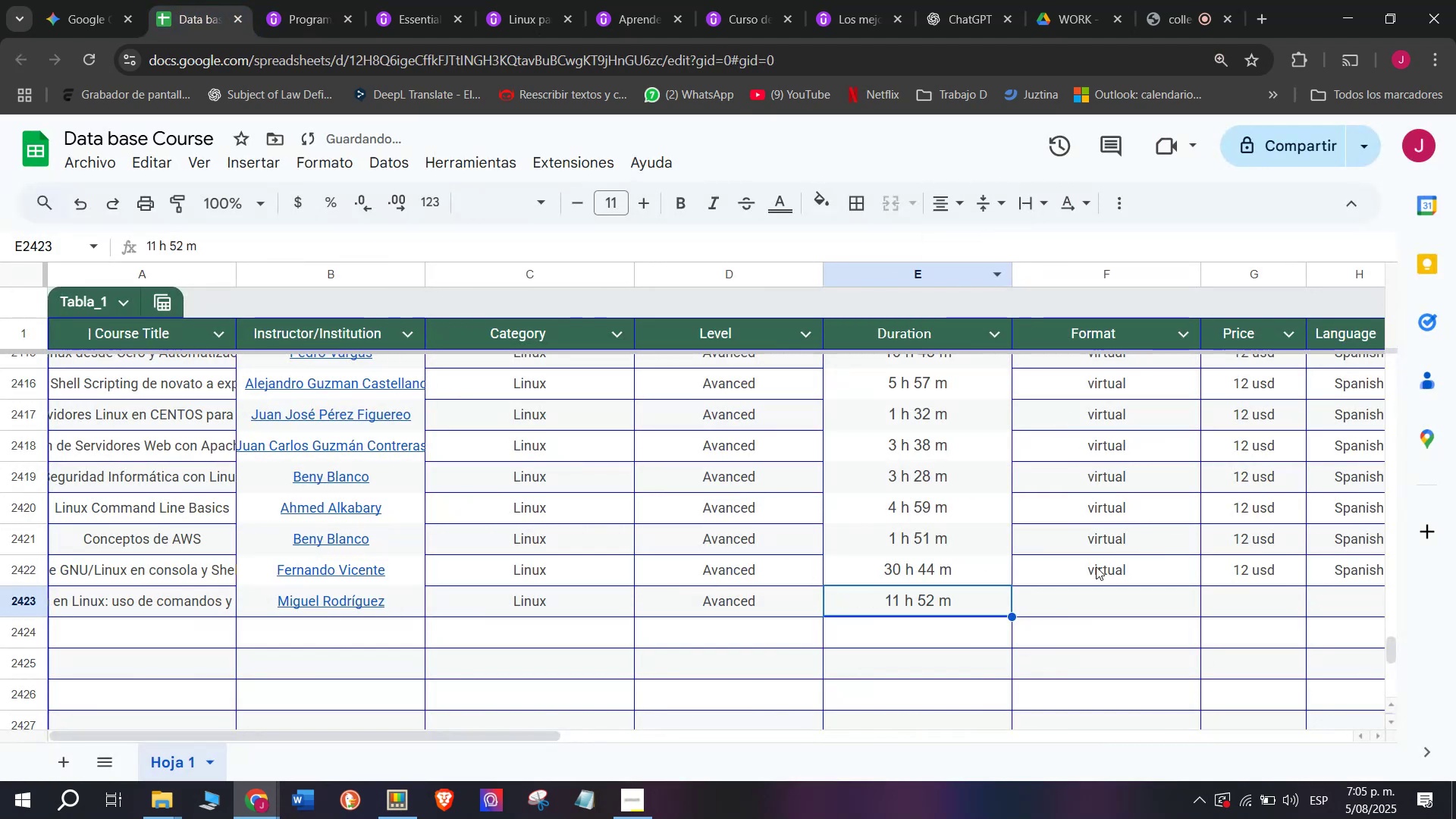 
left_click([1097, 571])
 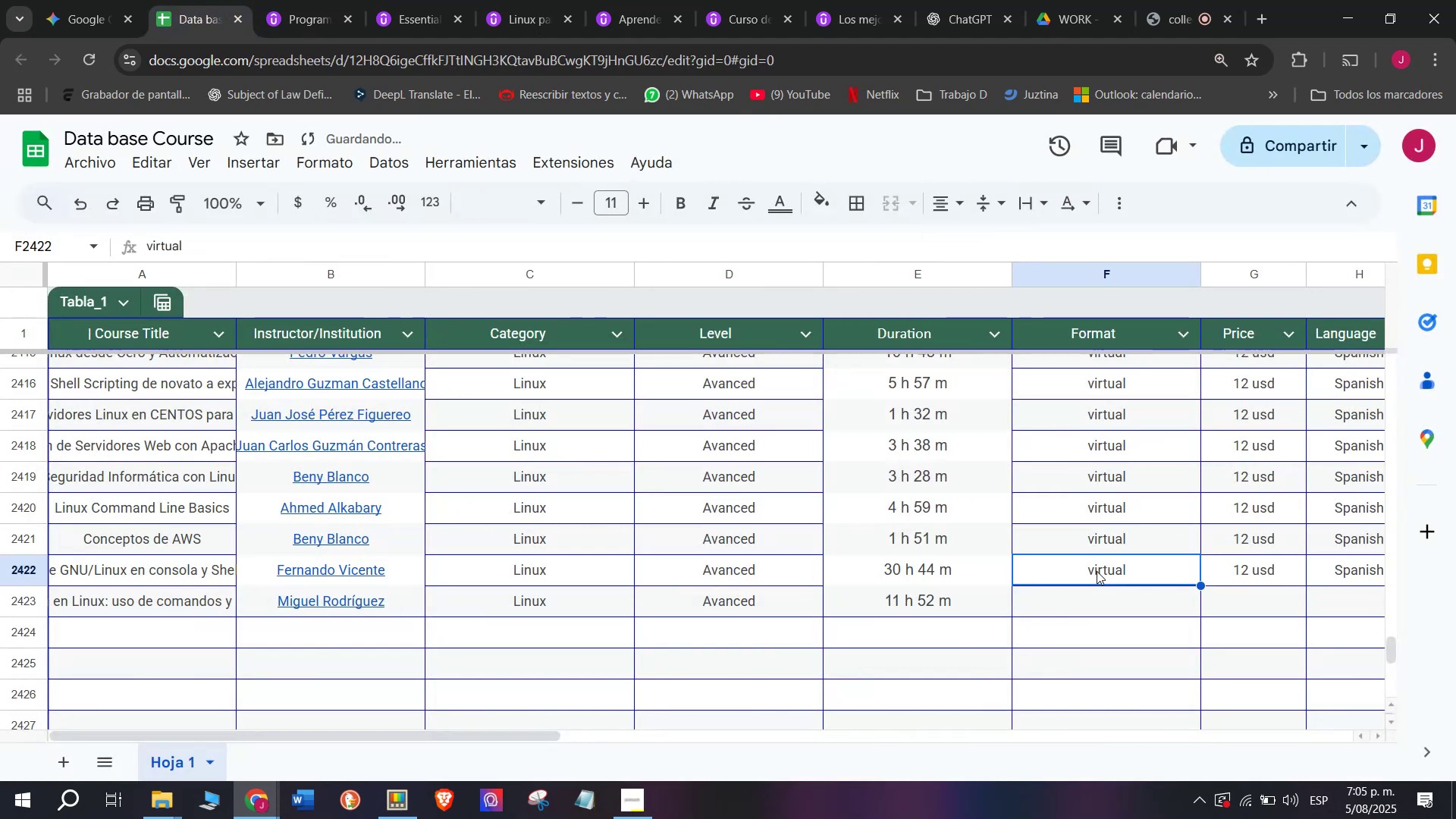 
key(Break)
 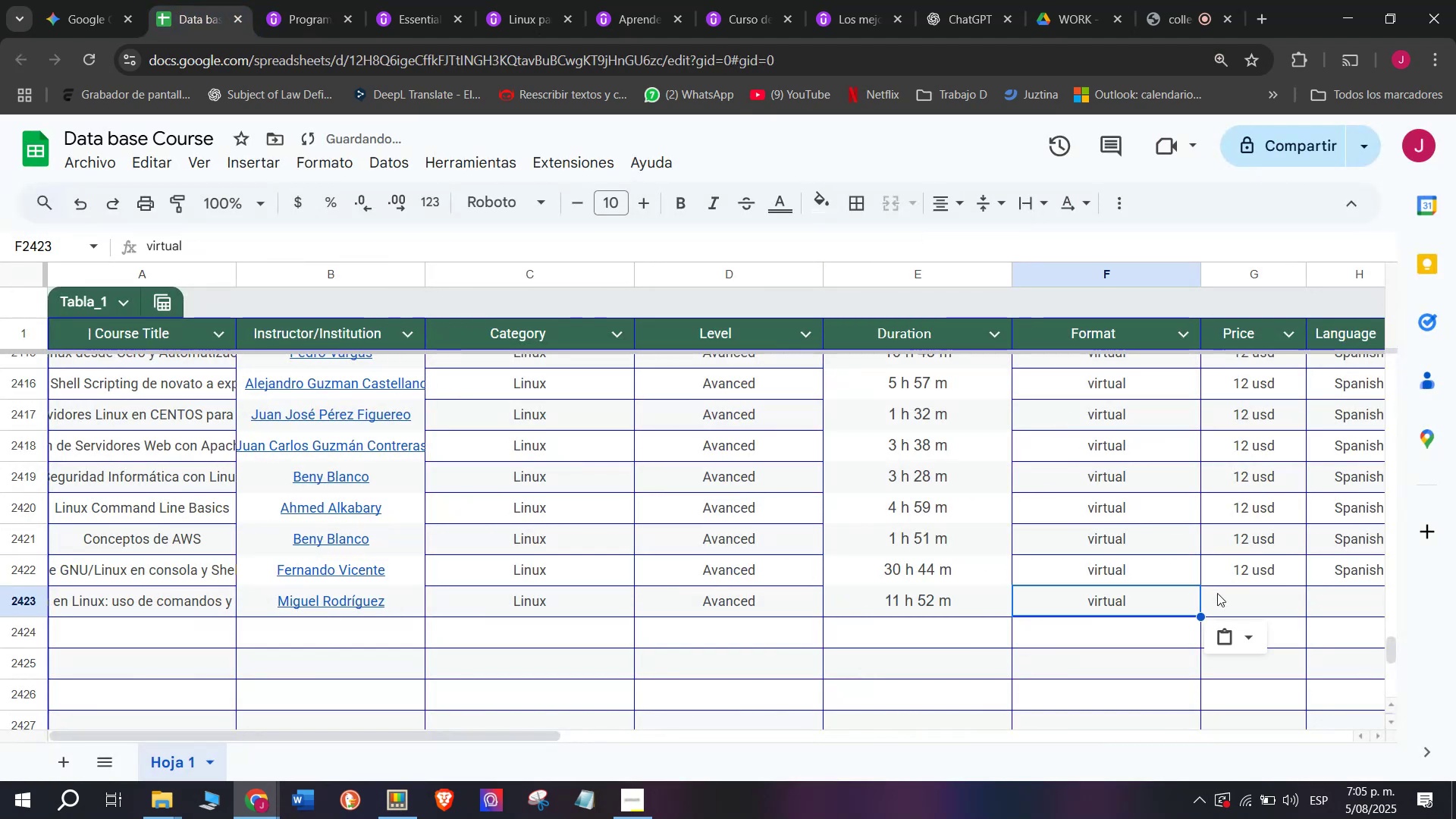 
key(Control+ControlLeft)
 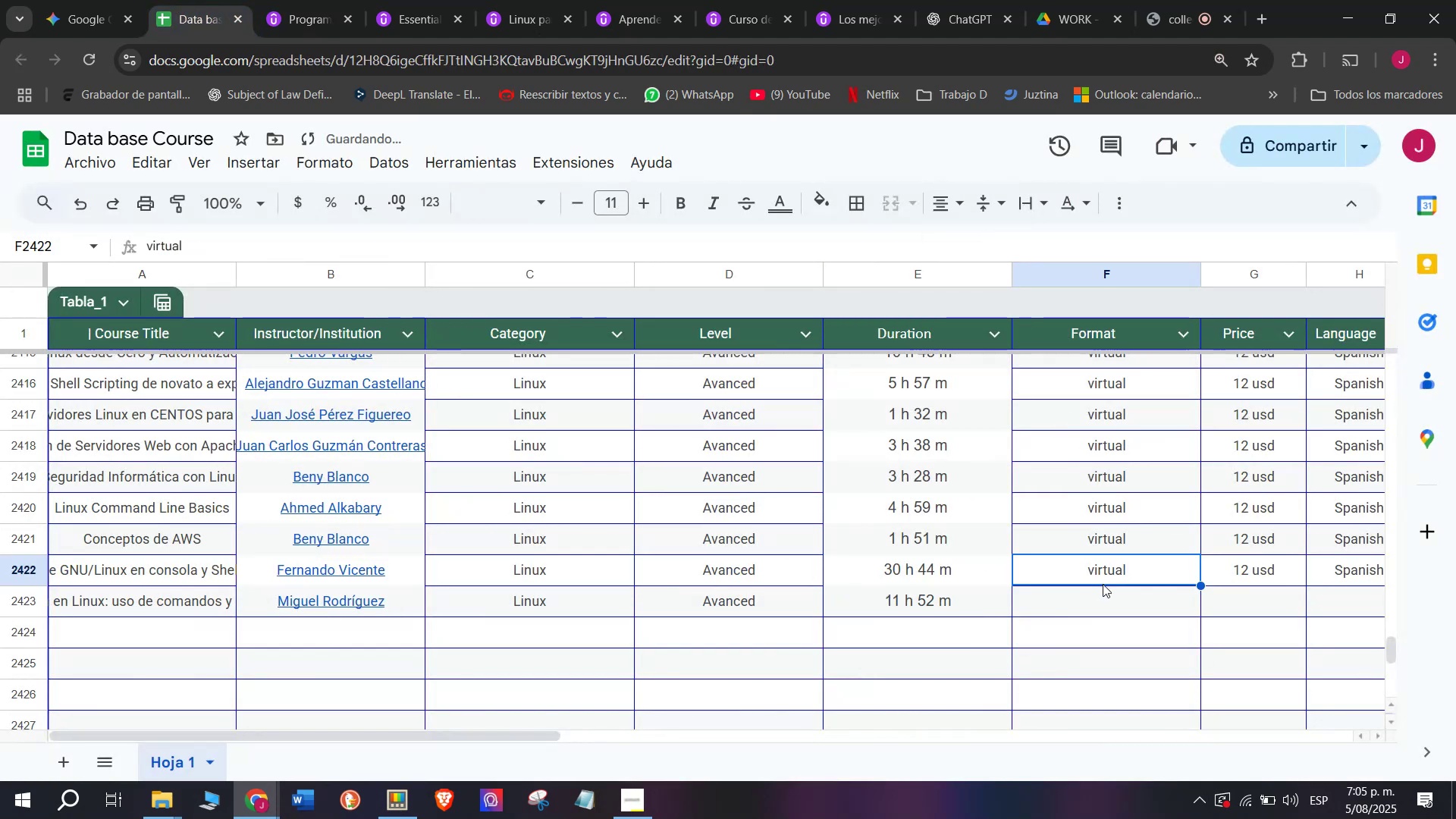 
key(Control+C)
 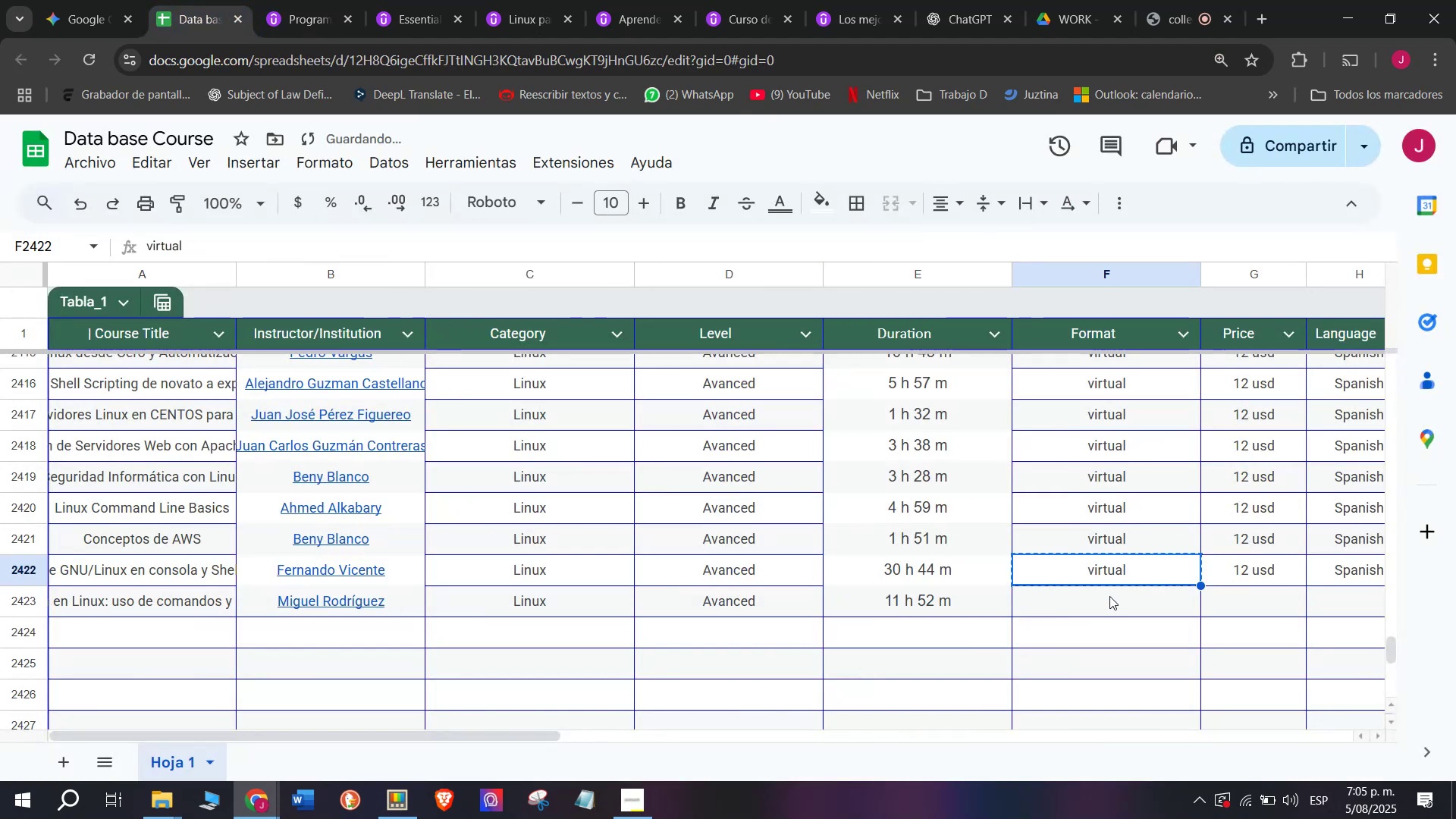 
double_click([1109, 596])
 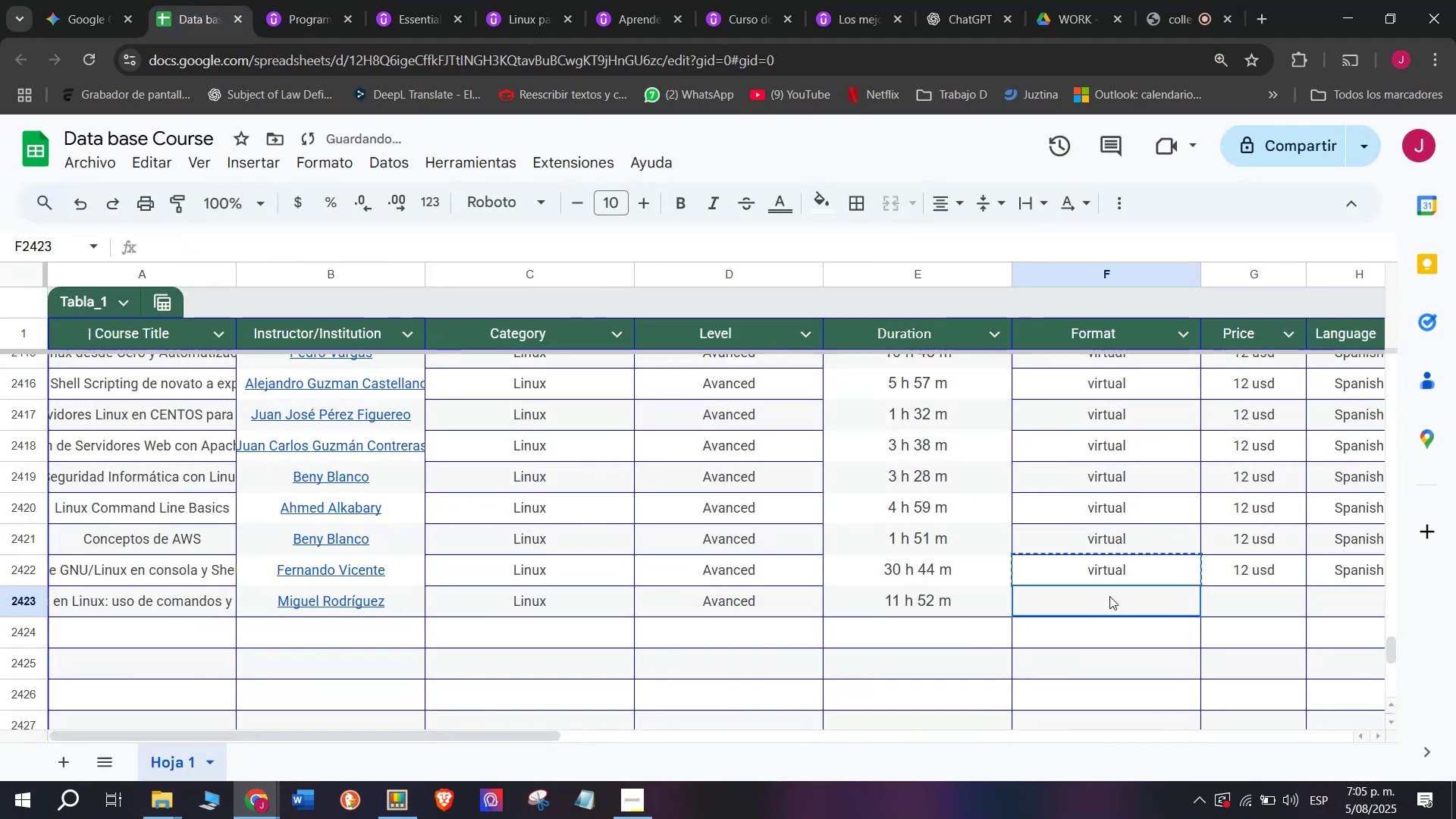 
key(Control+ControlLeft)
 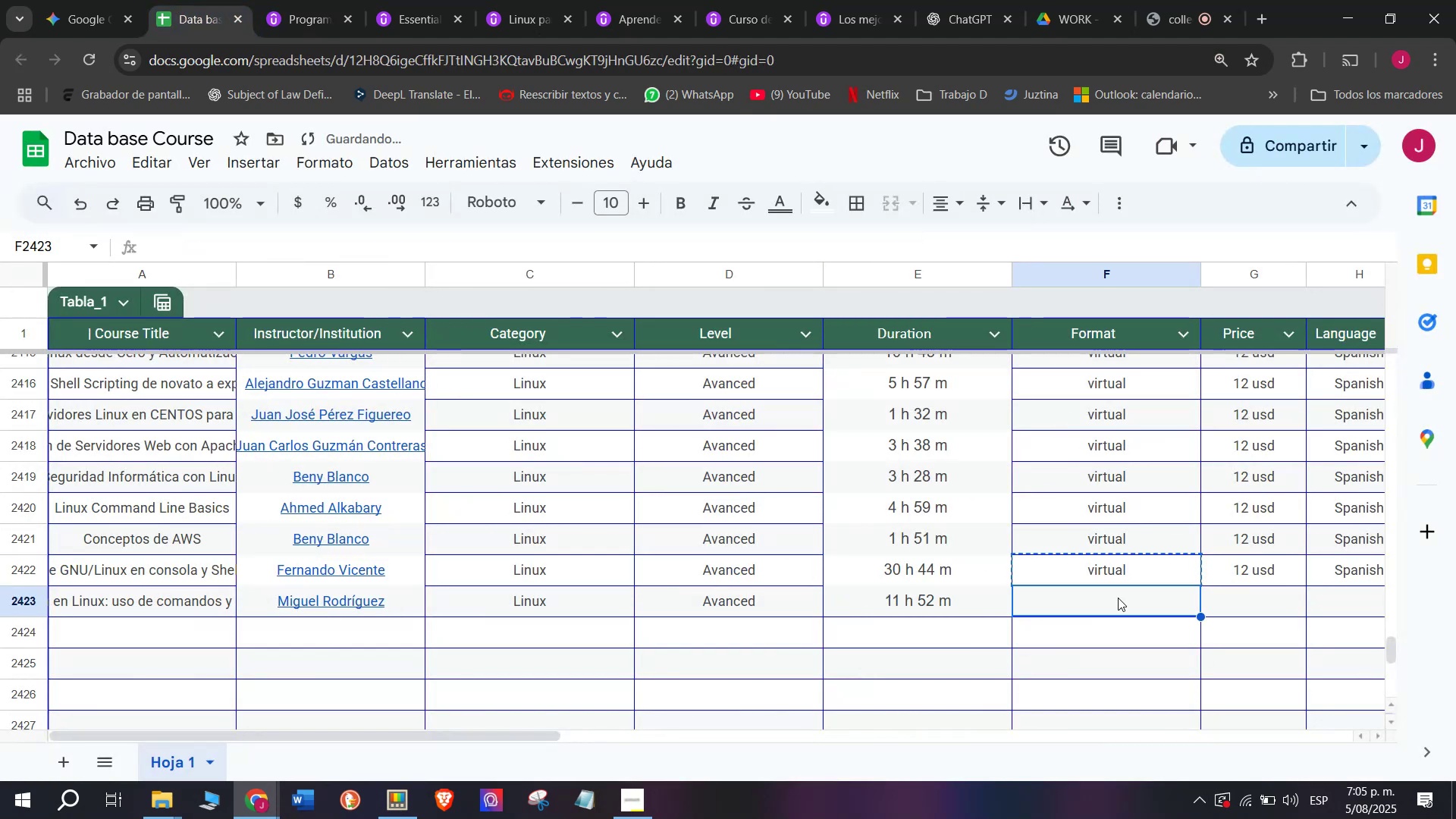 
key(Z)
 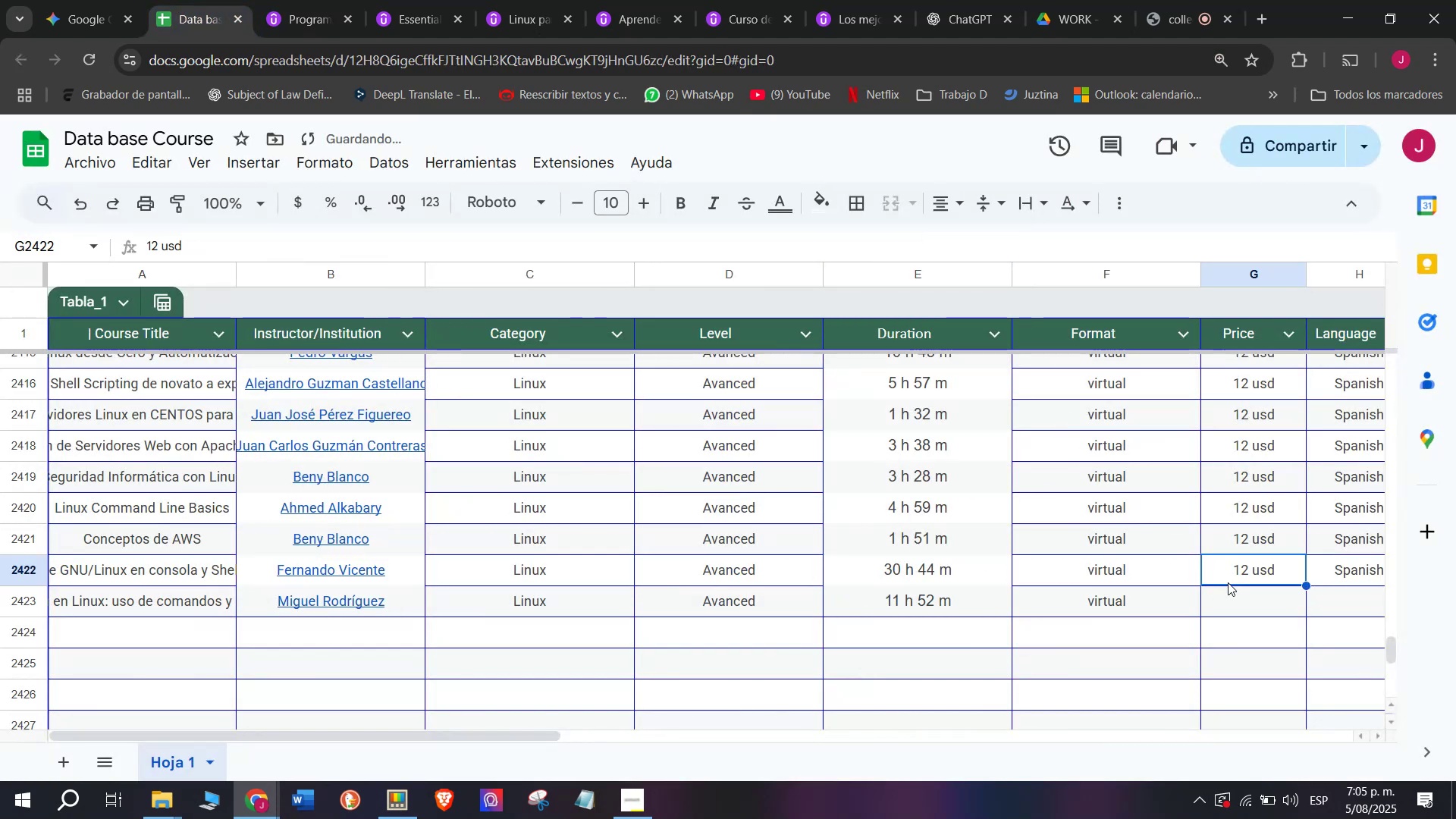 
key(Control+V)
 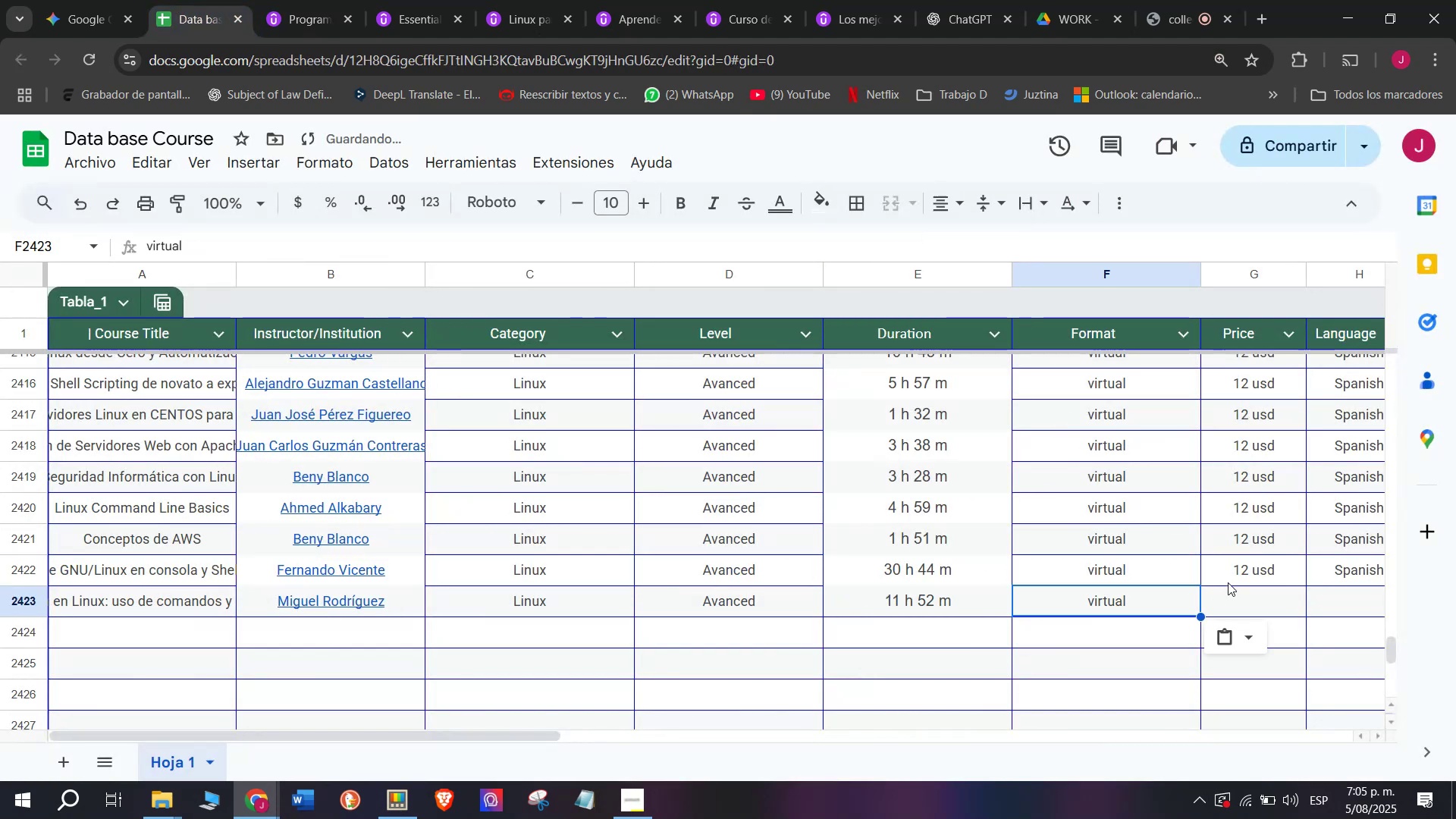 
triple_click([1228, 582])
 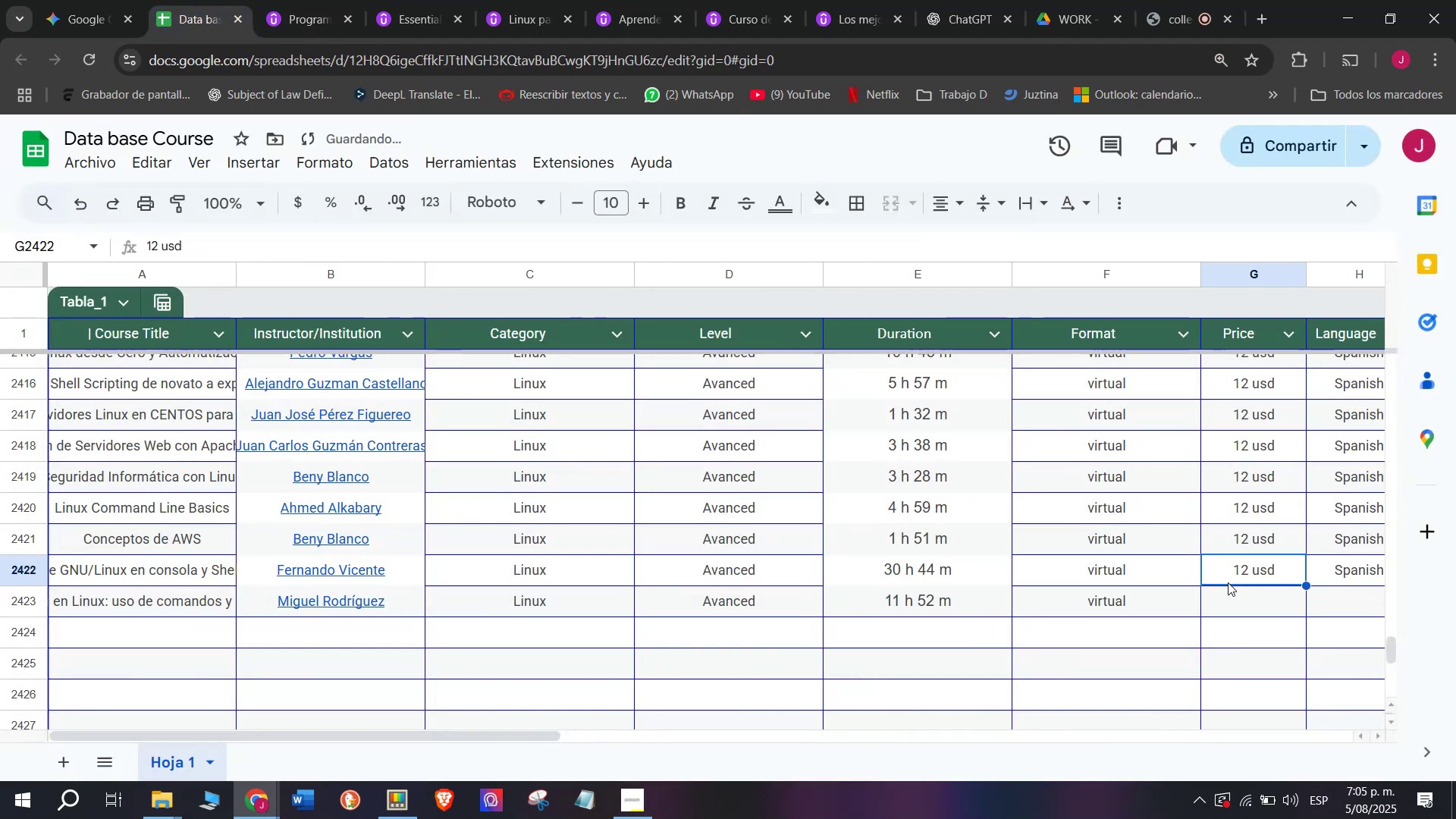 
key(Break)
 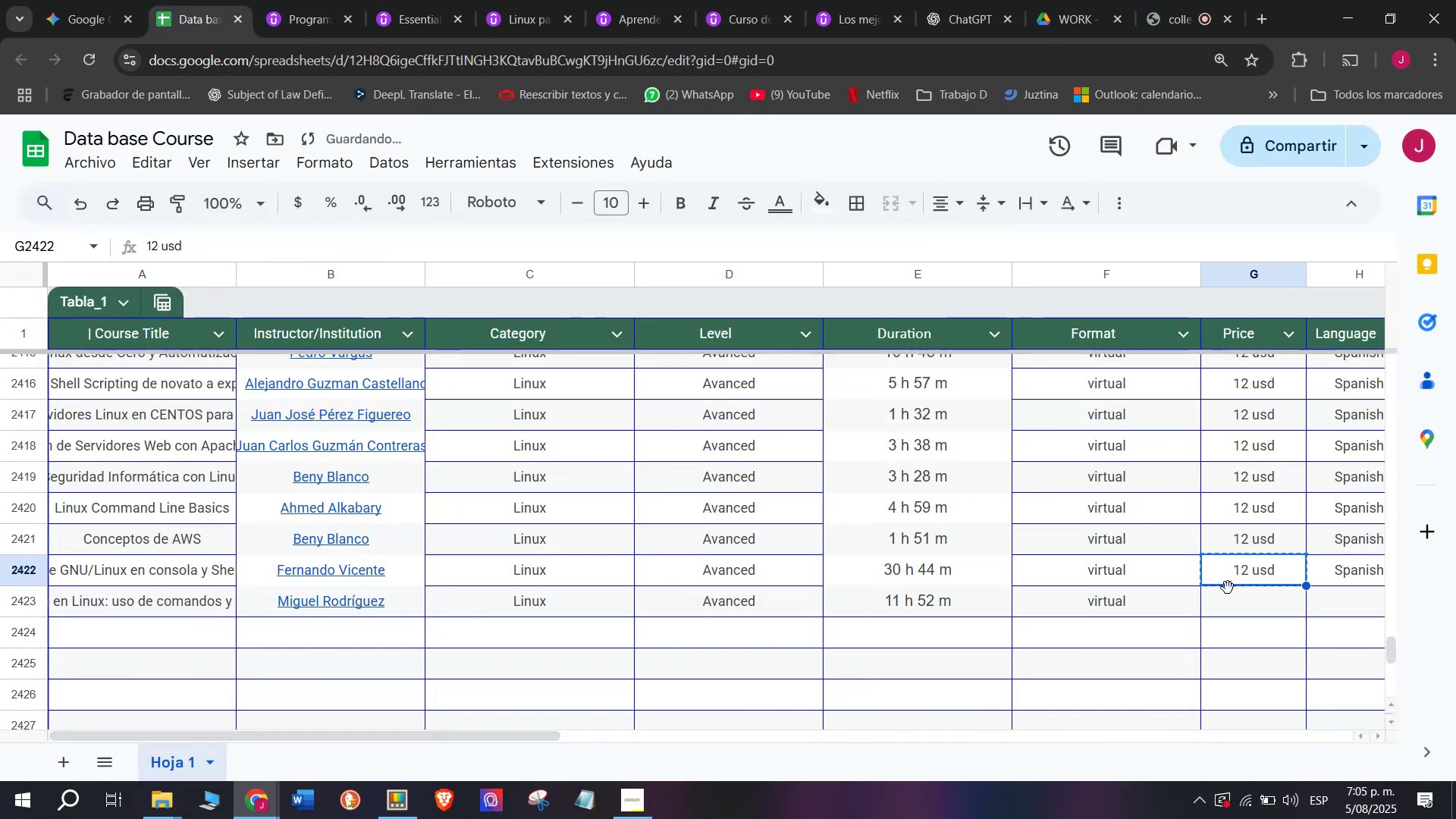 
key(Control+ControlLeft)
 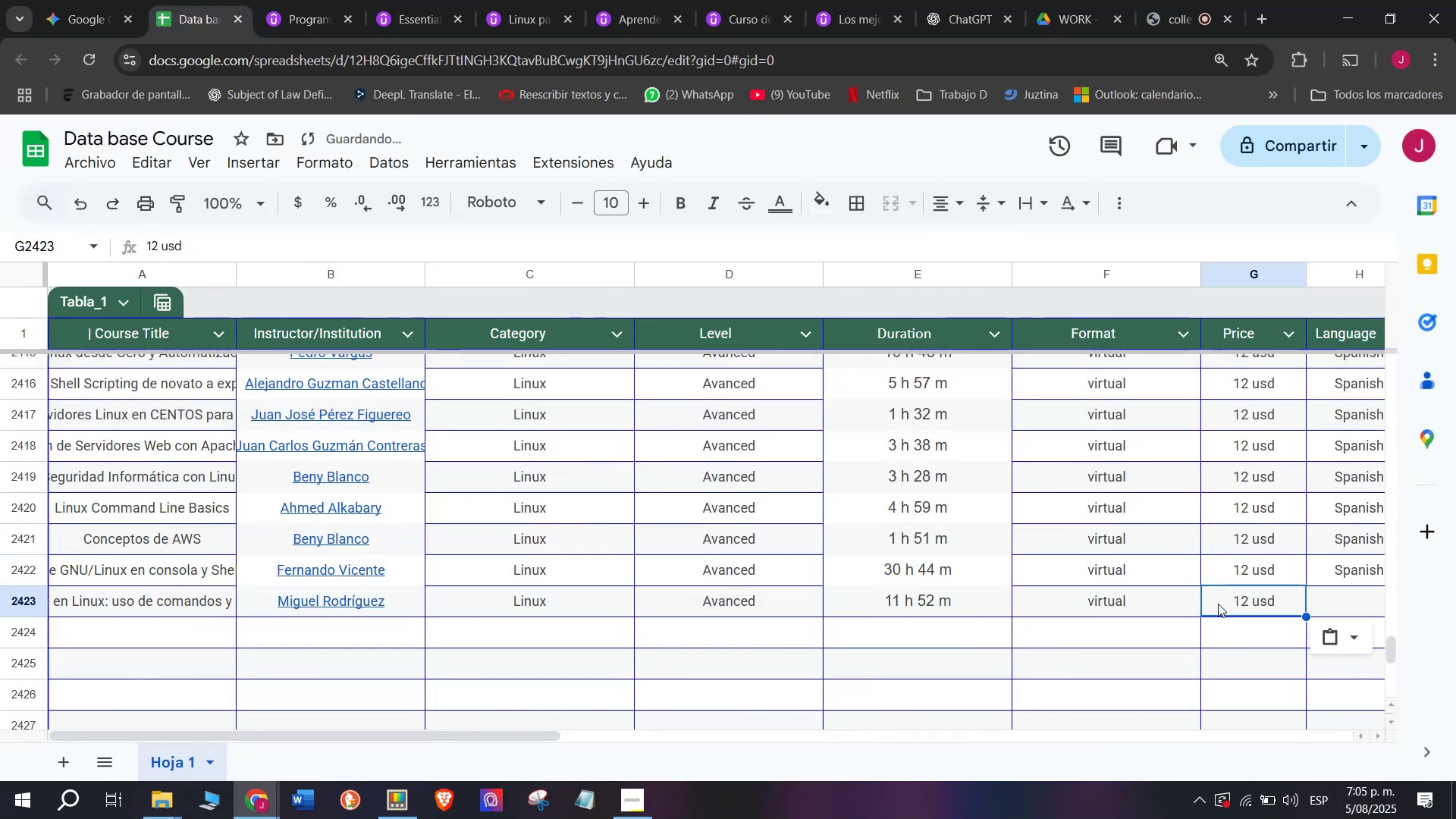 
key(Control+C)
 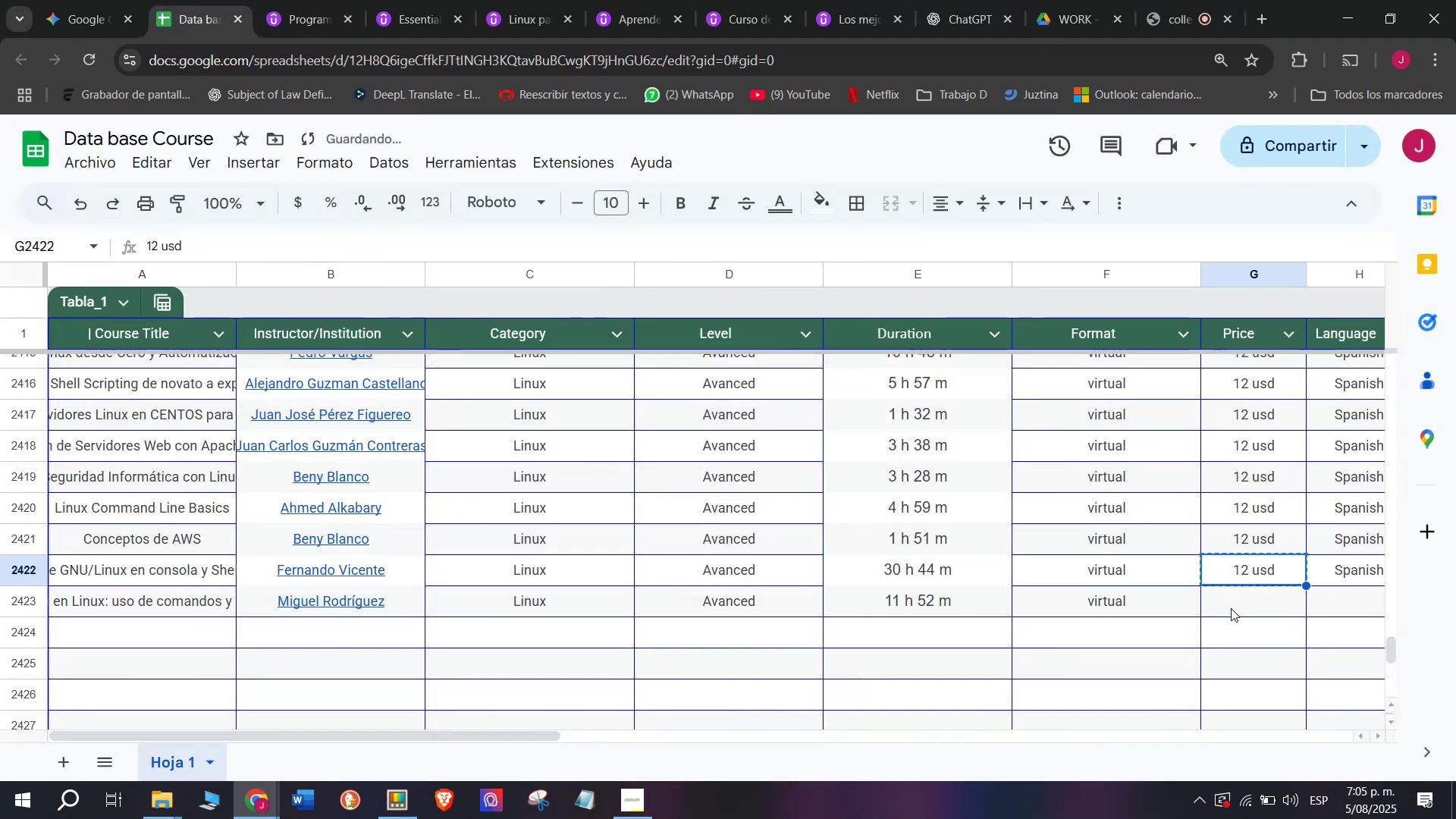 
key(Z)
 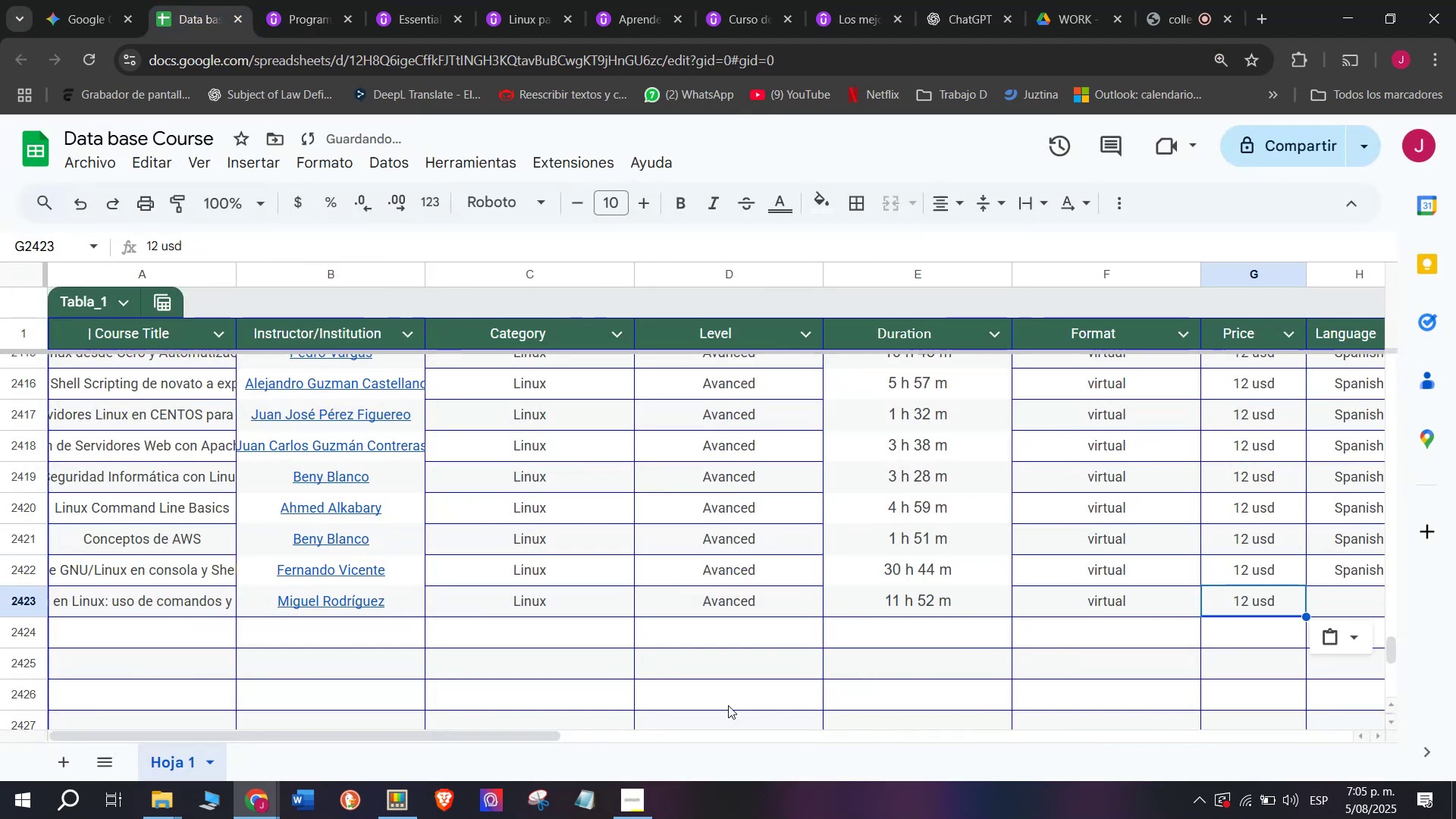 
triple_click([1231, 608])
 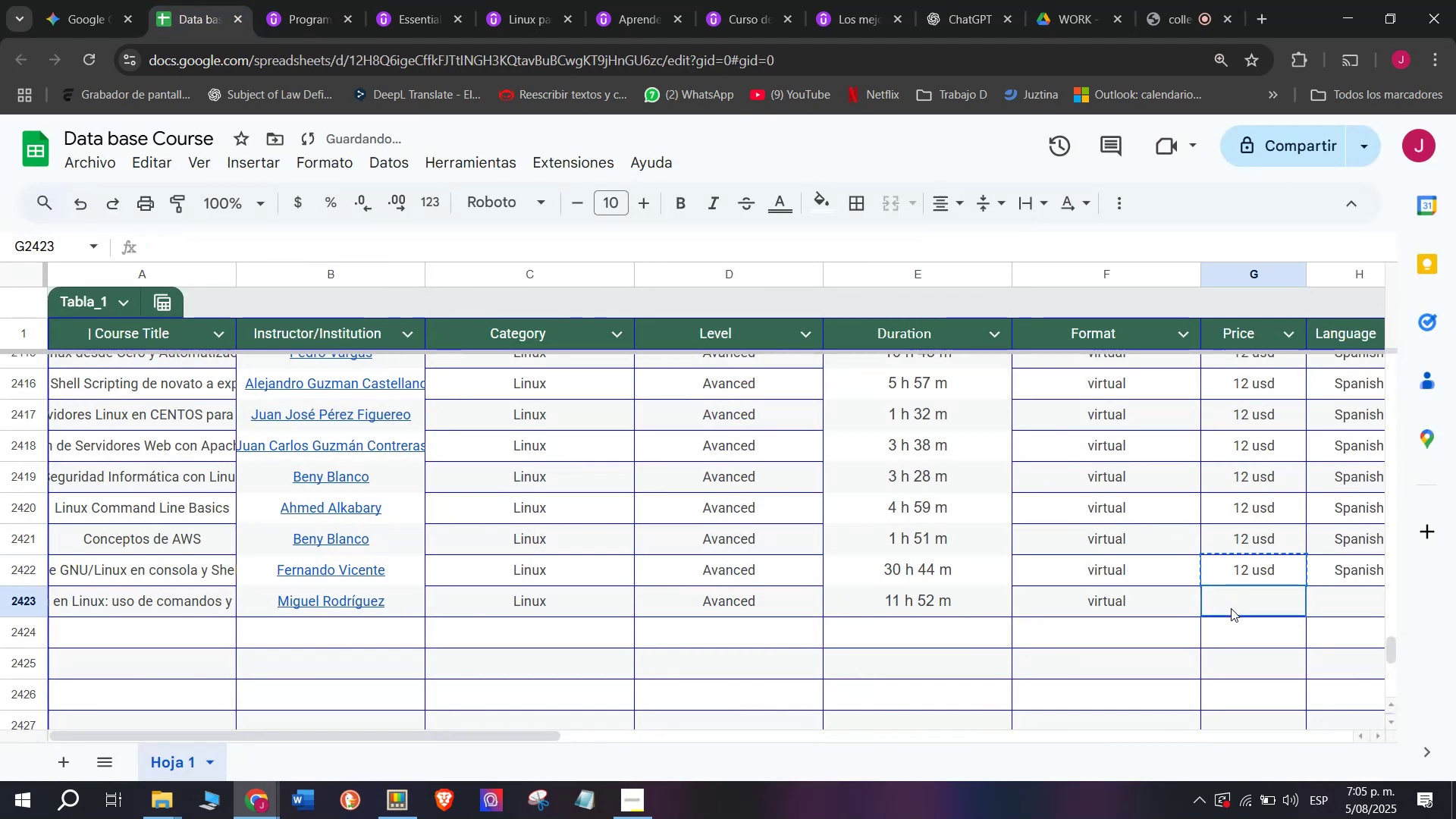 
key(Control+ControlLeft)
 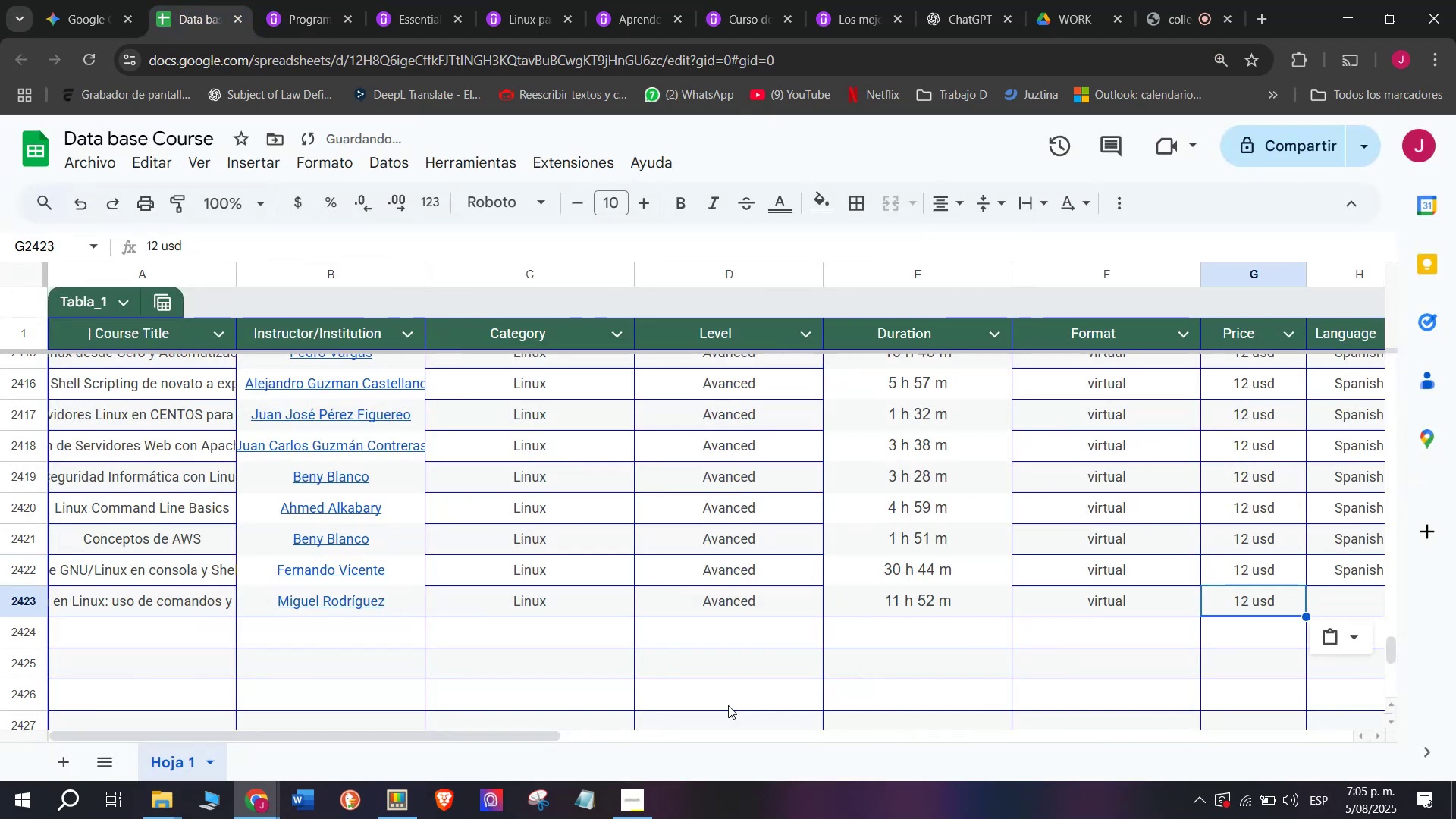 
key(Control+V)
 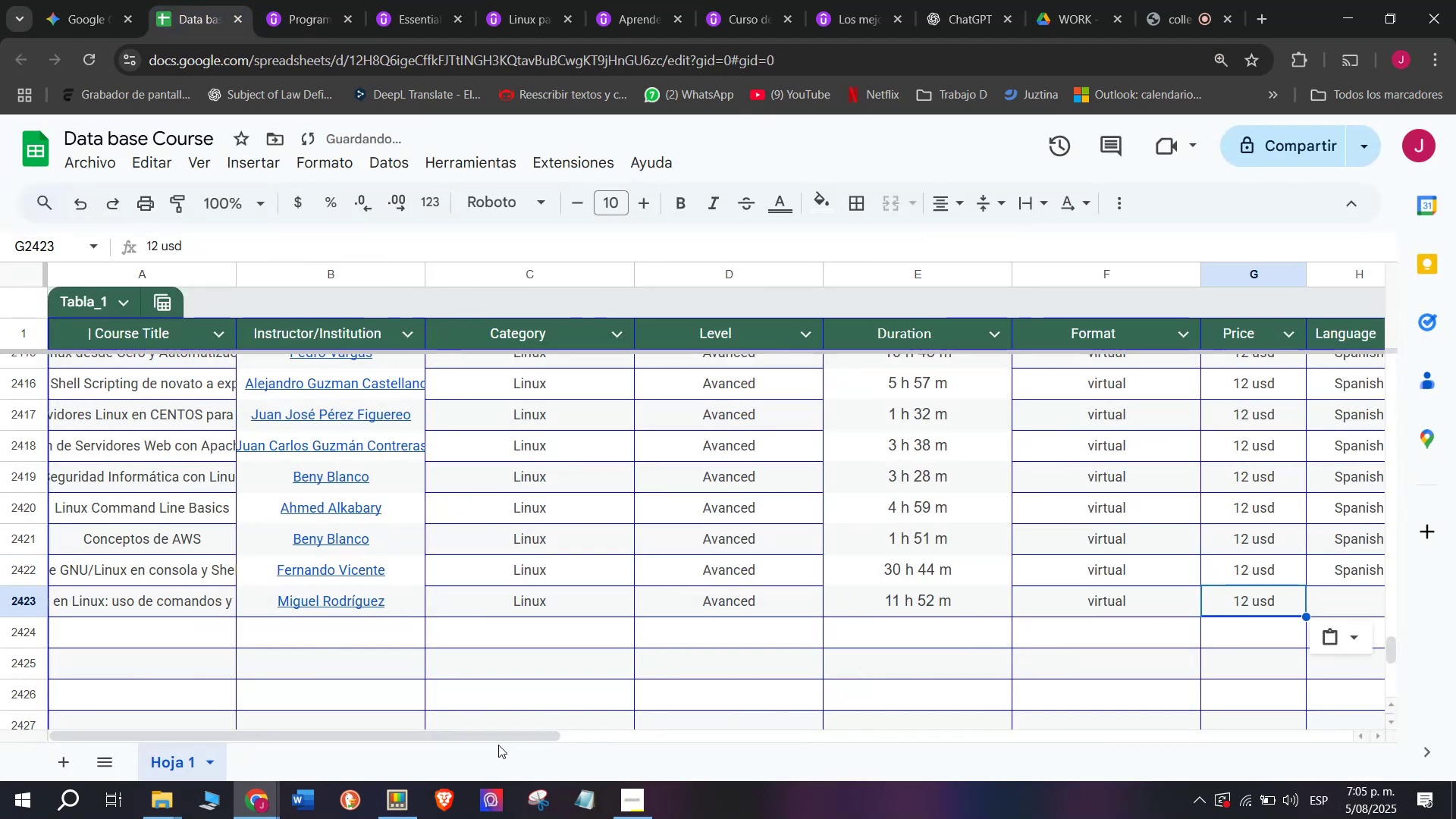 
left_click_drag(start_coordinate=[504, 736], to_coordinate=[703, 761])
 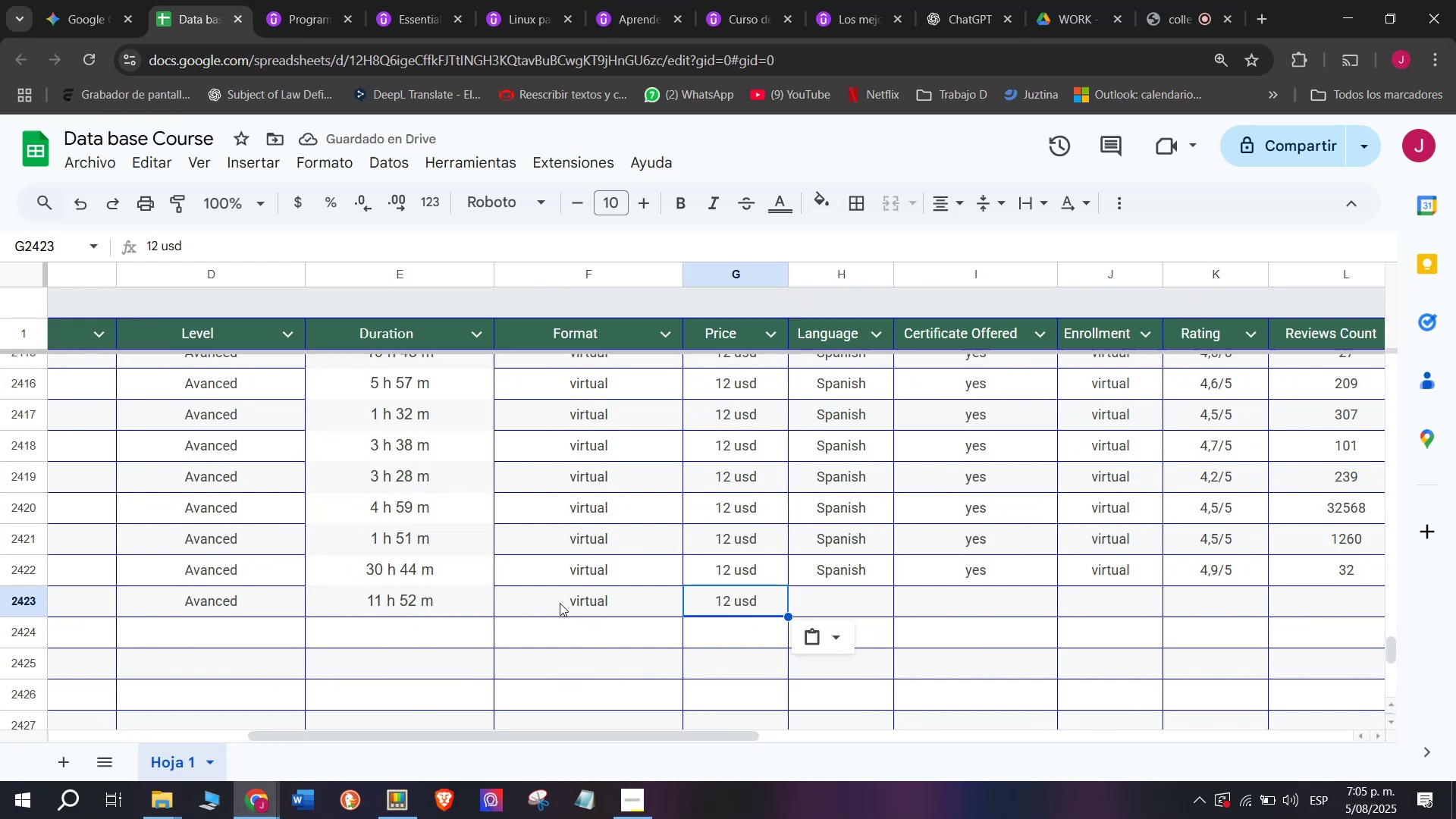 
left_click([281, 0])
 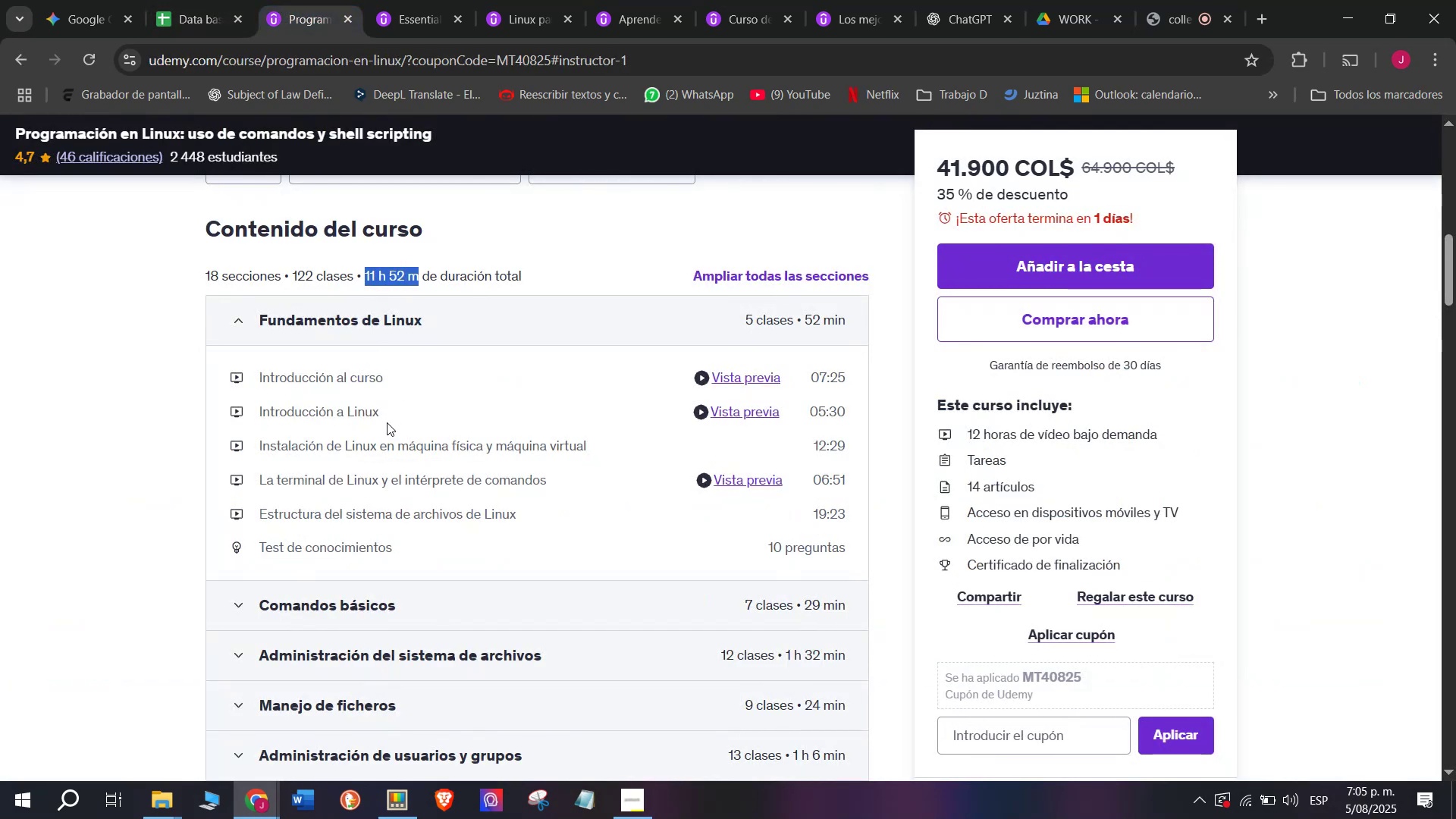 
scroll: coordinate [387, 422], scroll_direction: up, amount: 7.0
 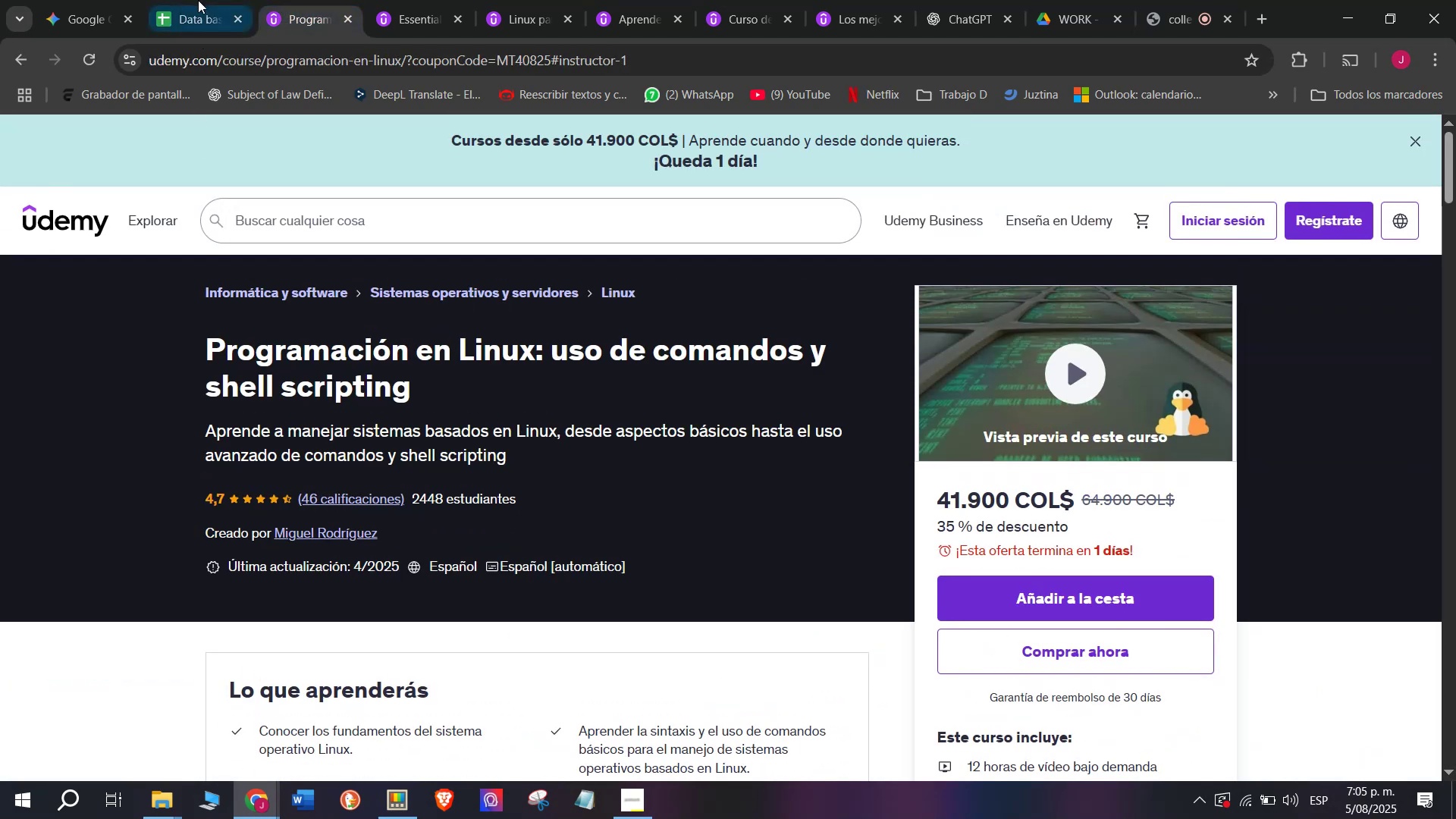 
left_click([184, 0])
 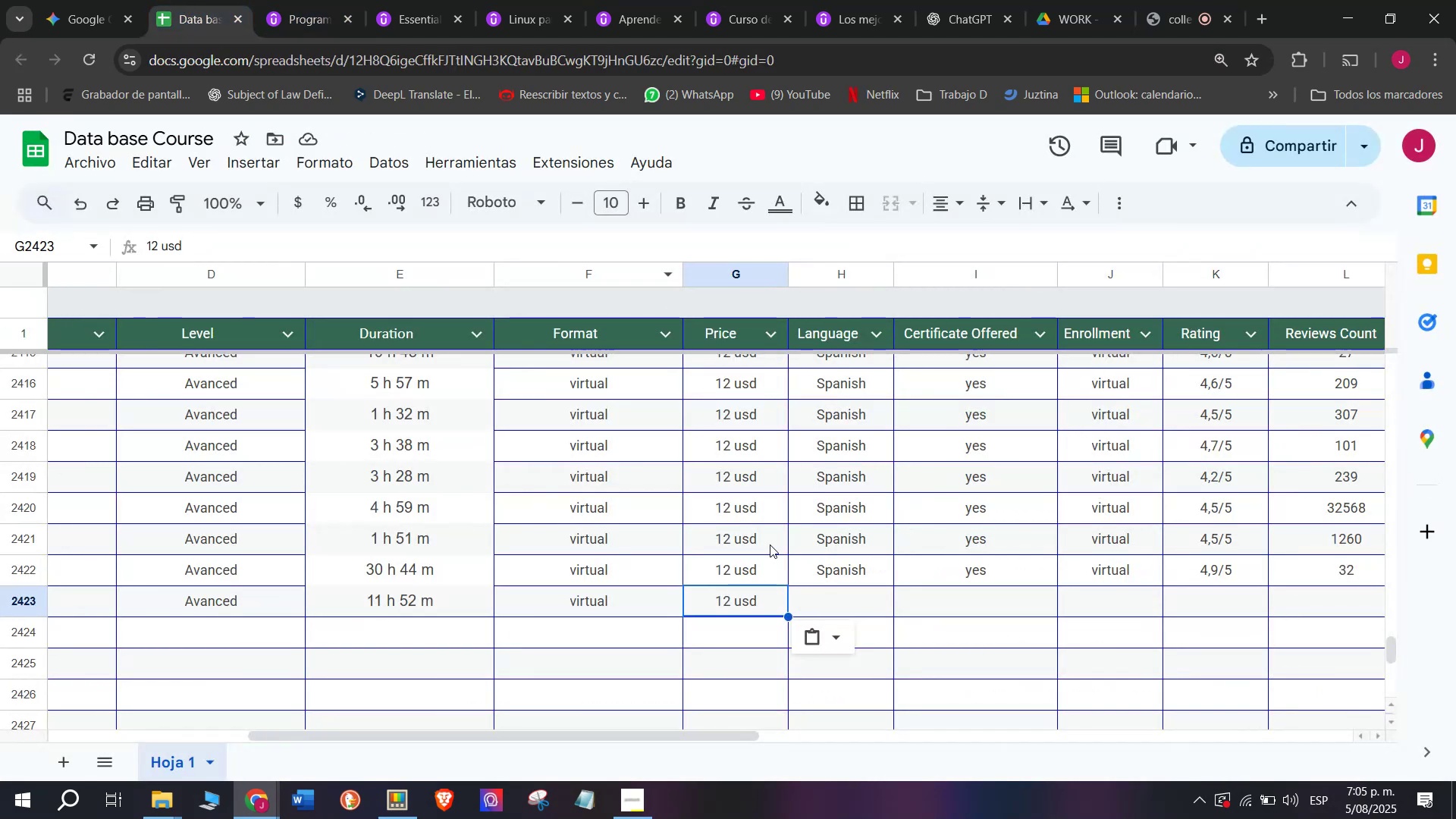 
left_click([821, 563])
 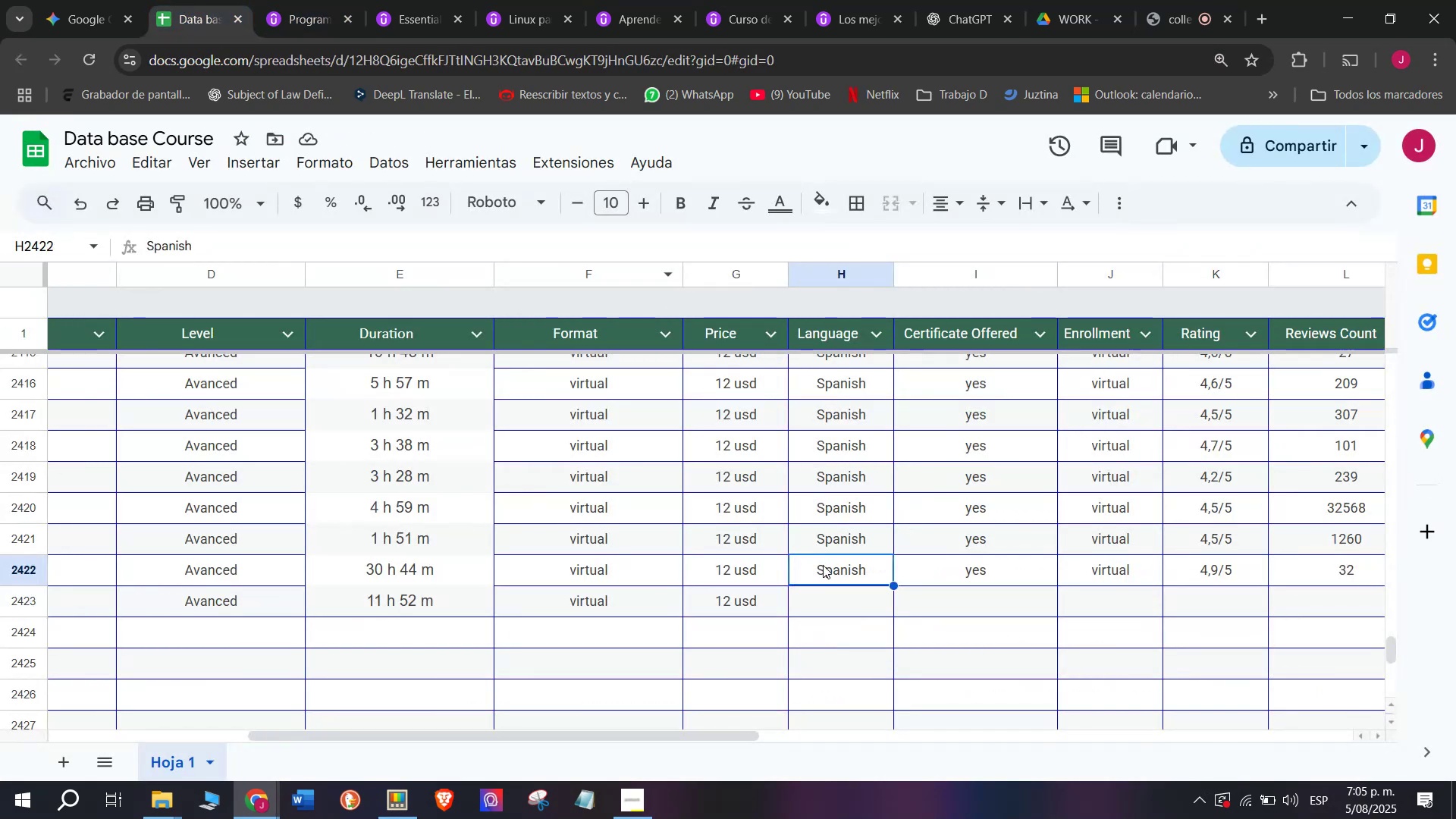 
key(Control+C)
 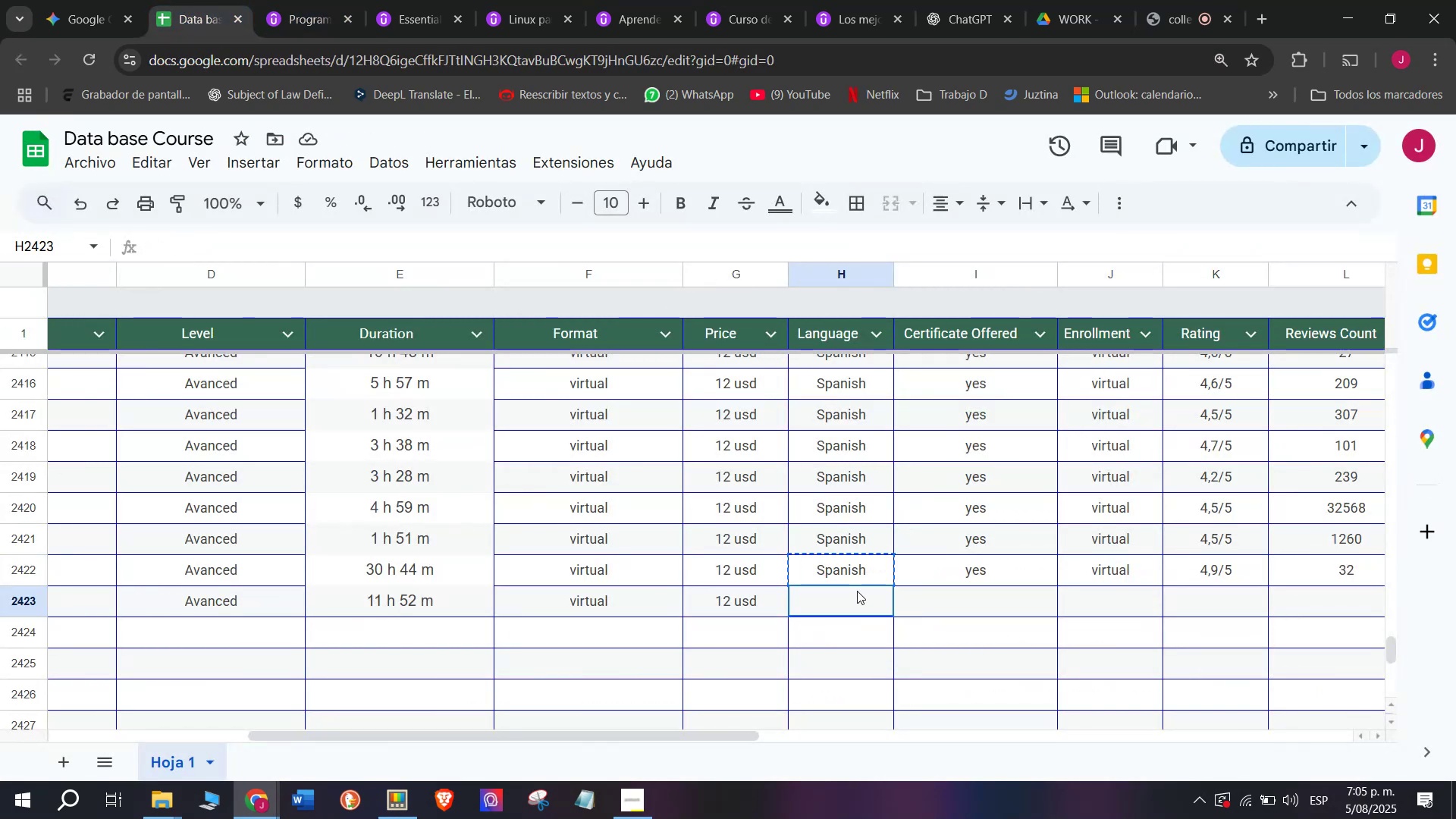 
key(Control+ControlLeft)
 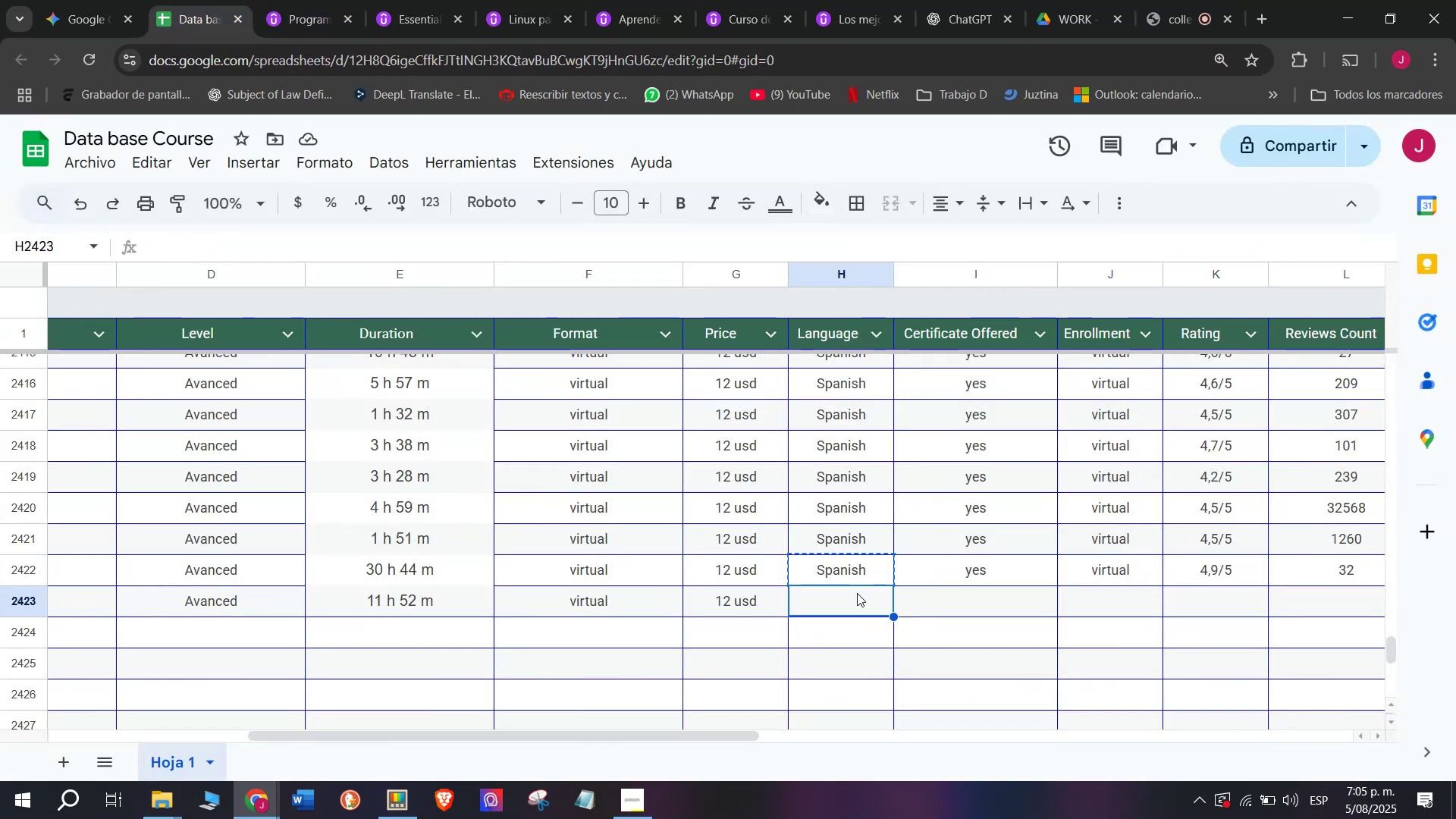 
key(Break)
 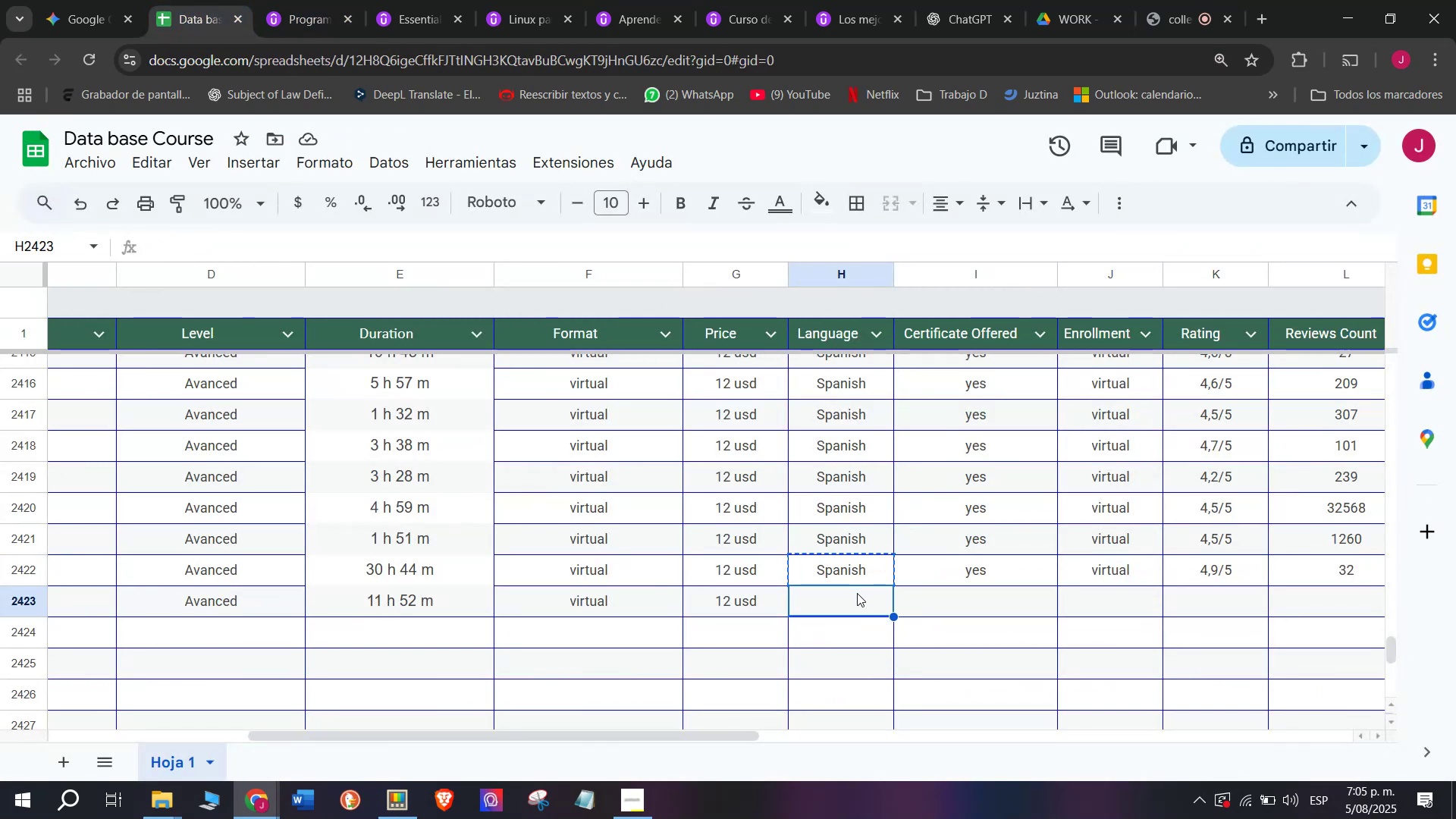 
key(Z)
 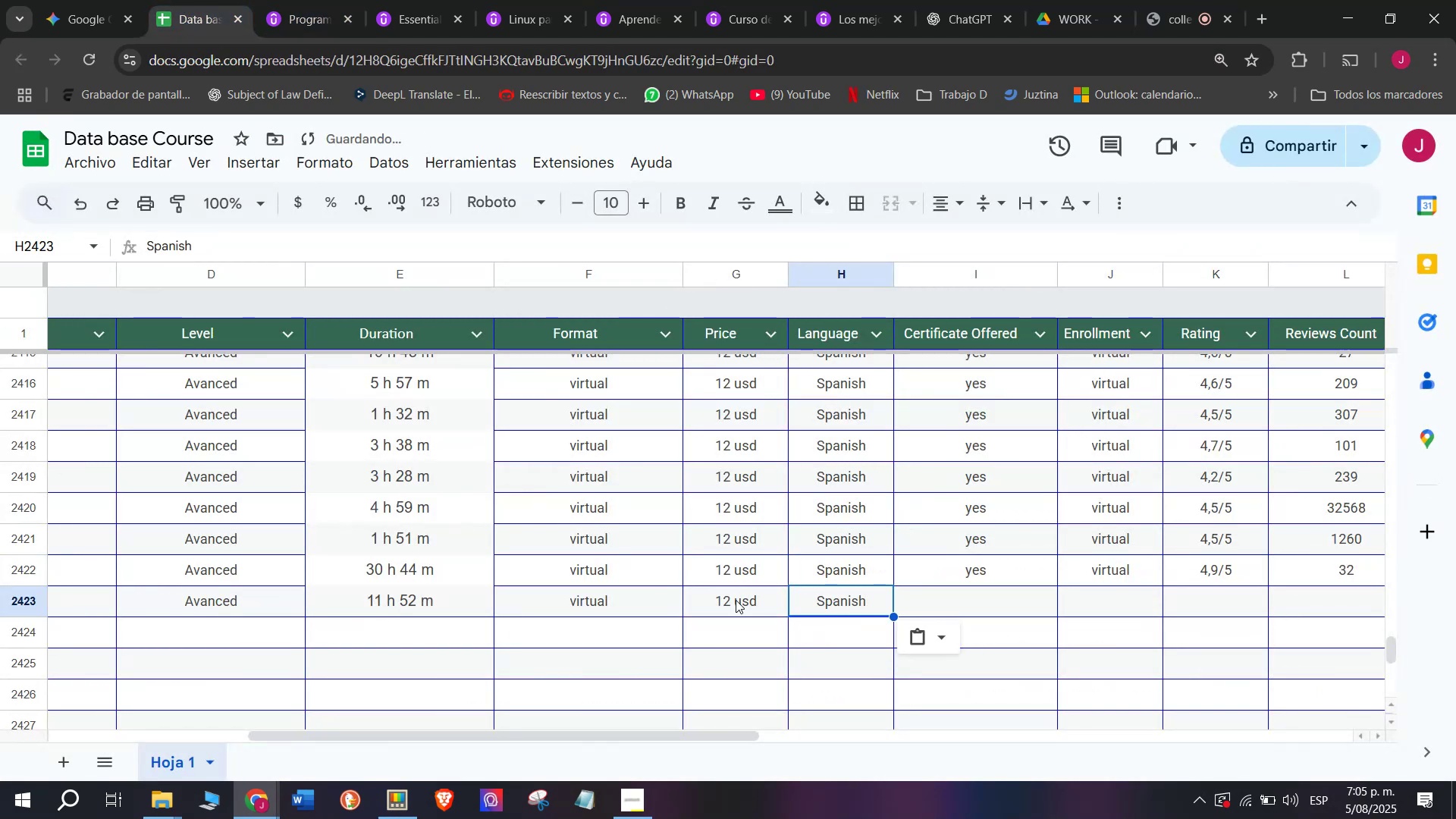 
key(Control+ControlLeft)
 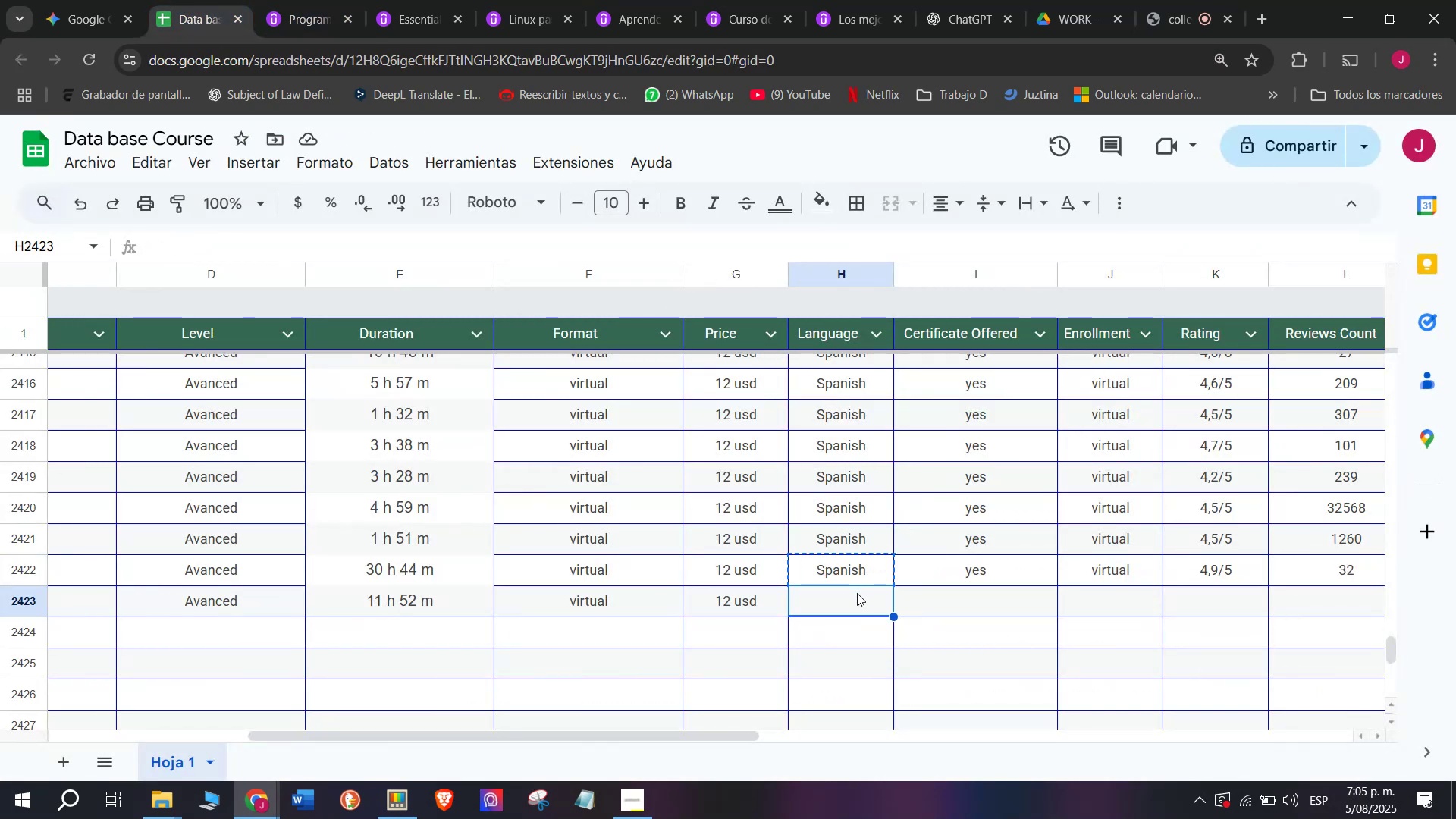 
key(Control+V)
 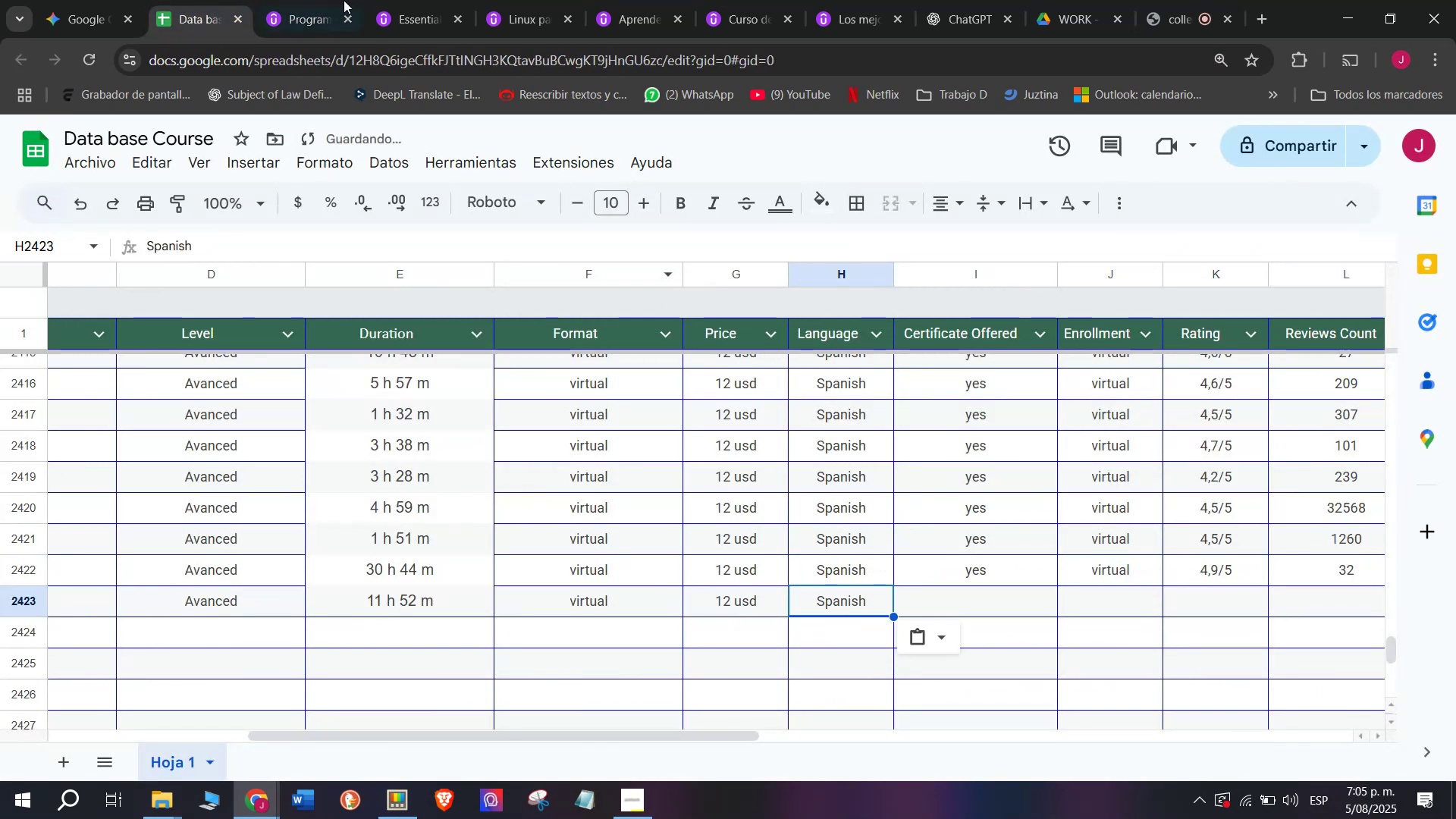 
left_click([282, 0])
 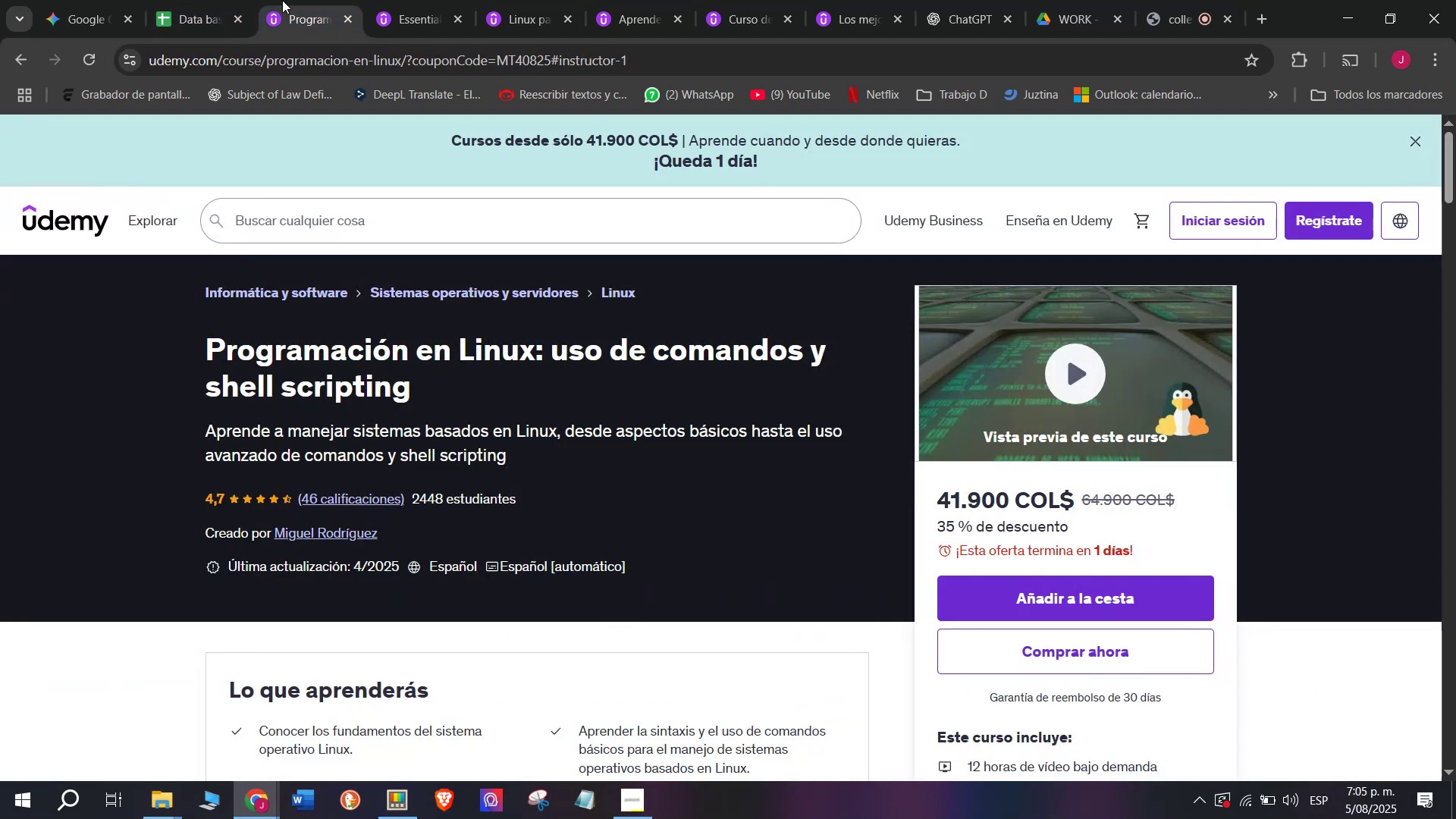 
left_click([270, 0])
 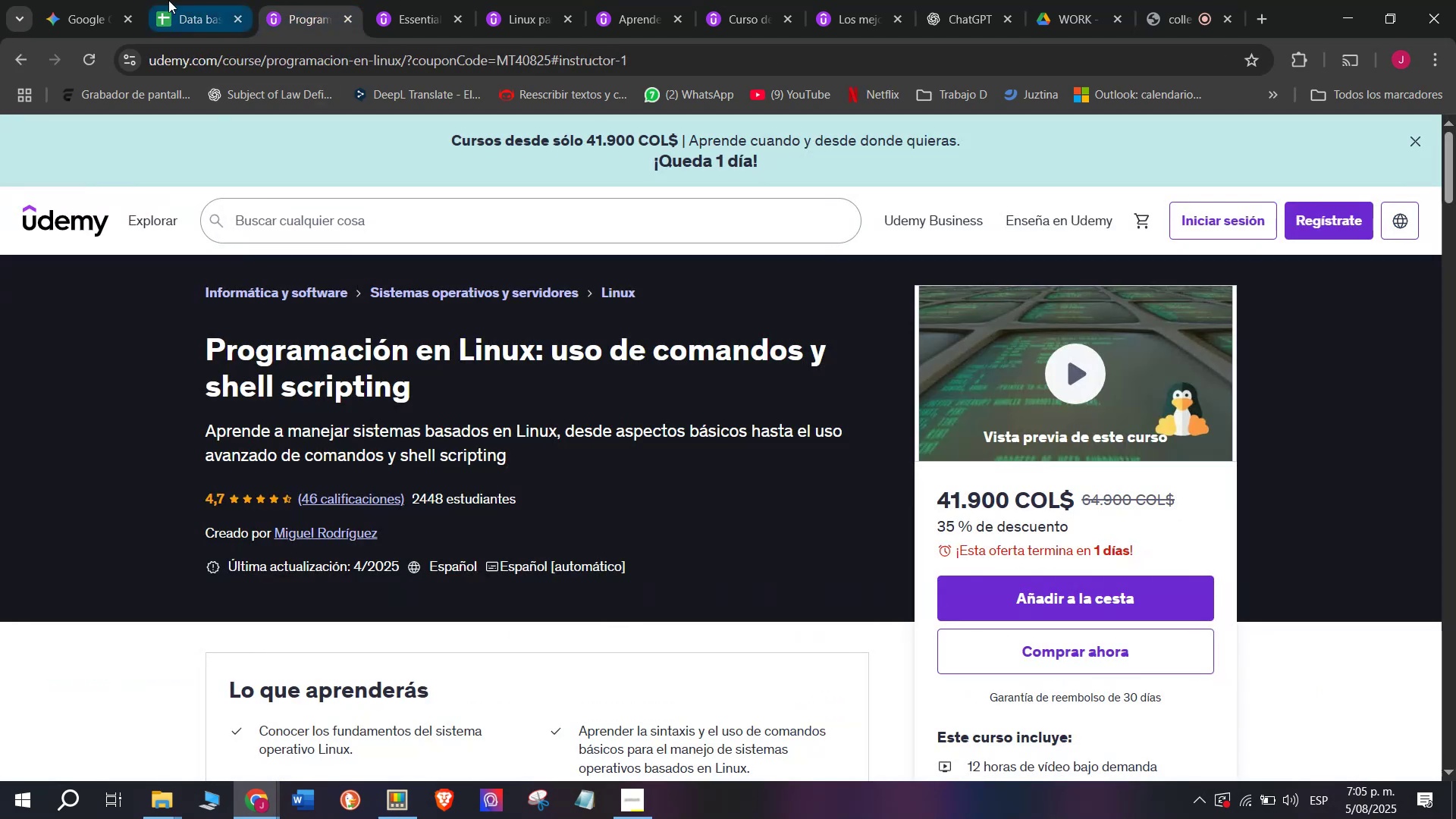 
left_click([168, 0])
 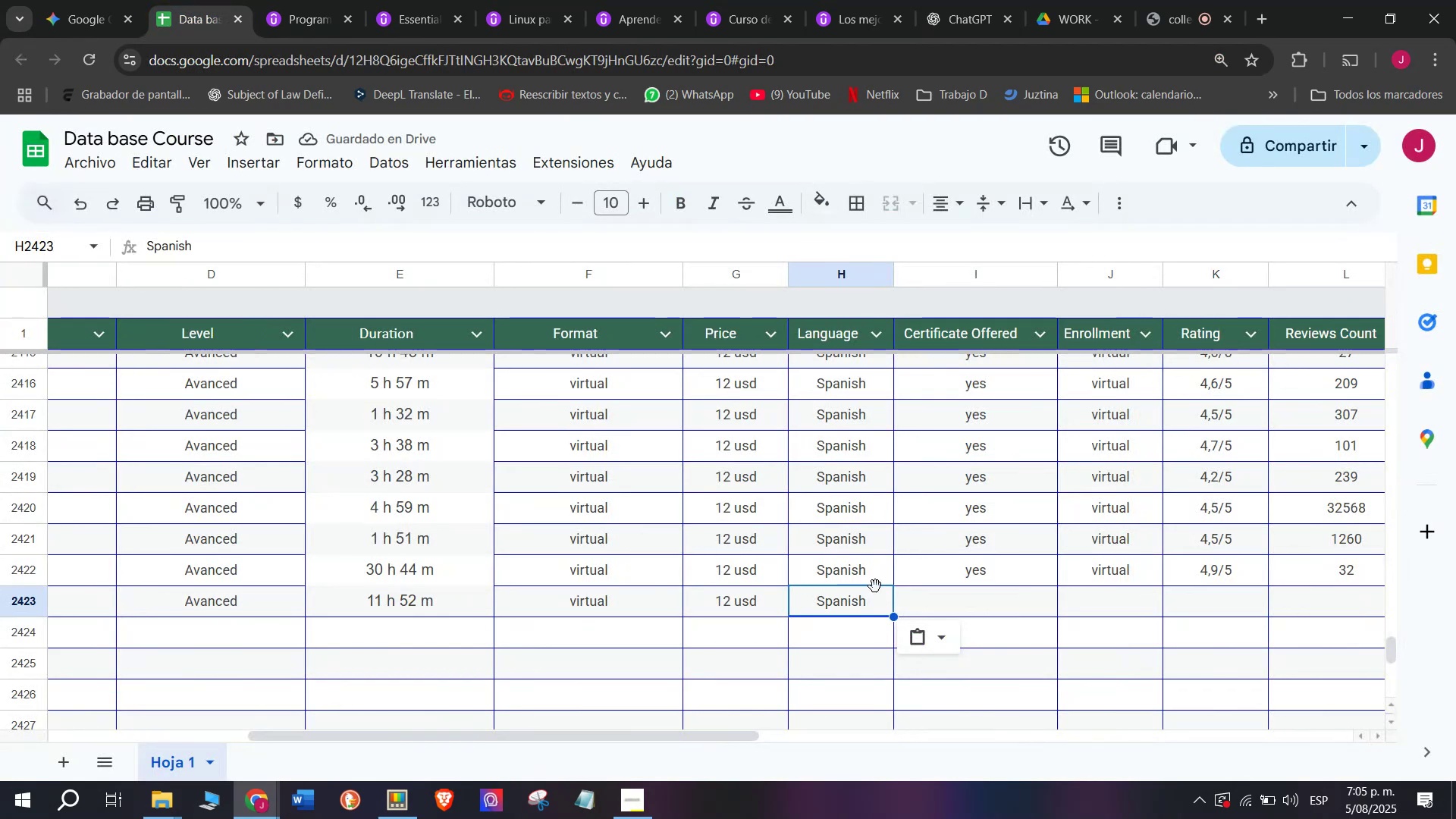 
left_click([945, 581])
 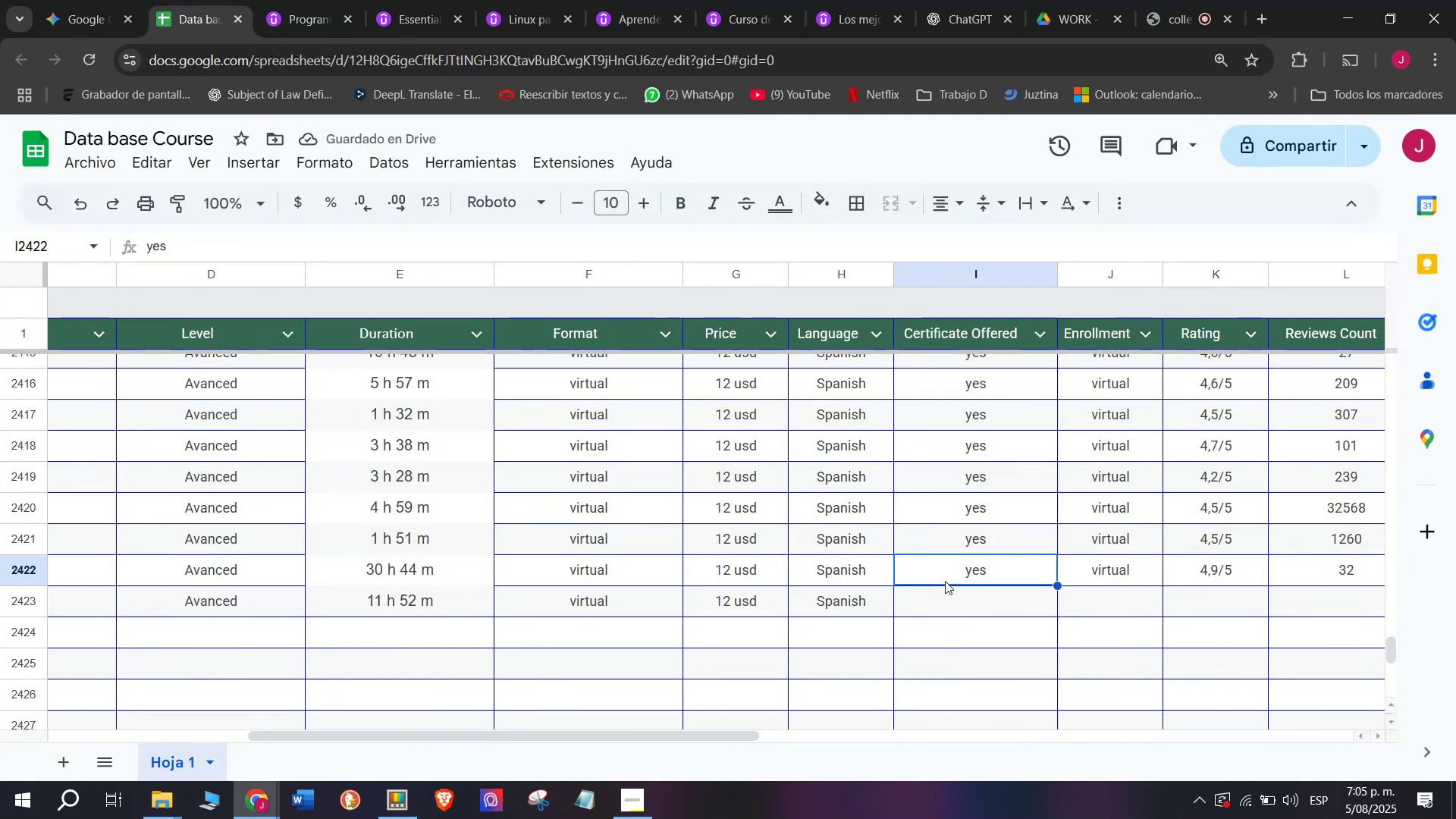 
key(Control+C)
 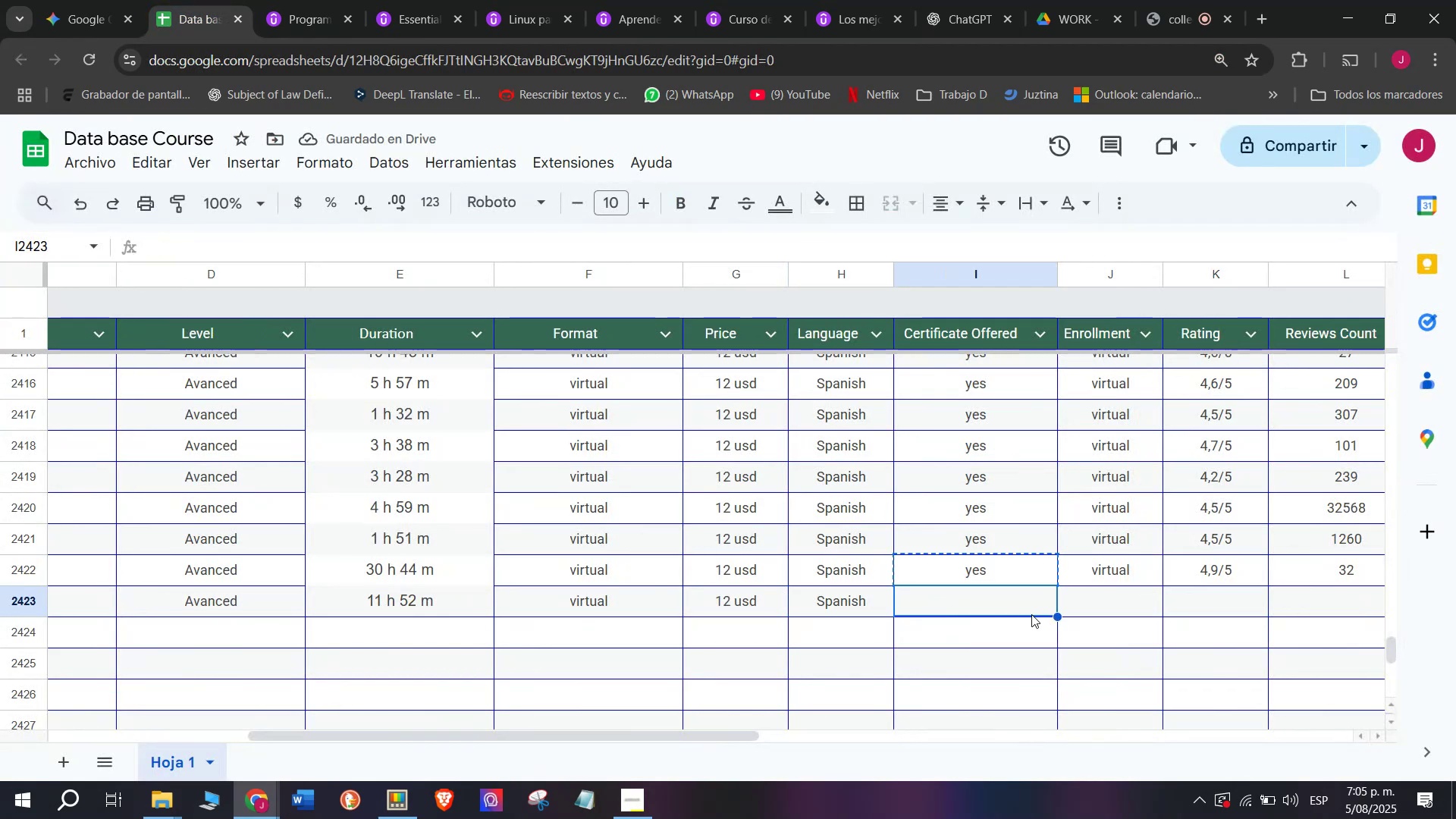 
key(Control+ControlLeft)
 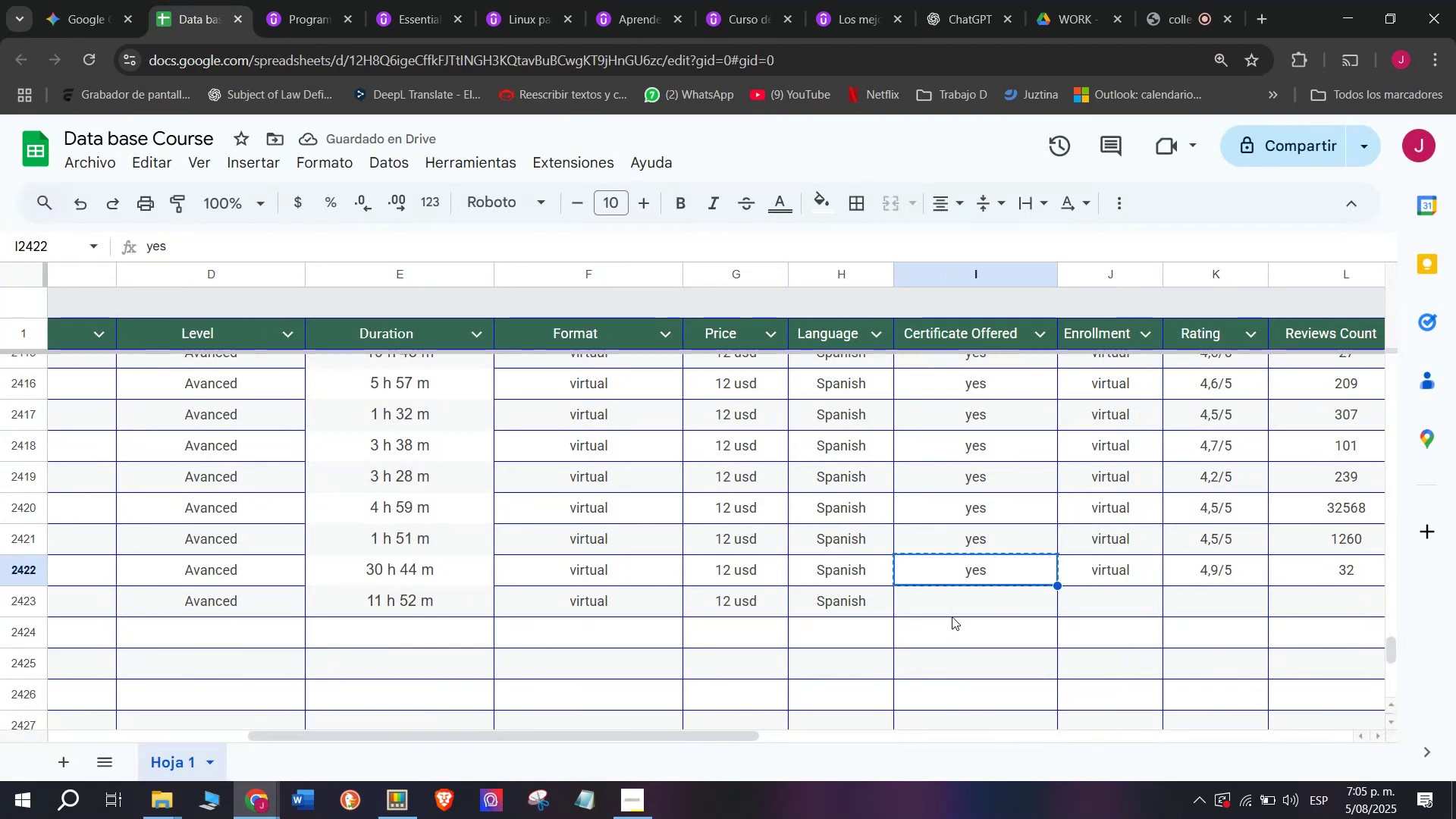 
key(Break)
 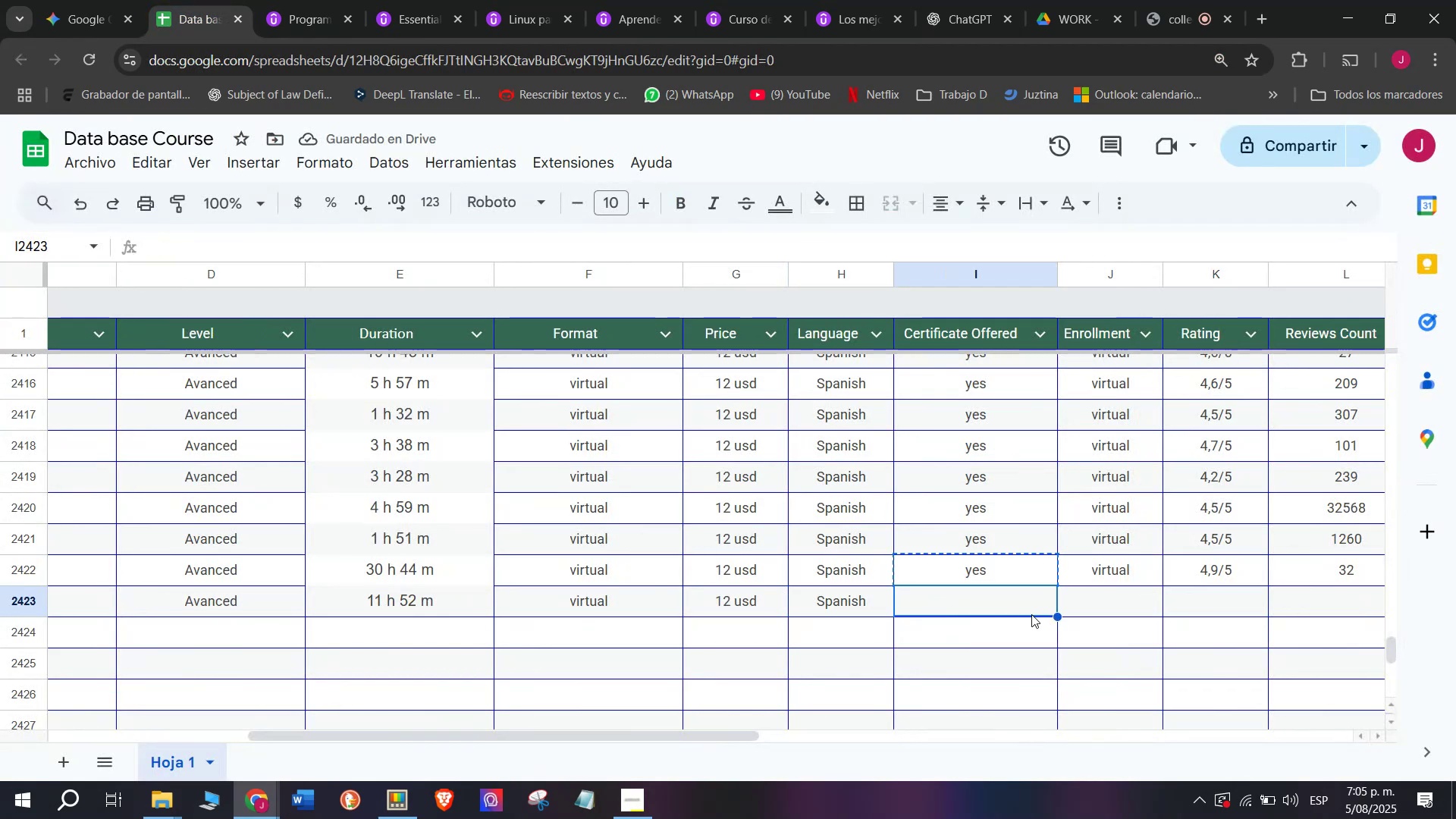 
double_click([952, 617])
 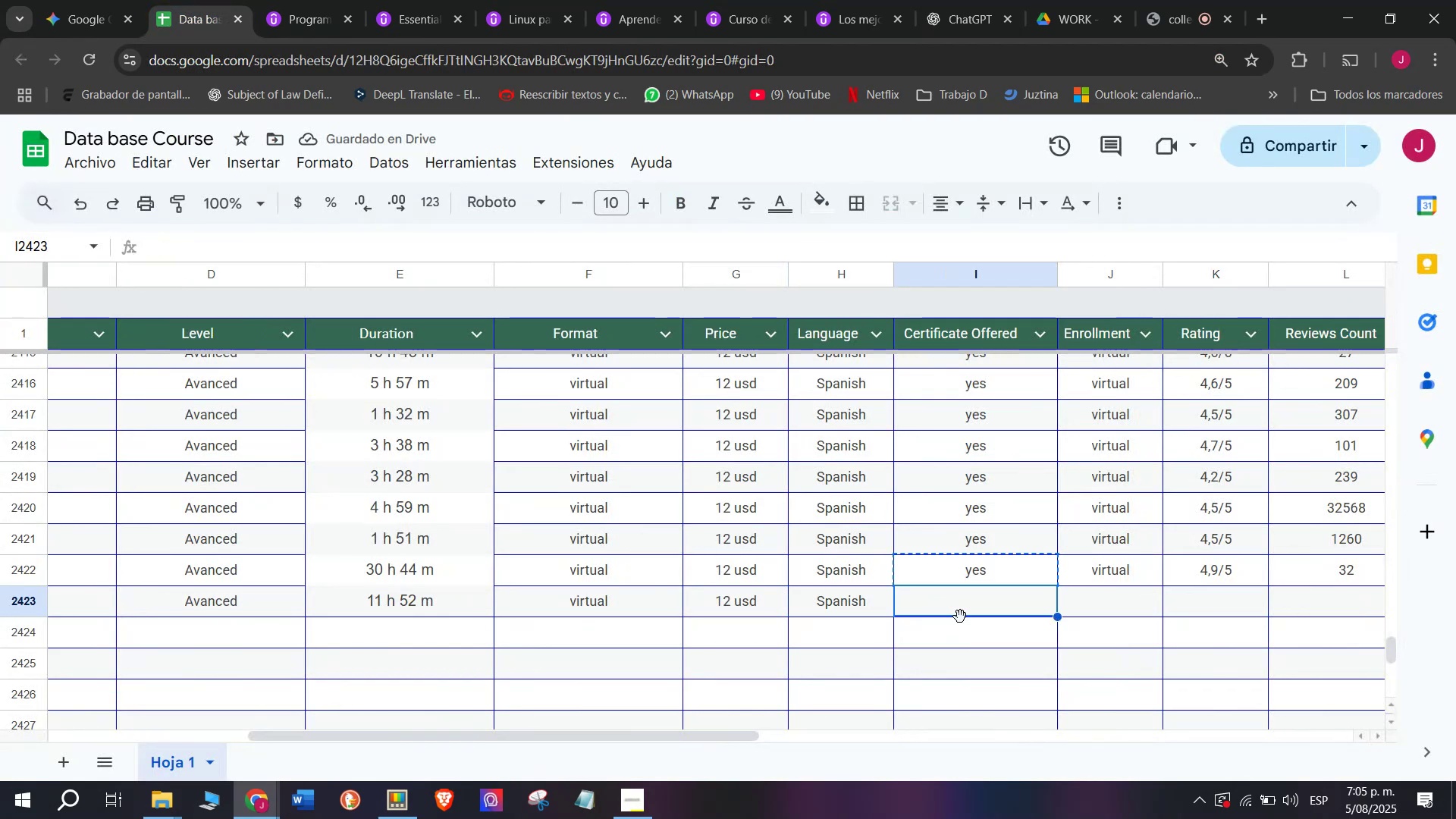 
key(Z)
 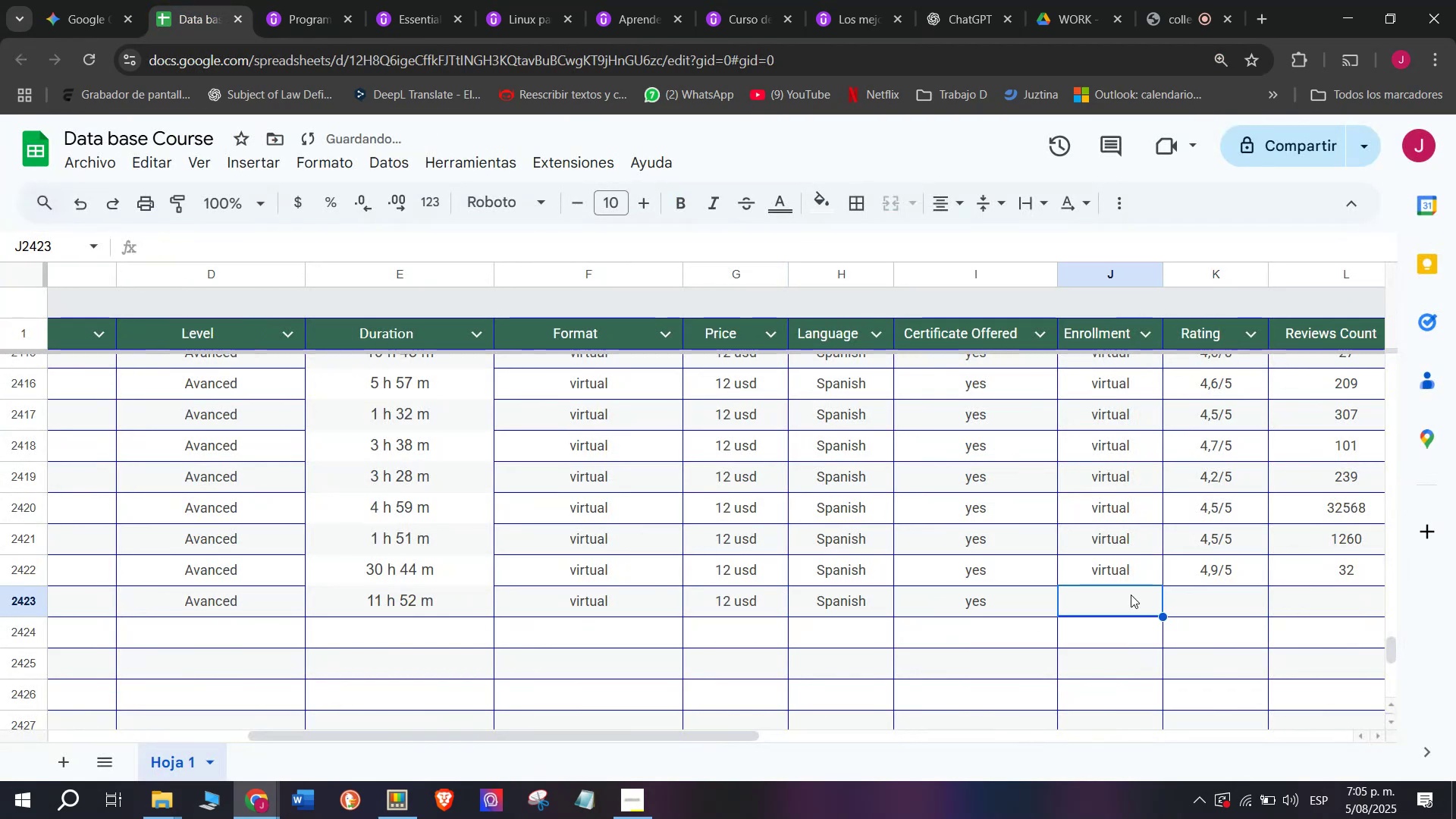 
key(Control+ControlLeft)
 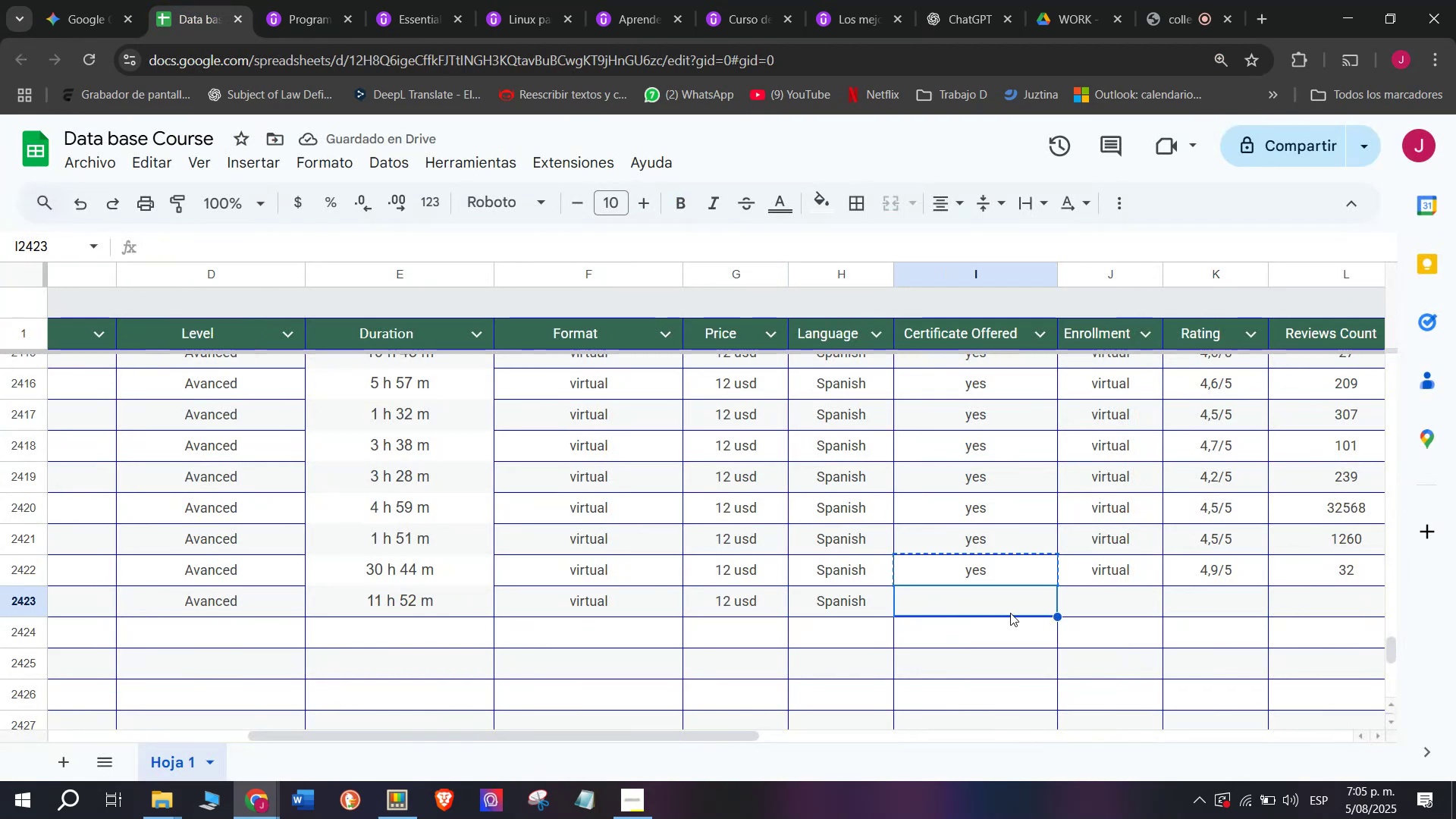 
key(Control+V)
 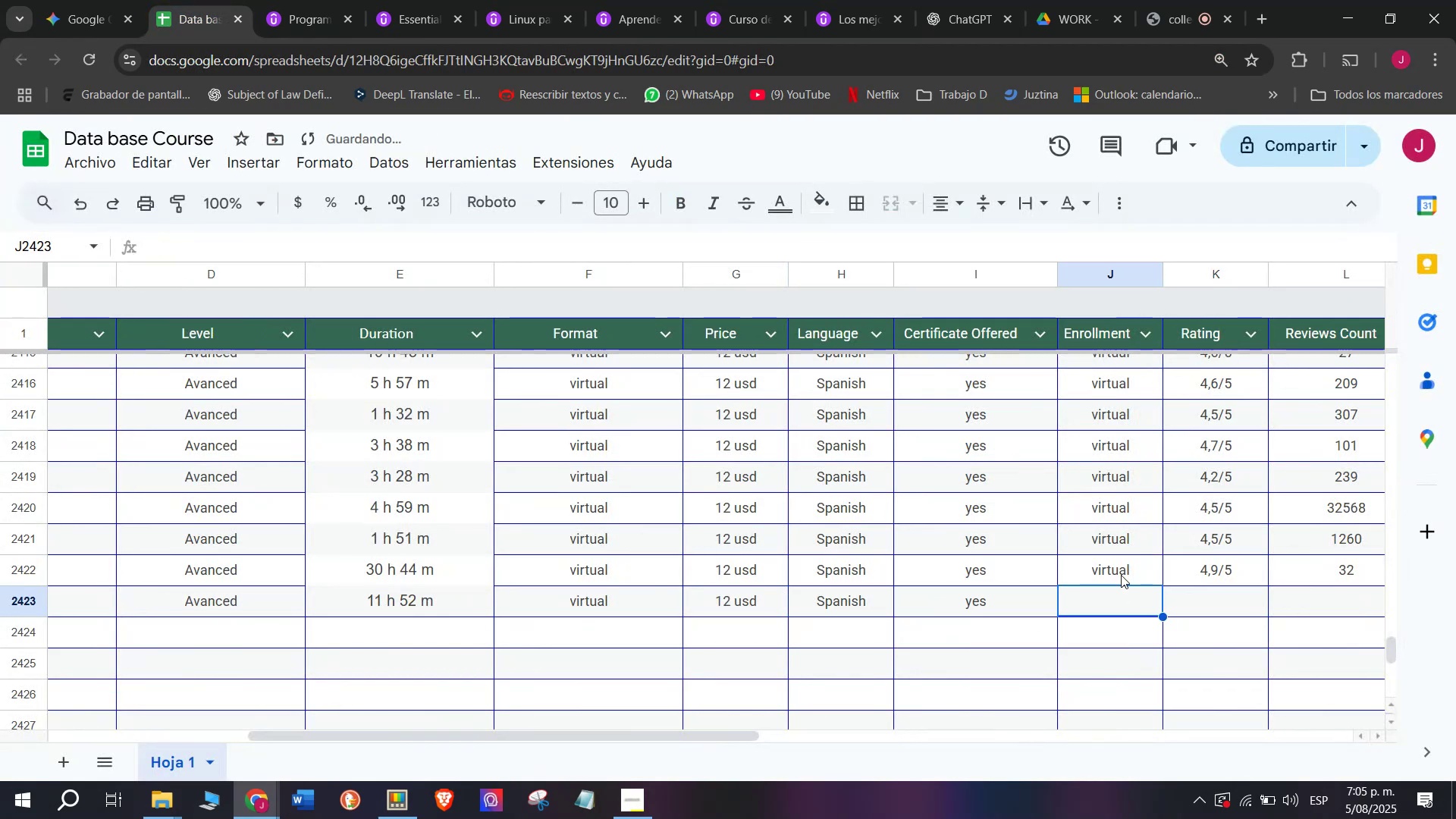 
double_click([1112, 558])
 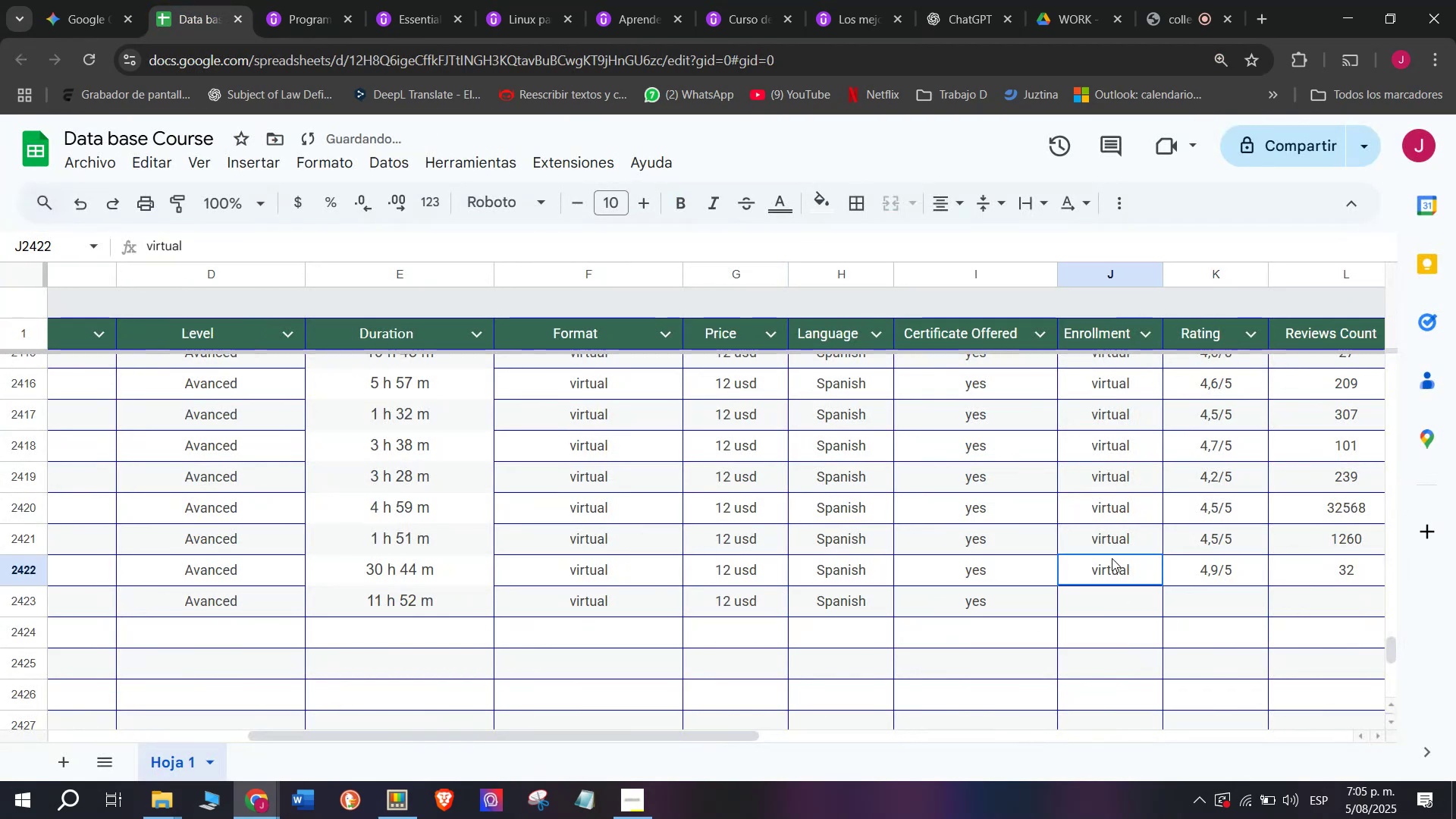 
key(Control+C)
 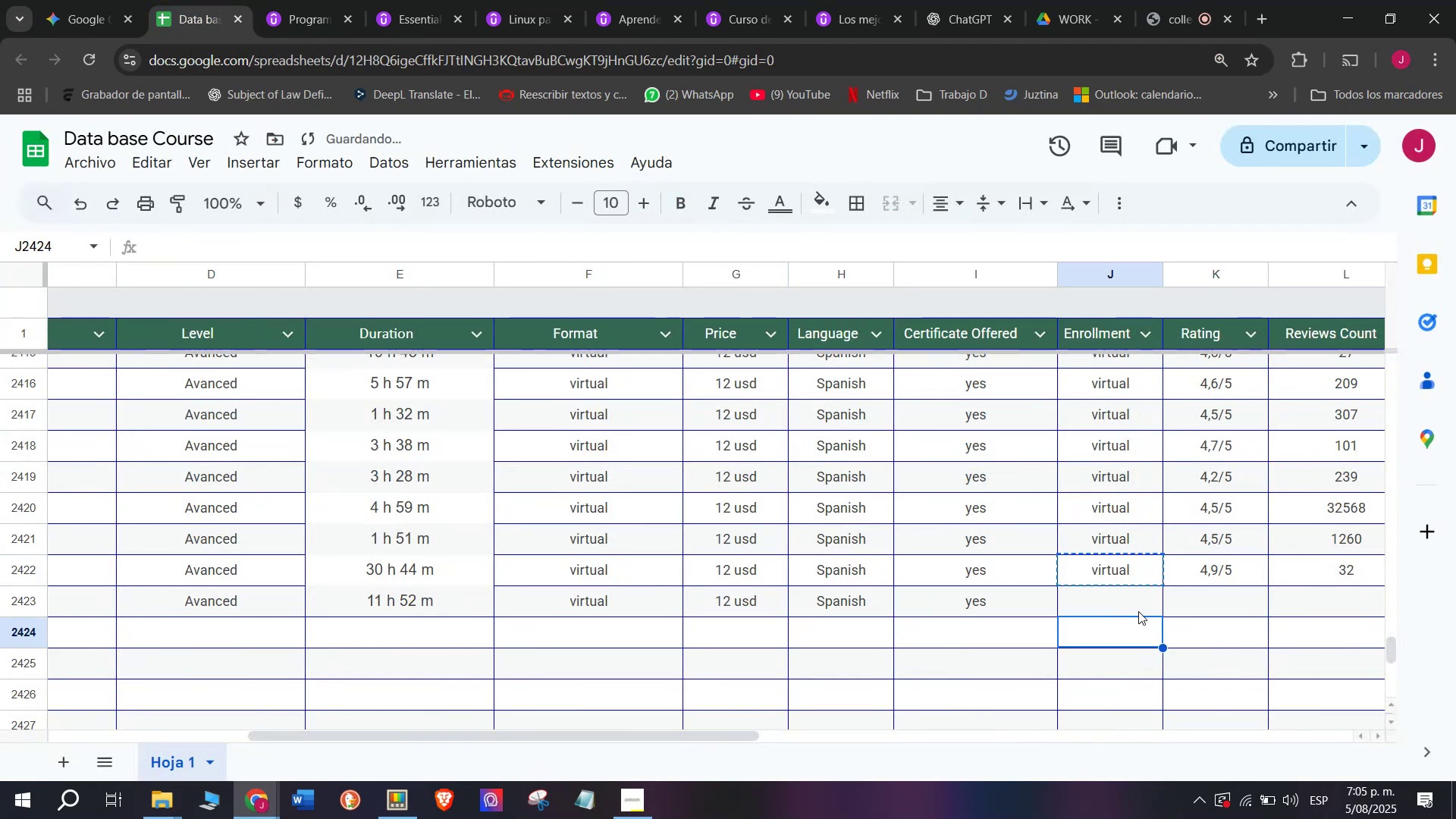 
key(Break)
 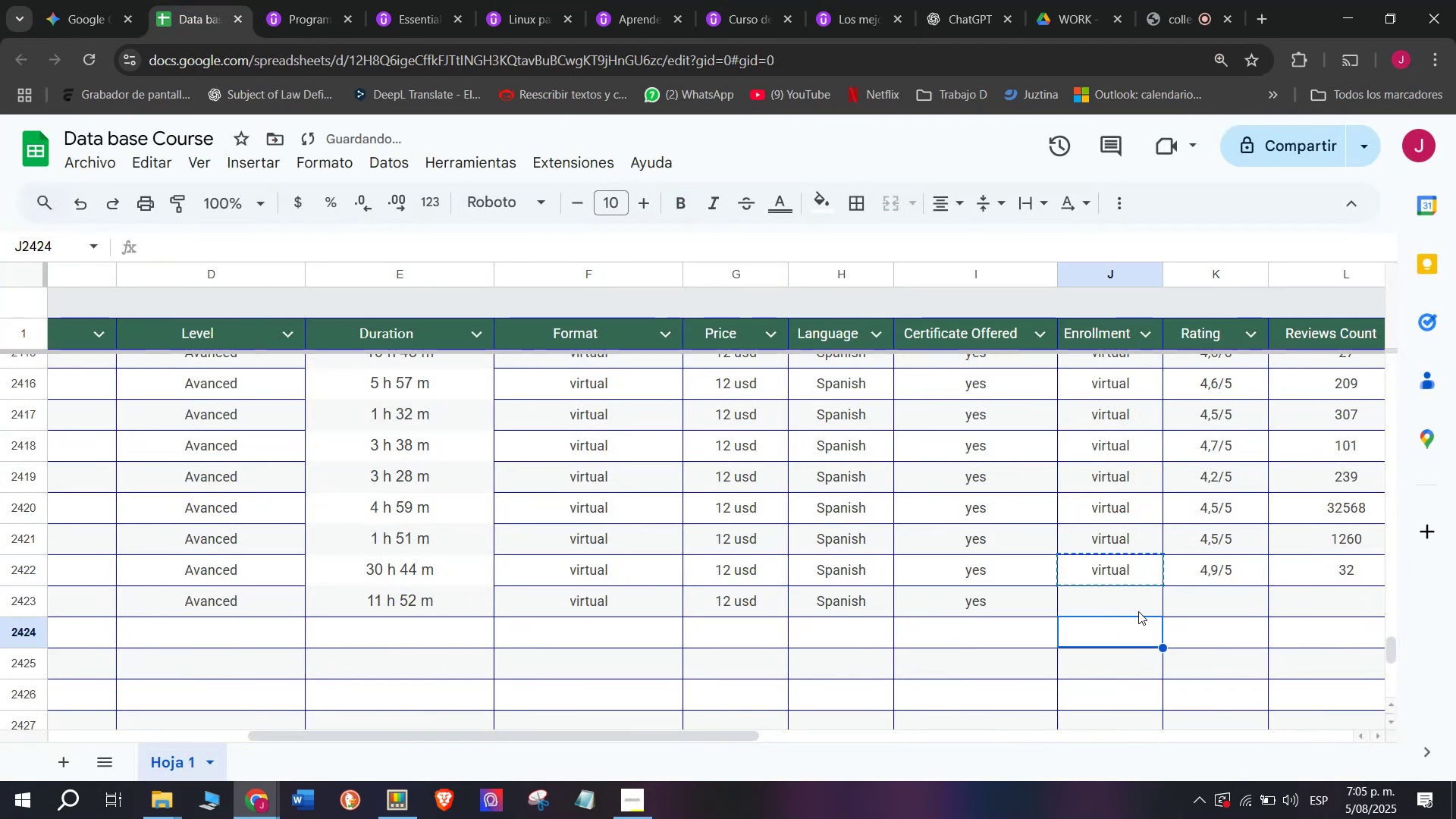 
key(Control+ControlLeft)
 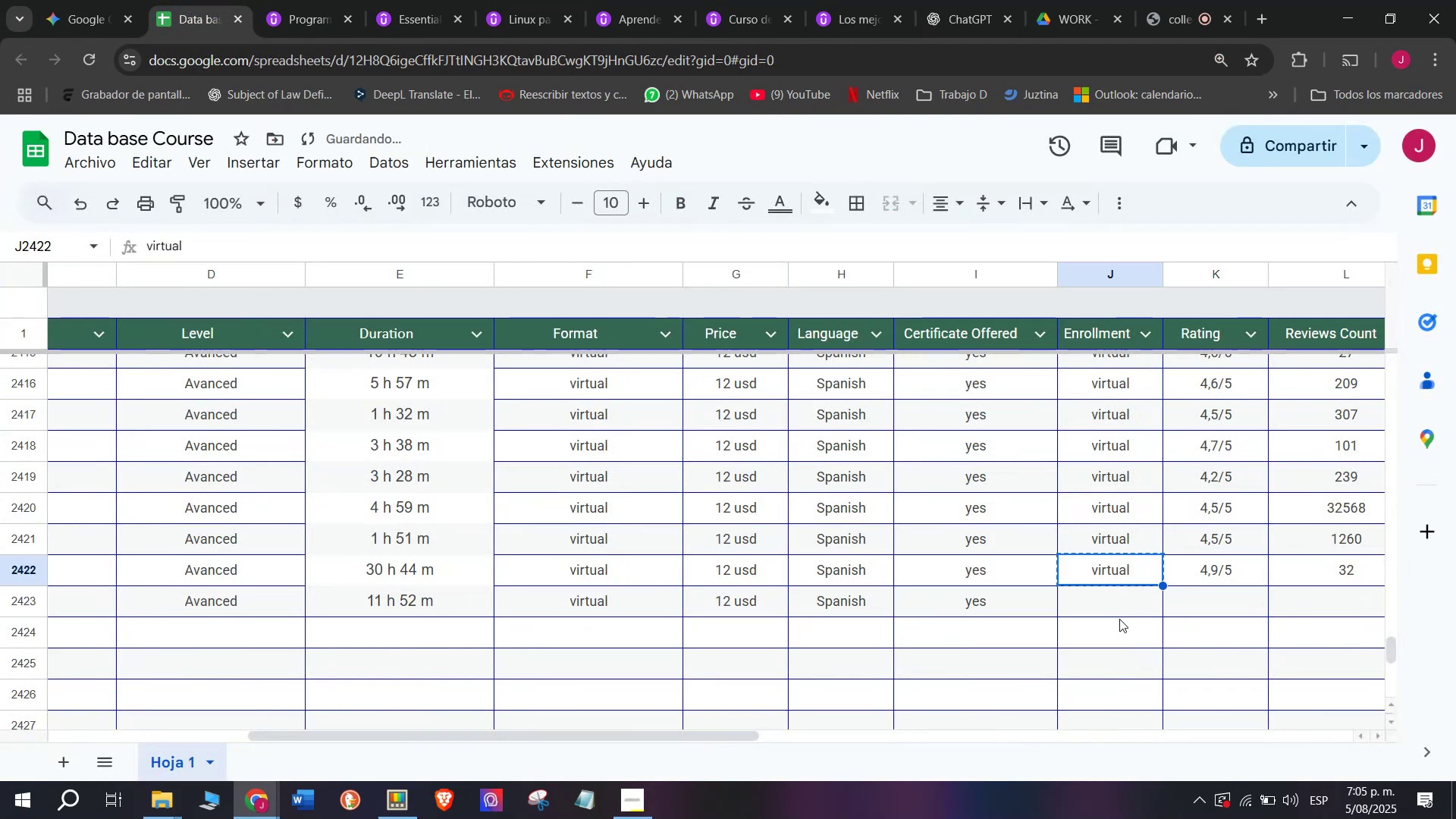 
triple_click([1119, 619])
 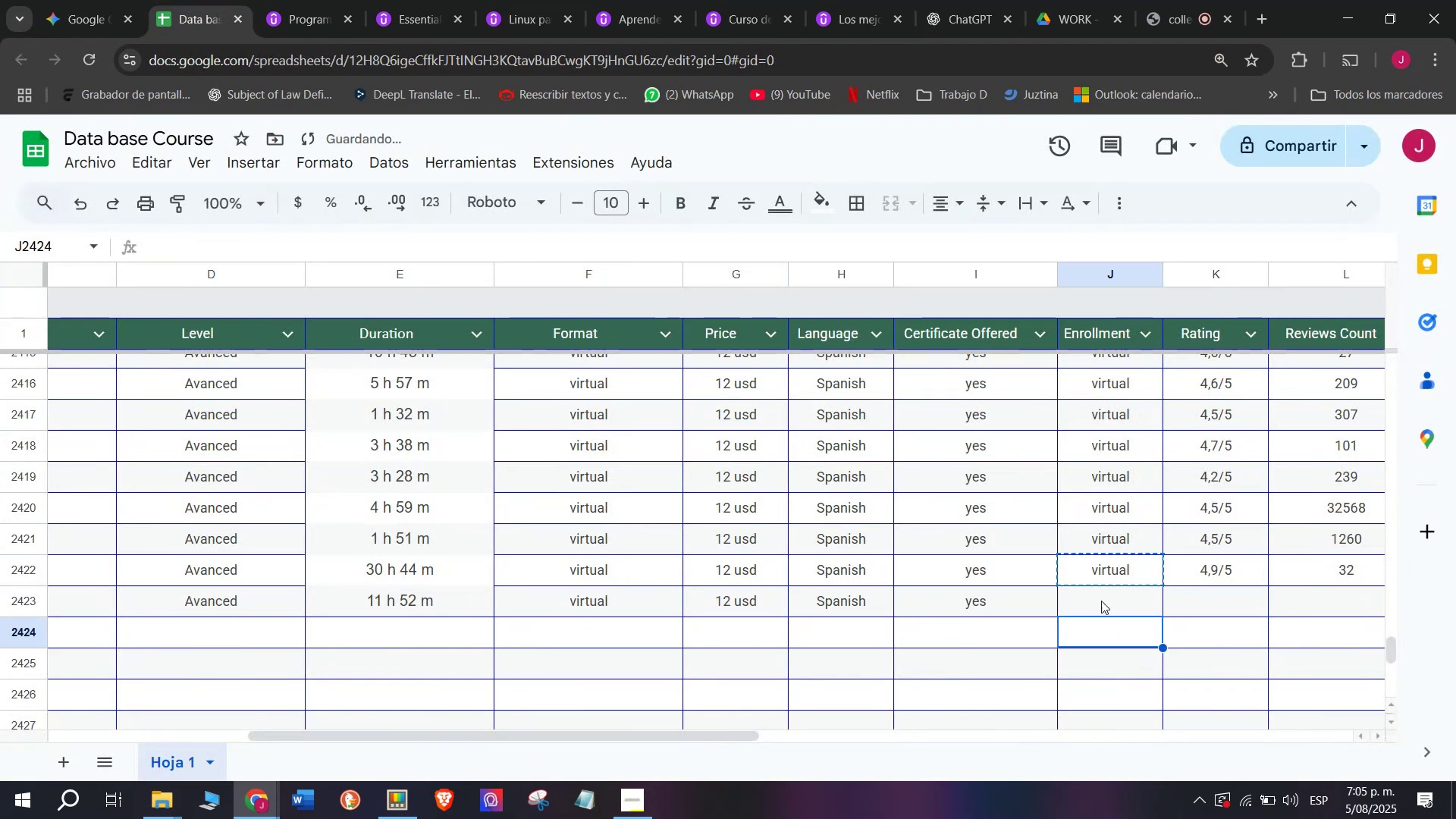 
left_click([1088, 598])
 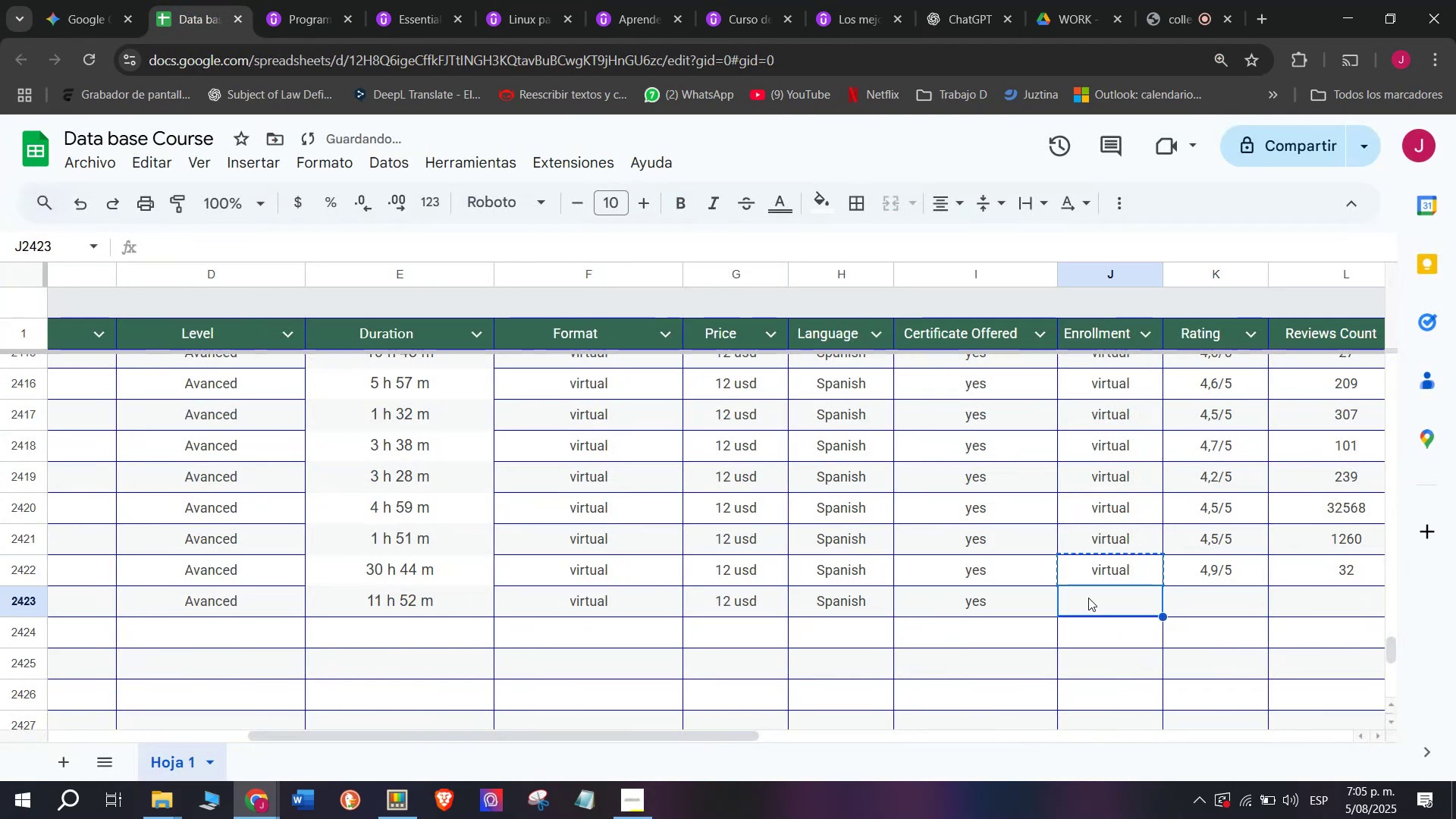 
key(Z)
 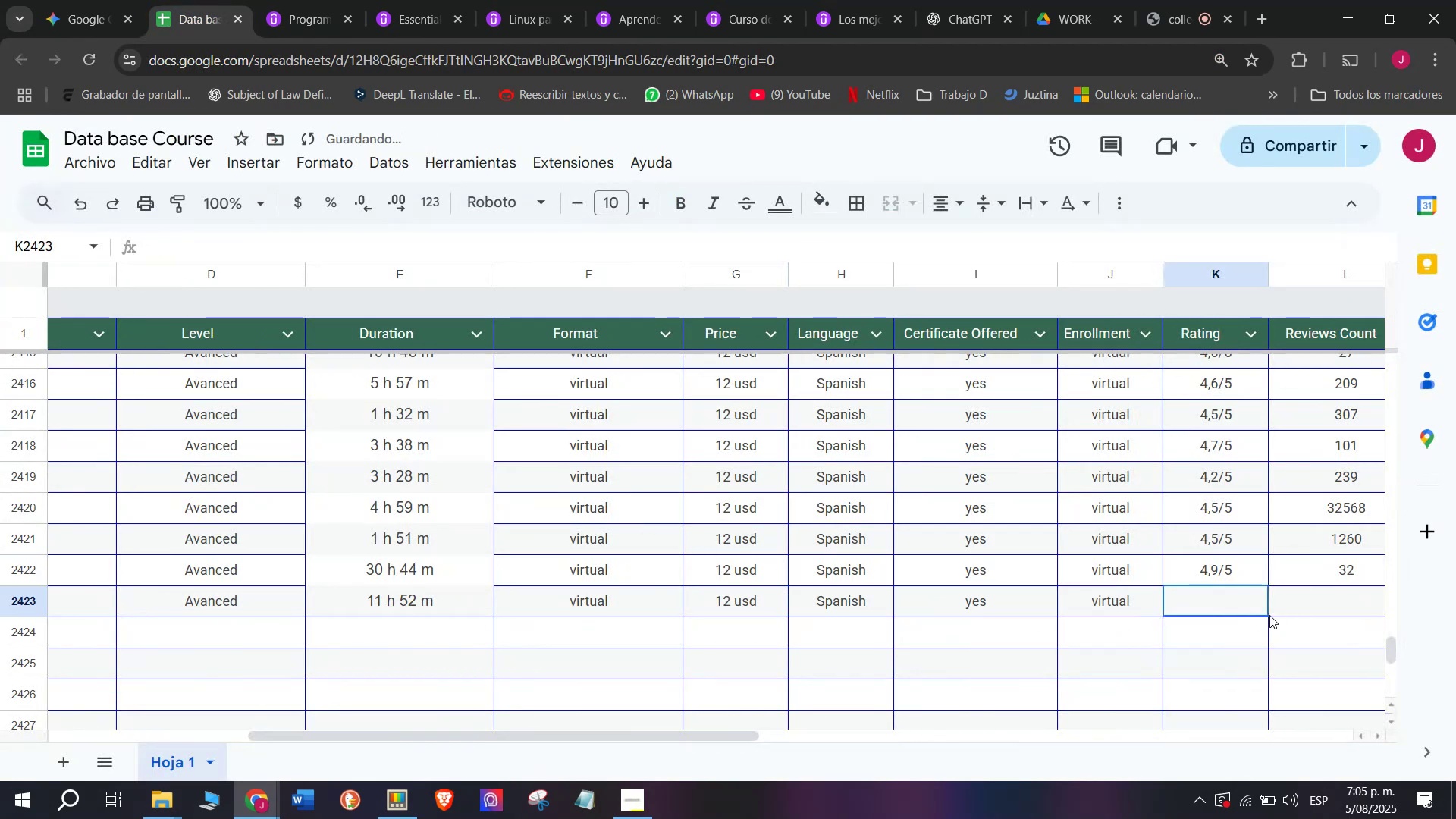 
key(Control+ControlLeft)
 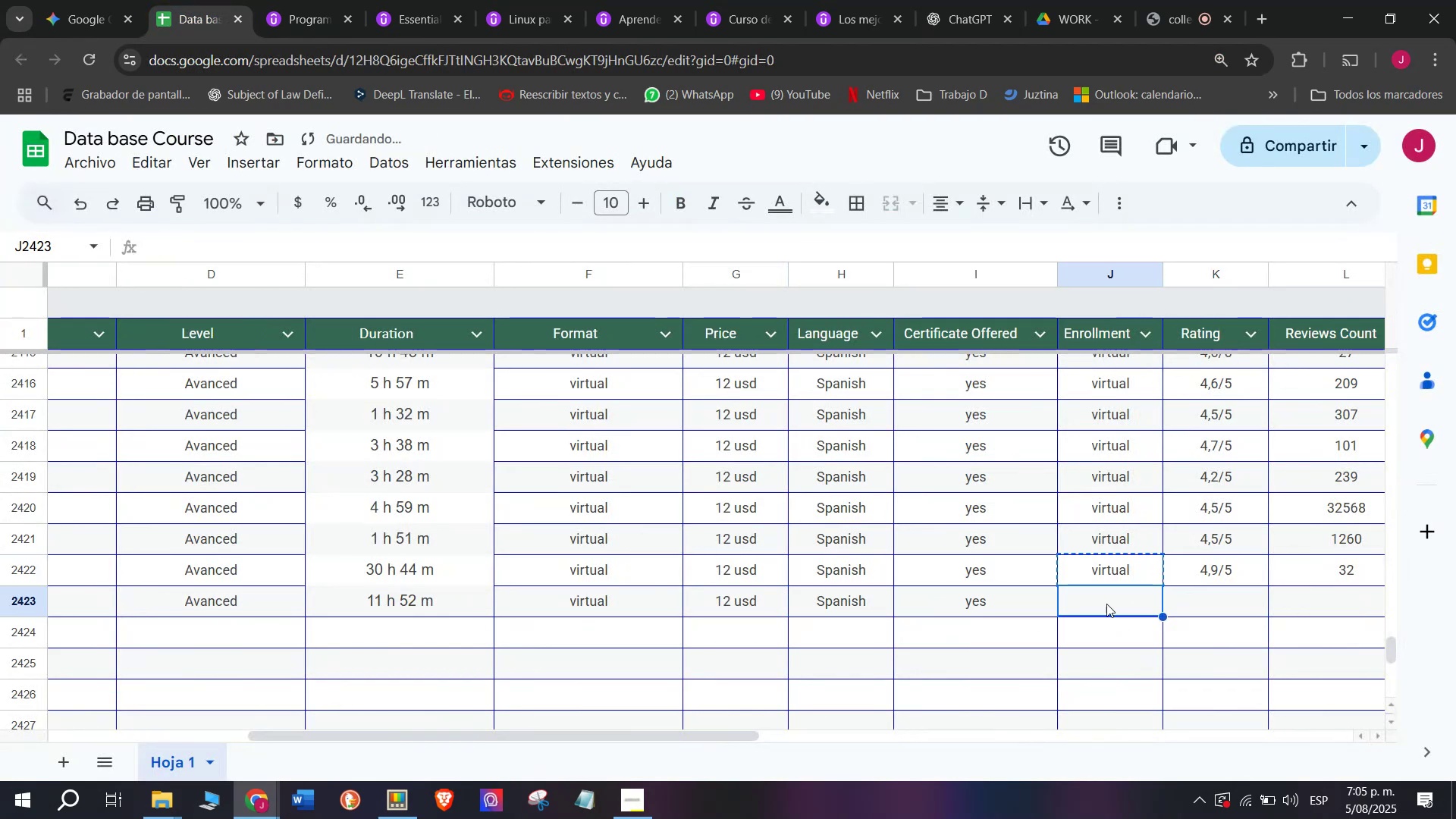 
key(Control+V)
 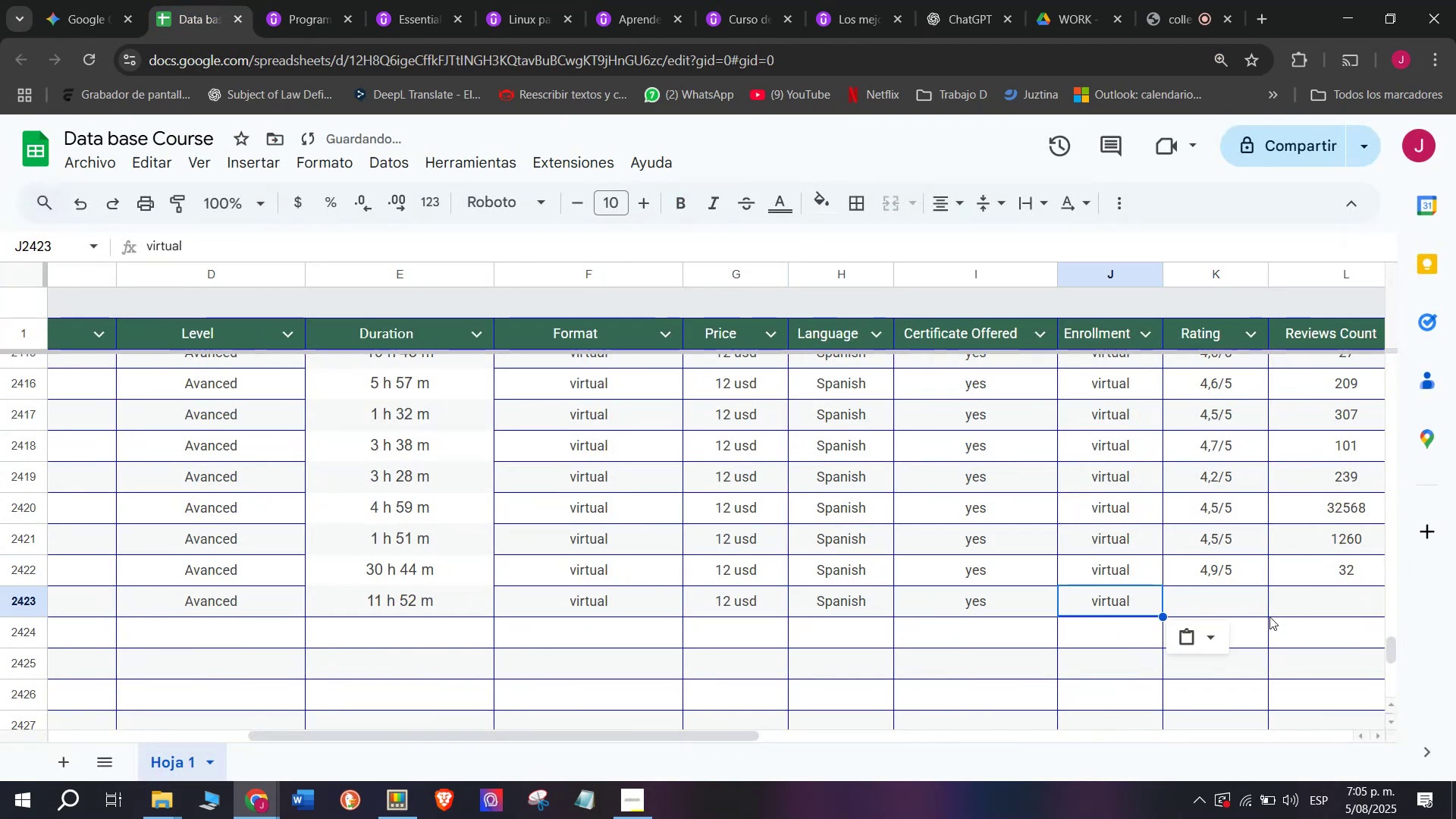 
left_click([1269, 615])
 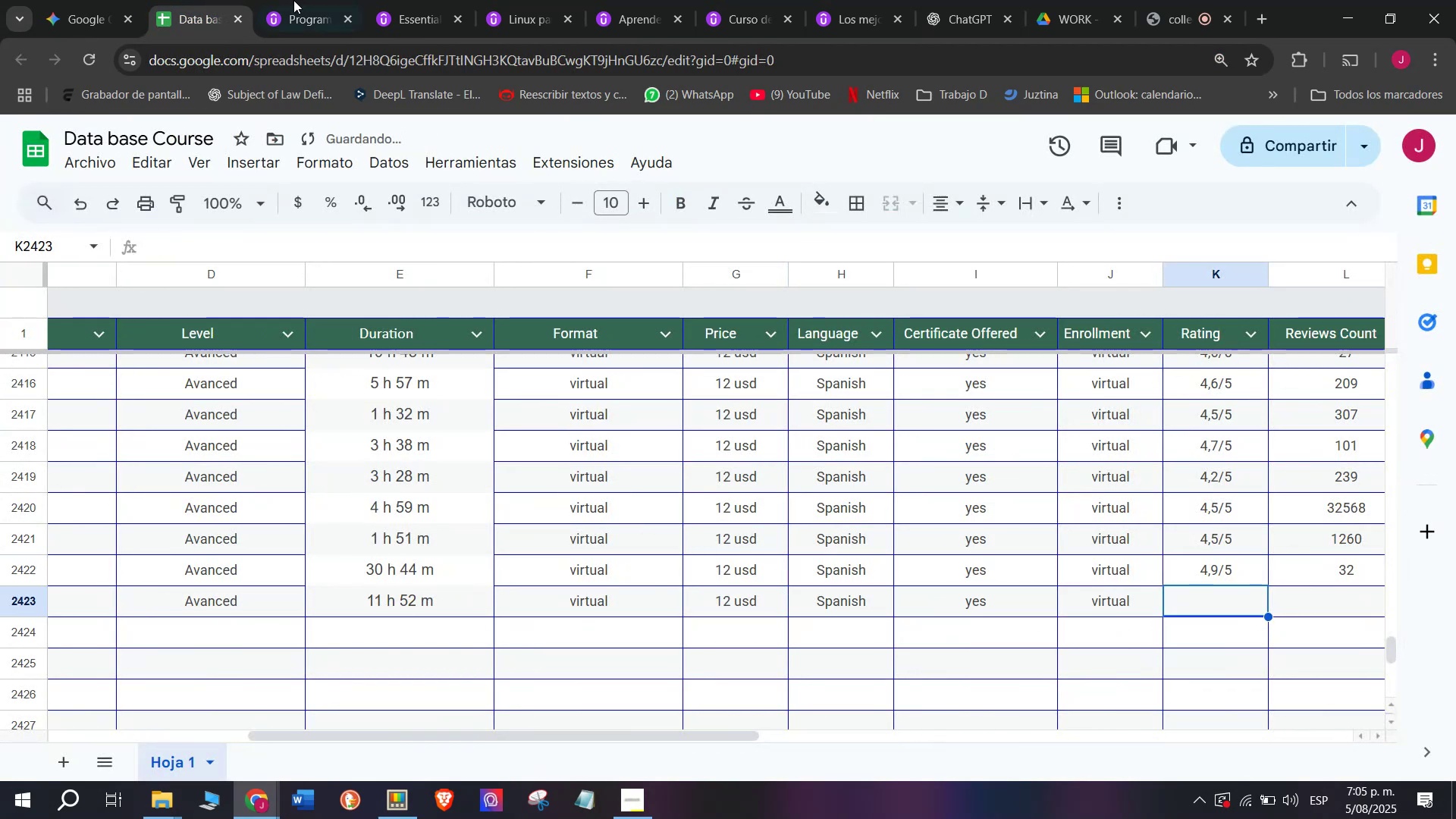 
left_click([323, 0])
 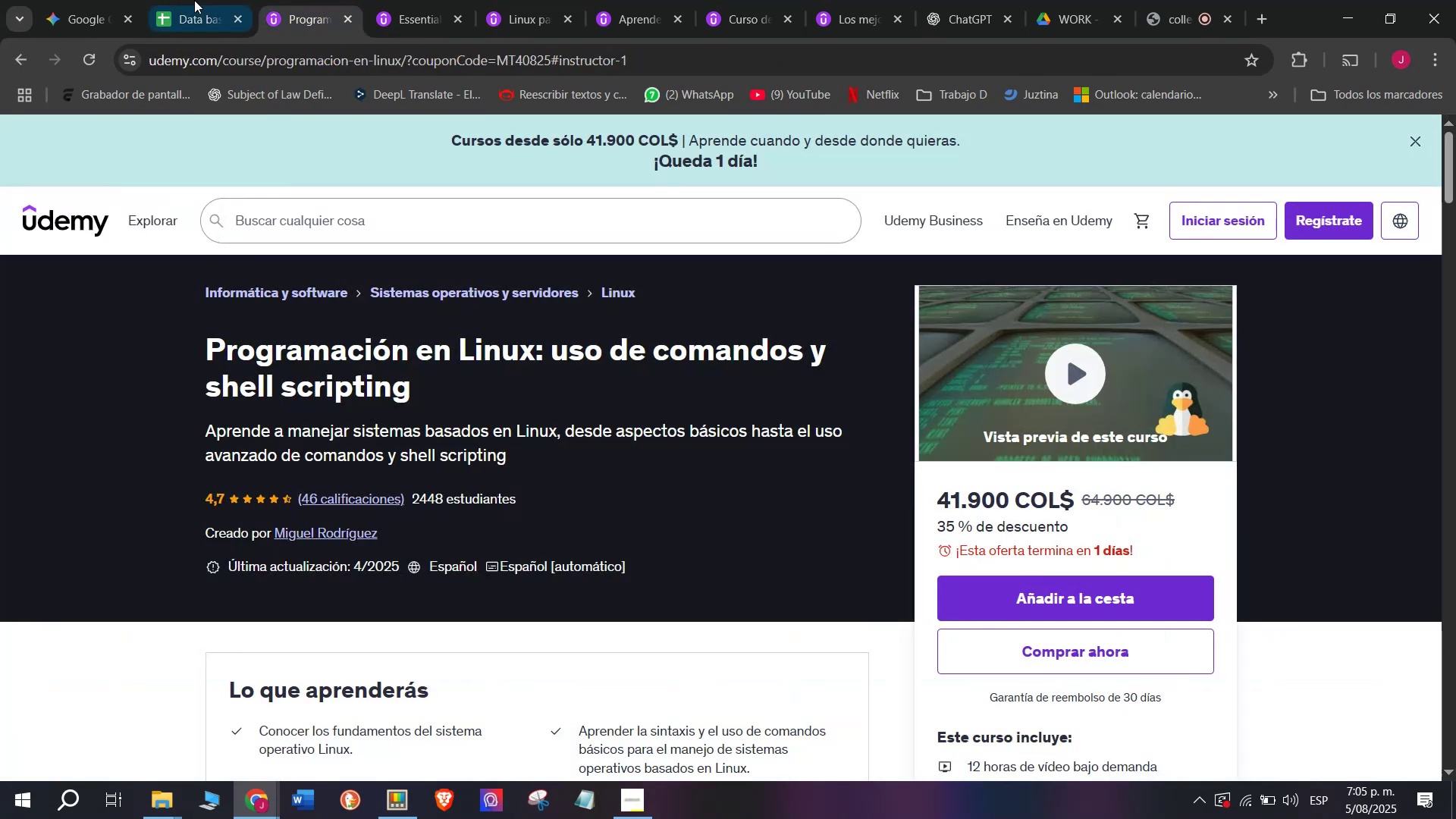 
left_click([193, 0])
 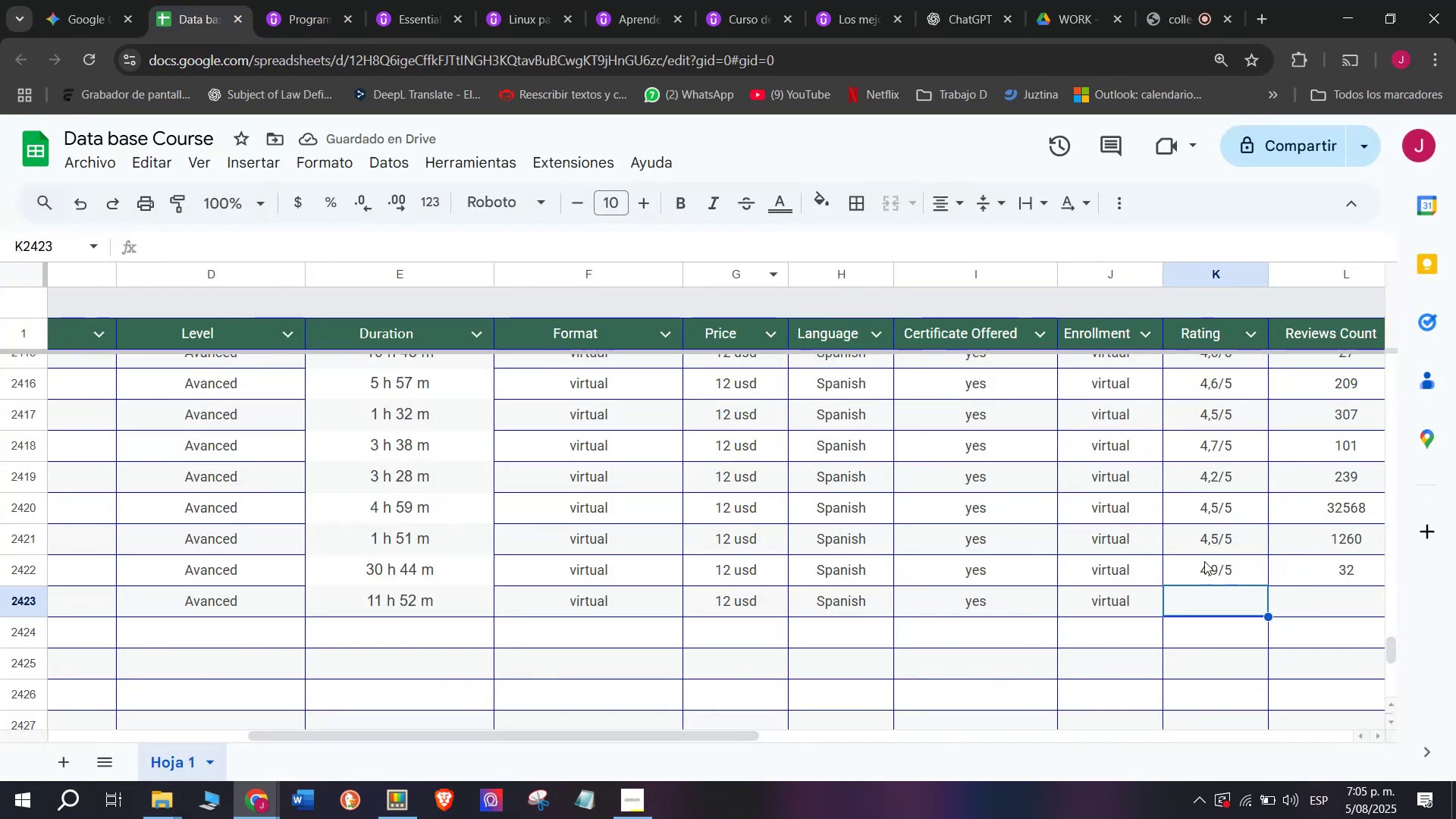 
left_click([1219, 578])
 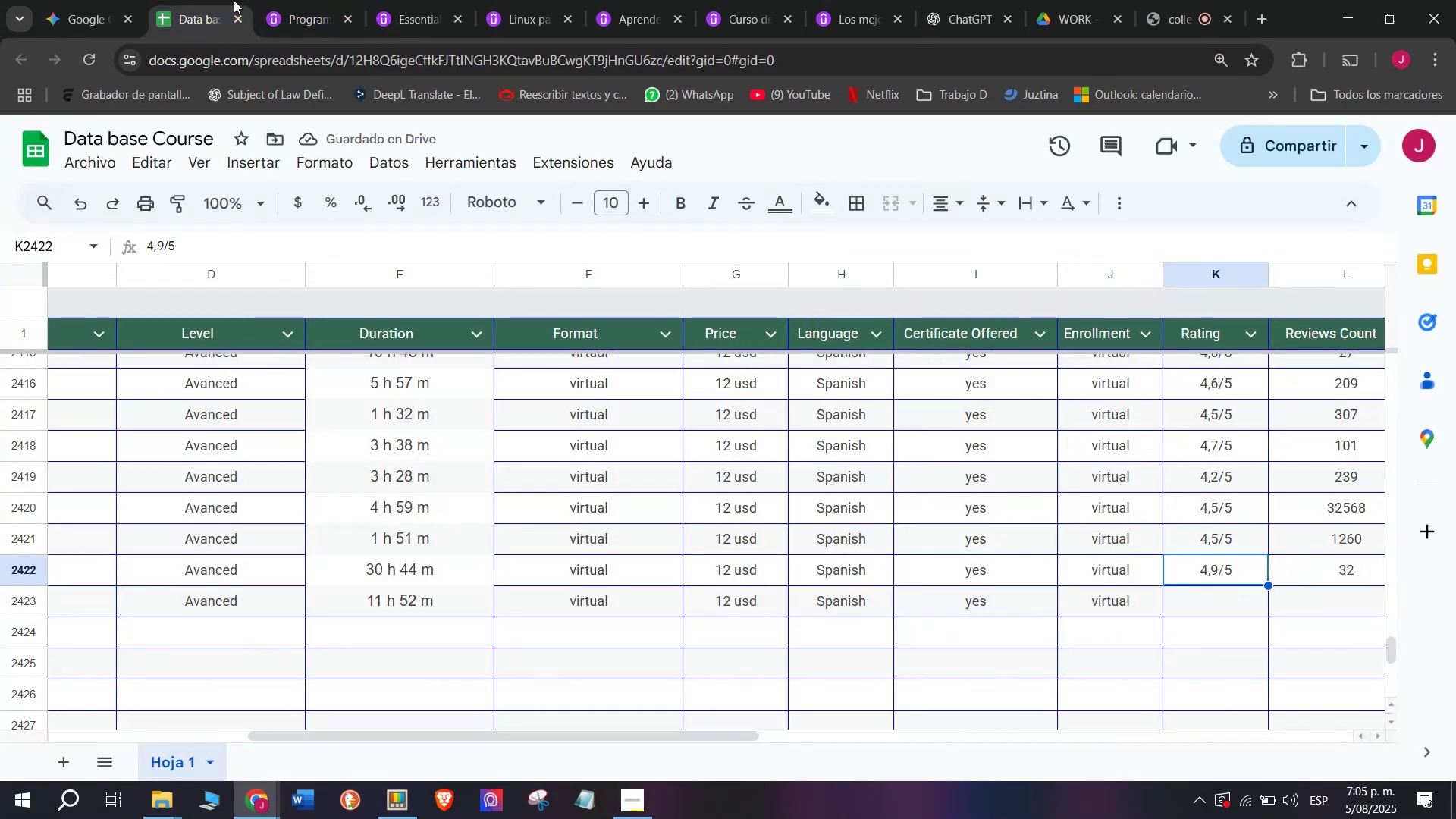 
left_click([283, 0])
 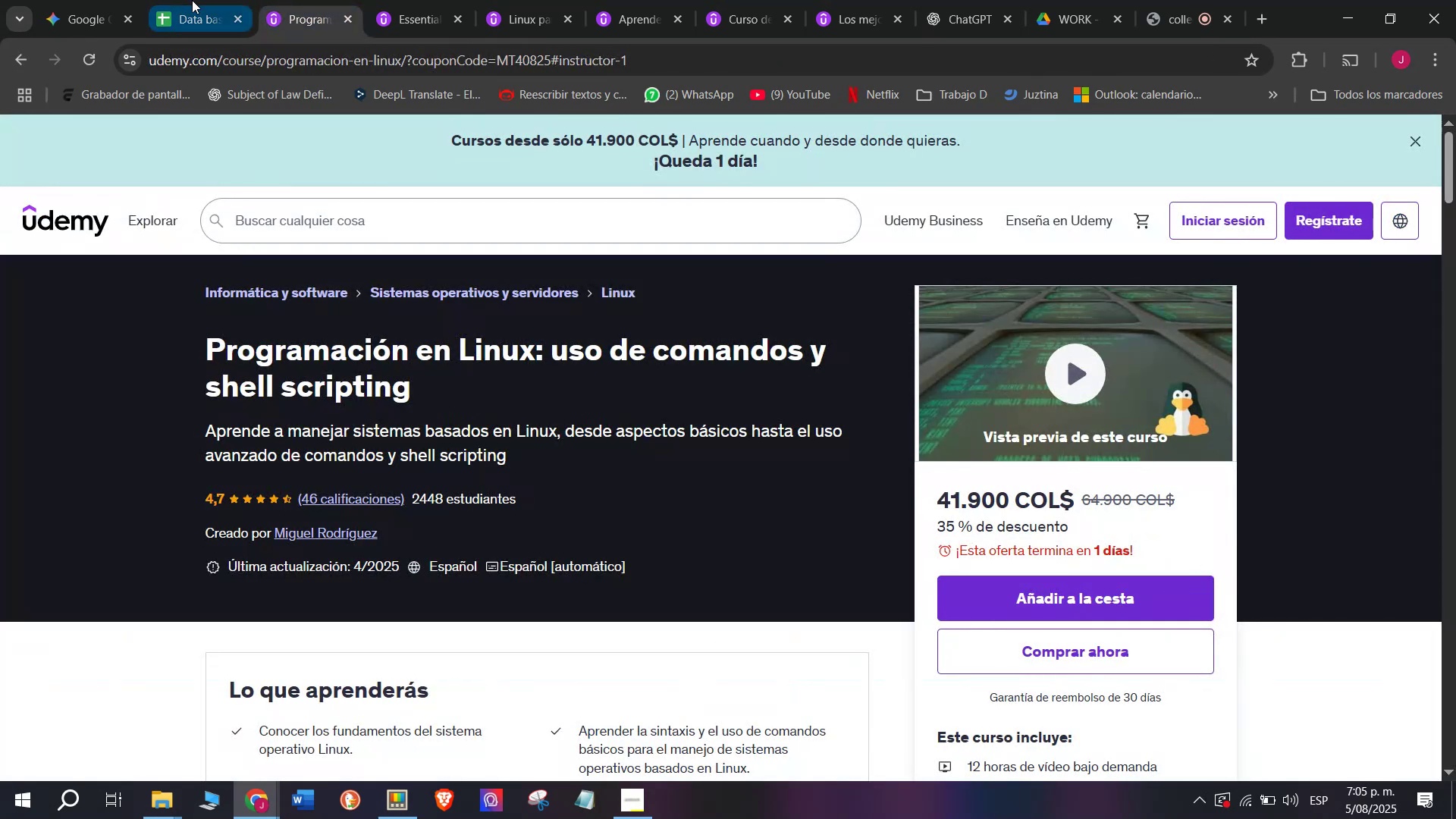 
left_click([199, 0])
 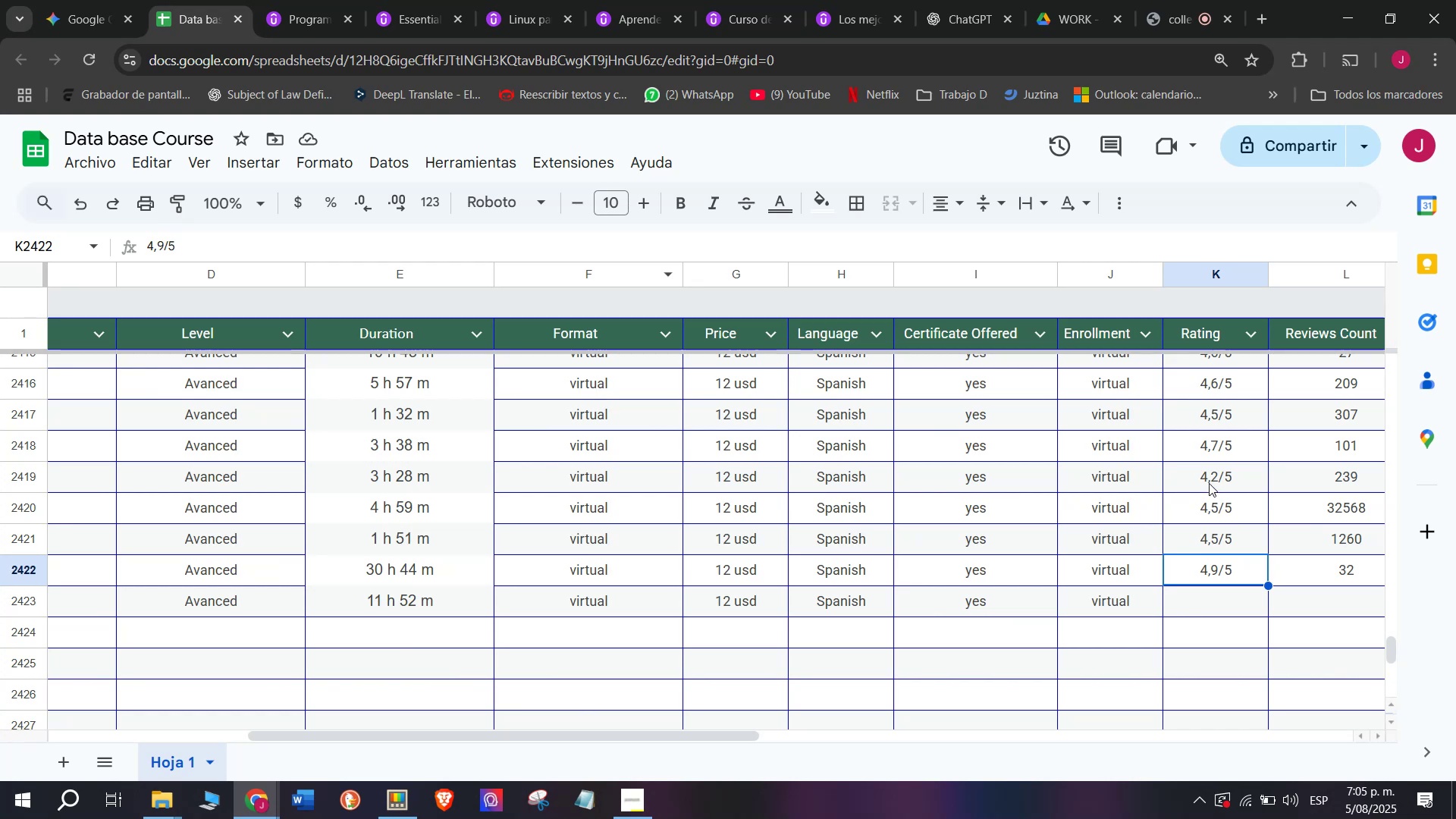 
key(Control+ControlLeft)
 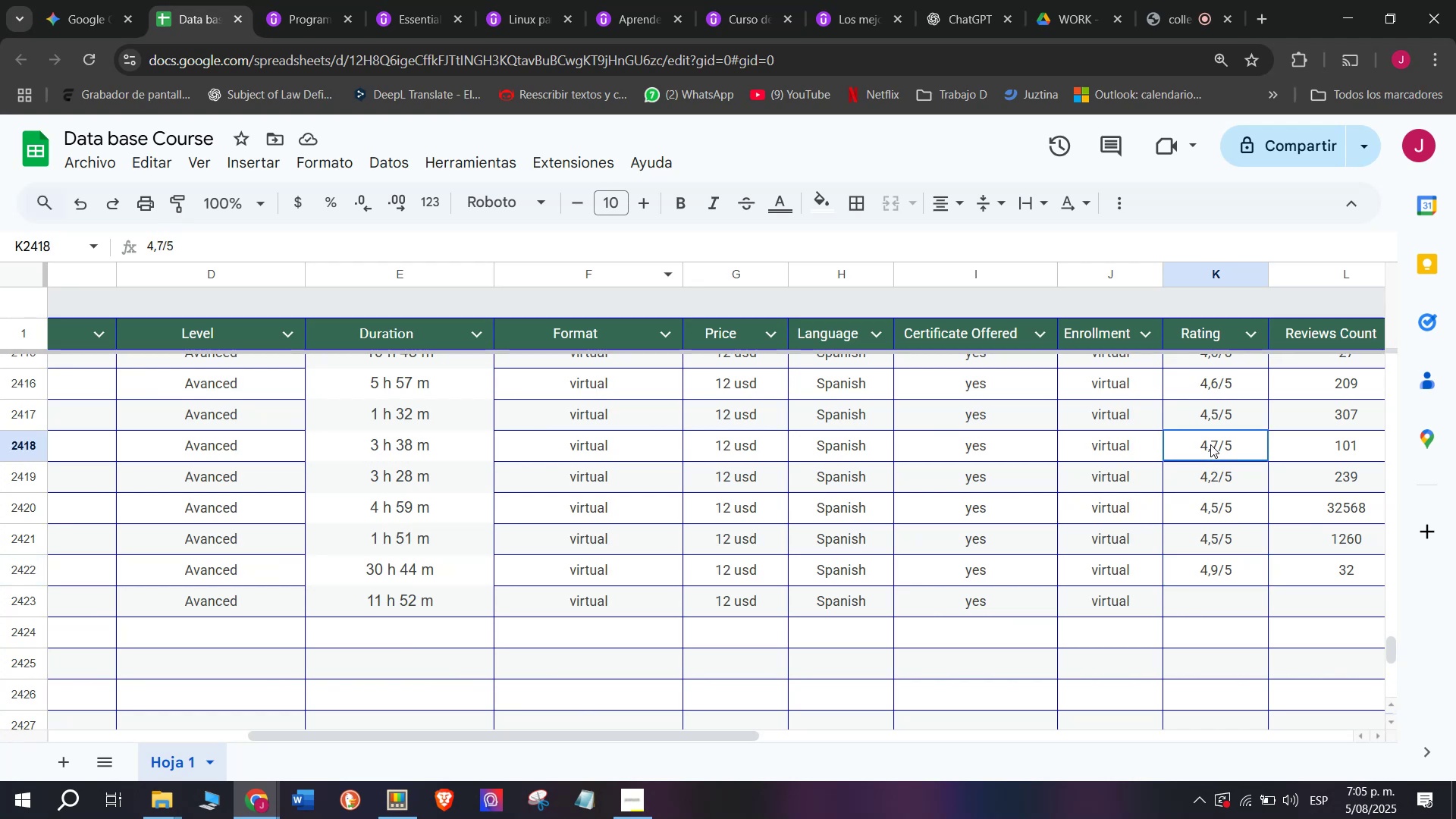 
key(Break)
 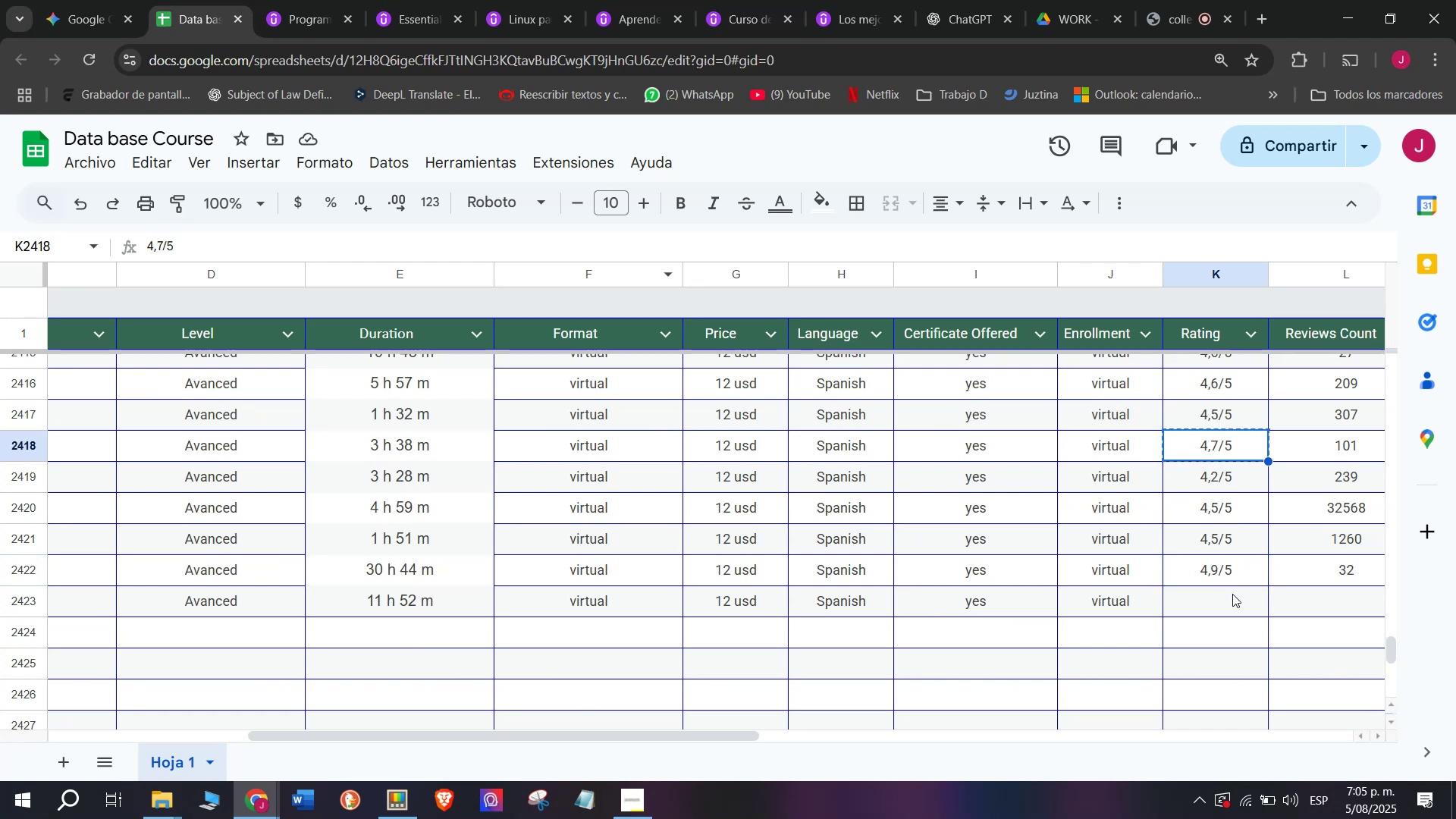 
key(Control+C)
 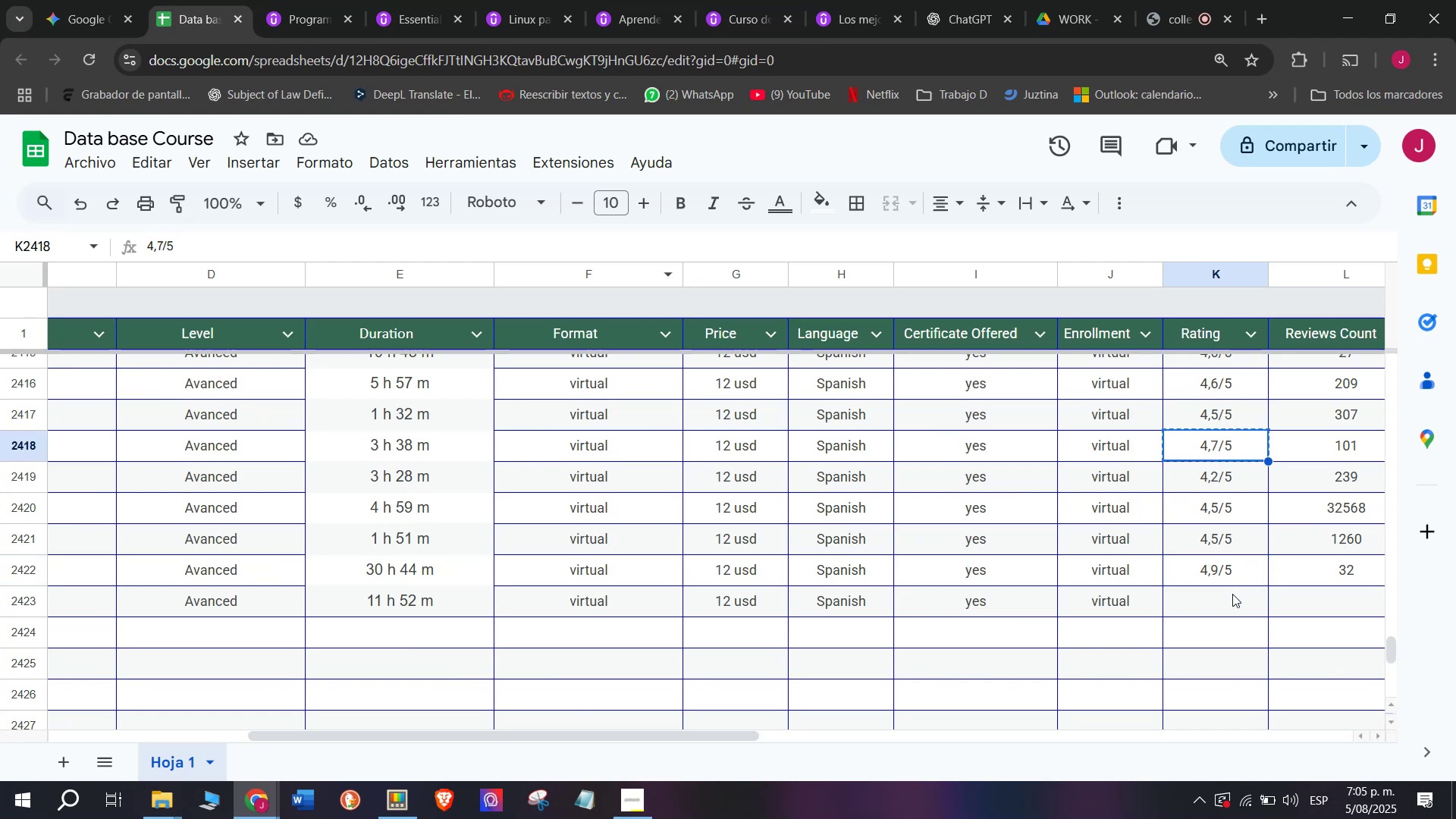 
left_click([1232, 594])
 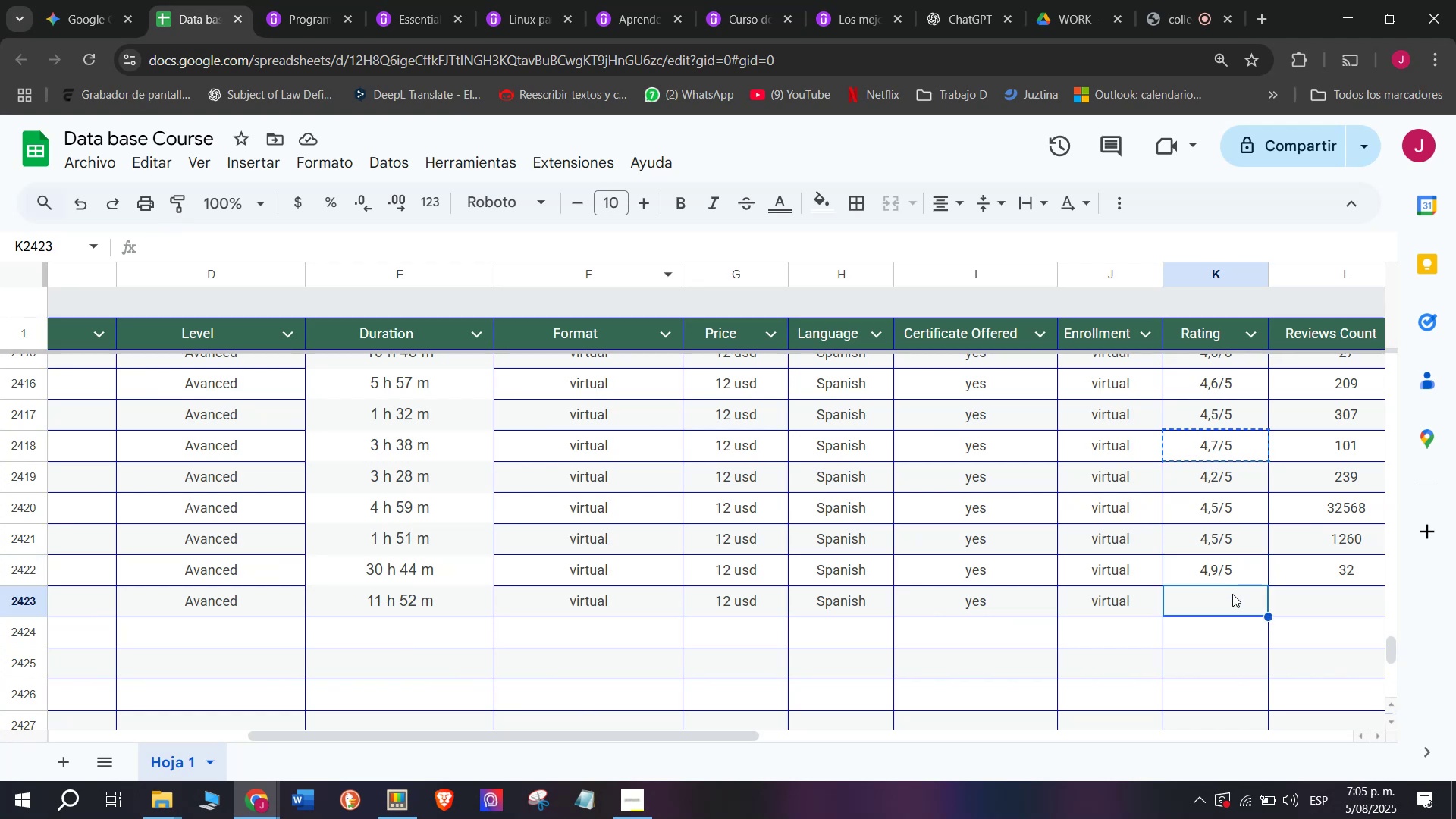 
key(Z)
 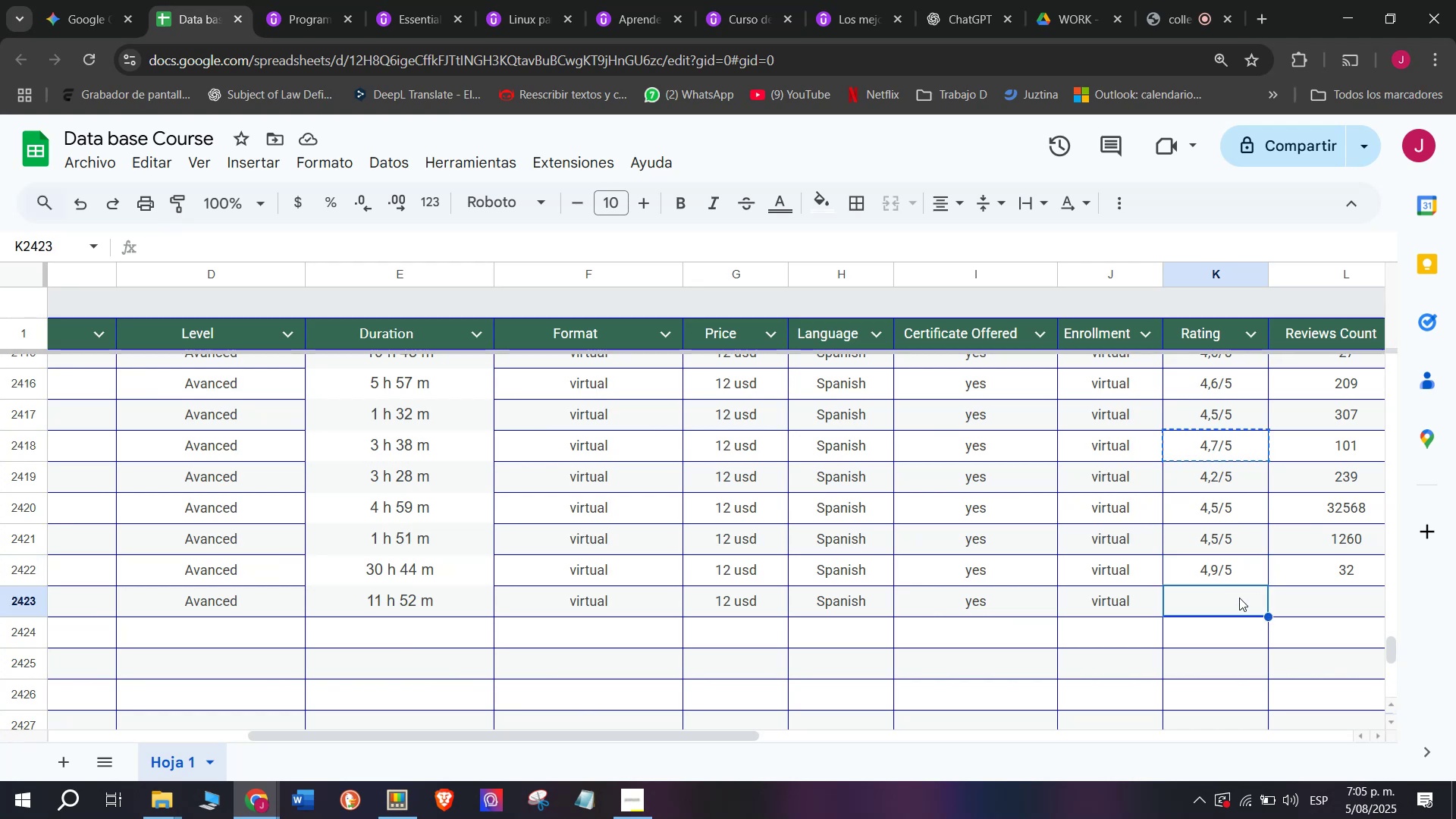 
key(Control+ControlLeft)
 